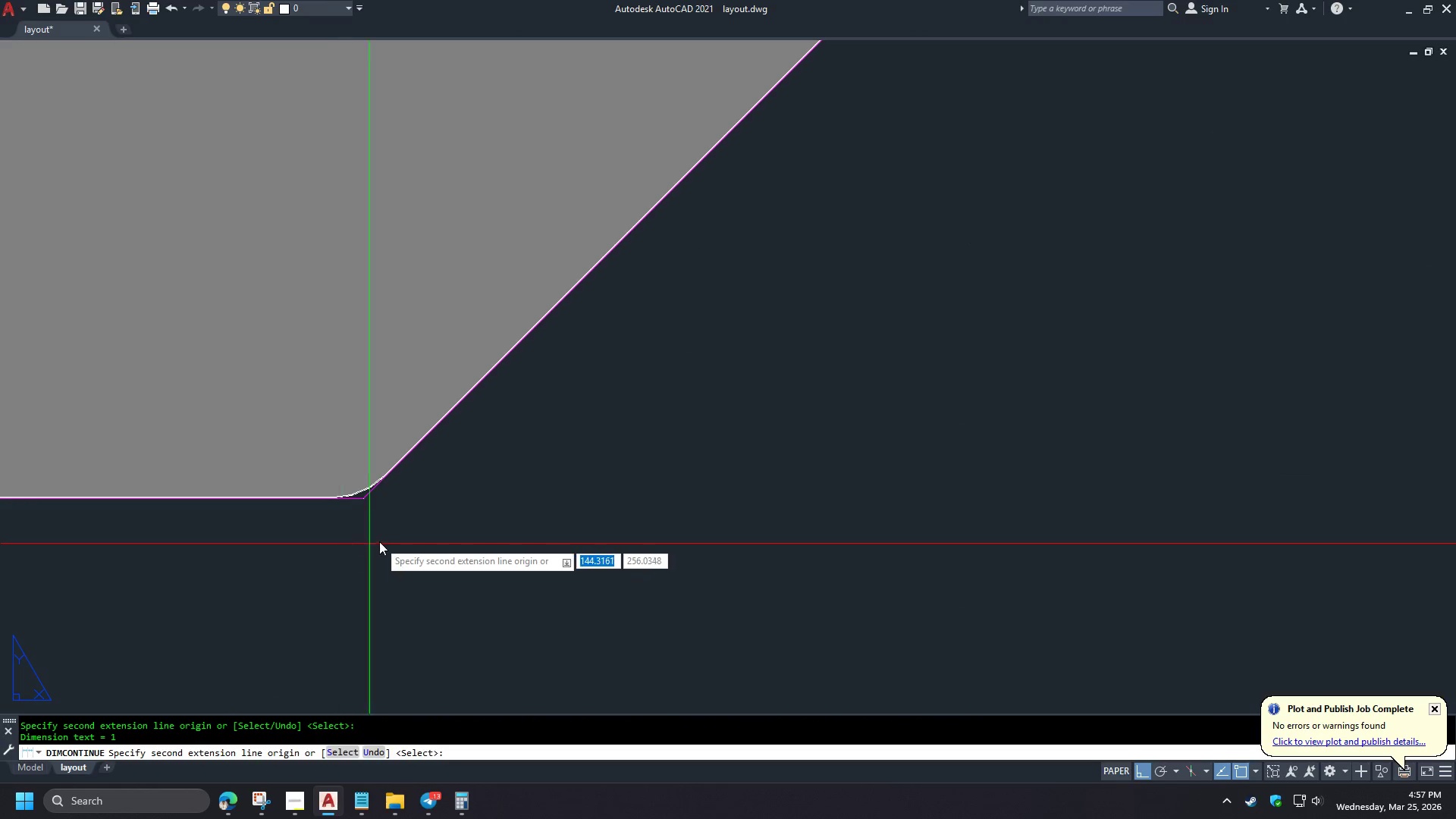 
key(Space)
 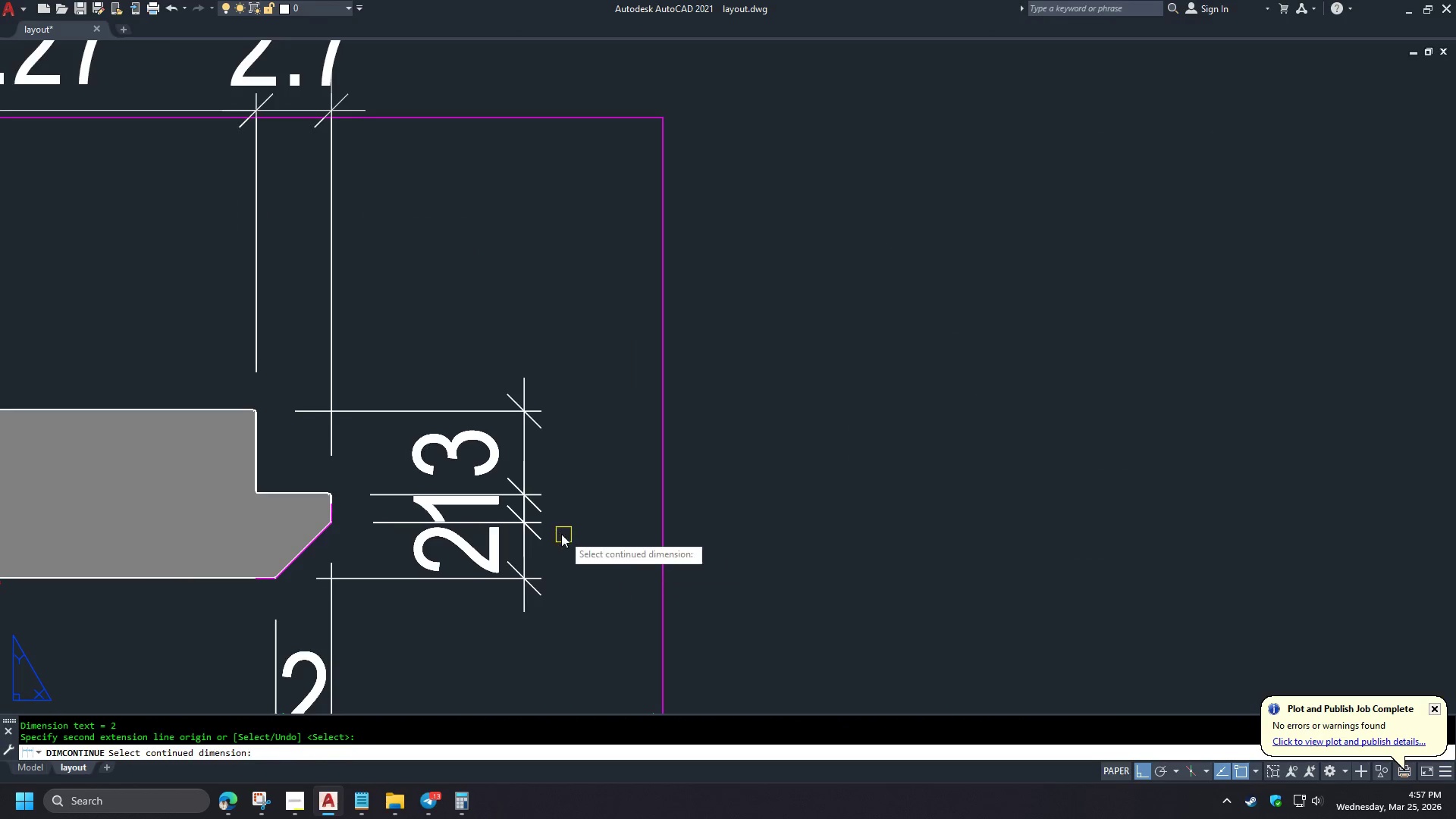 
key(Space)
 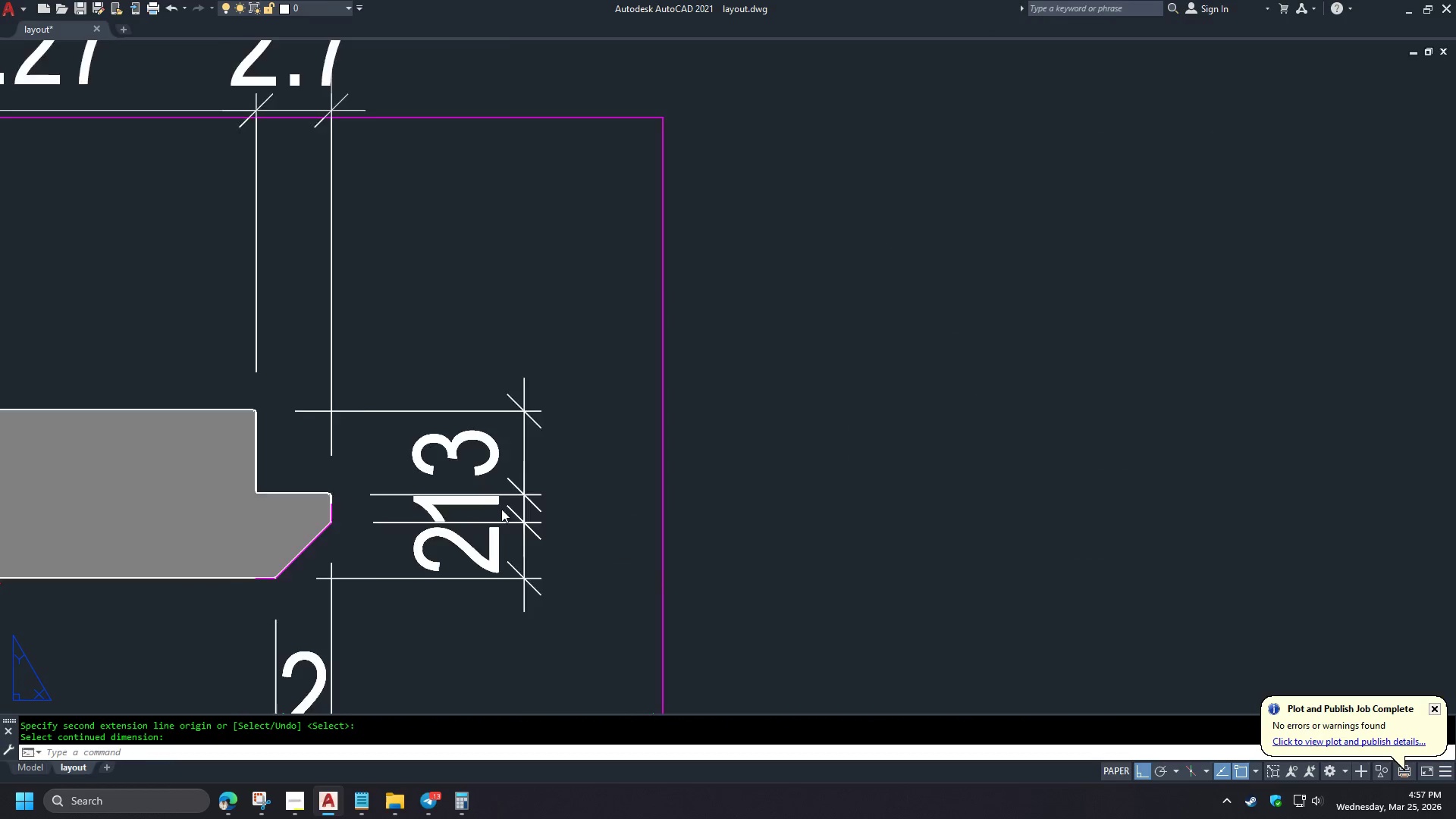 
left_click([478, 507])
 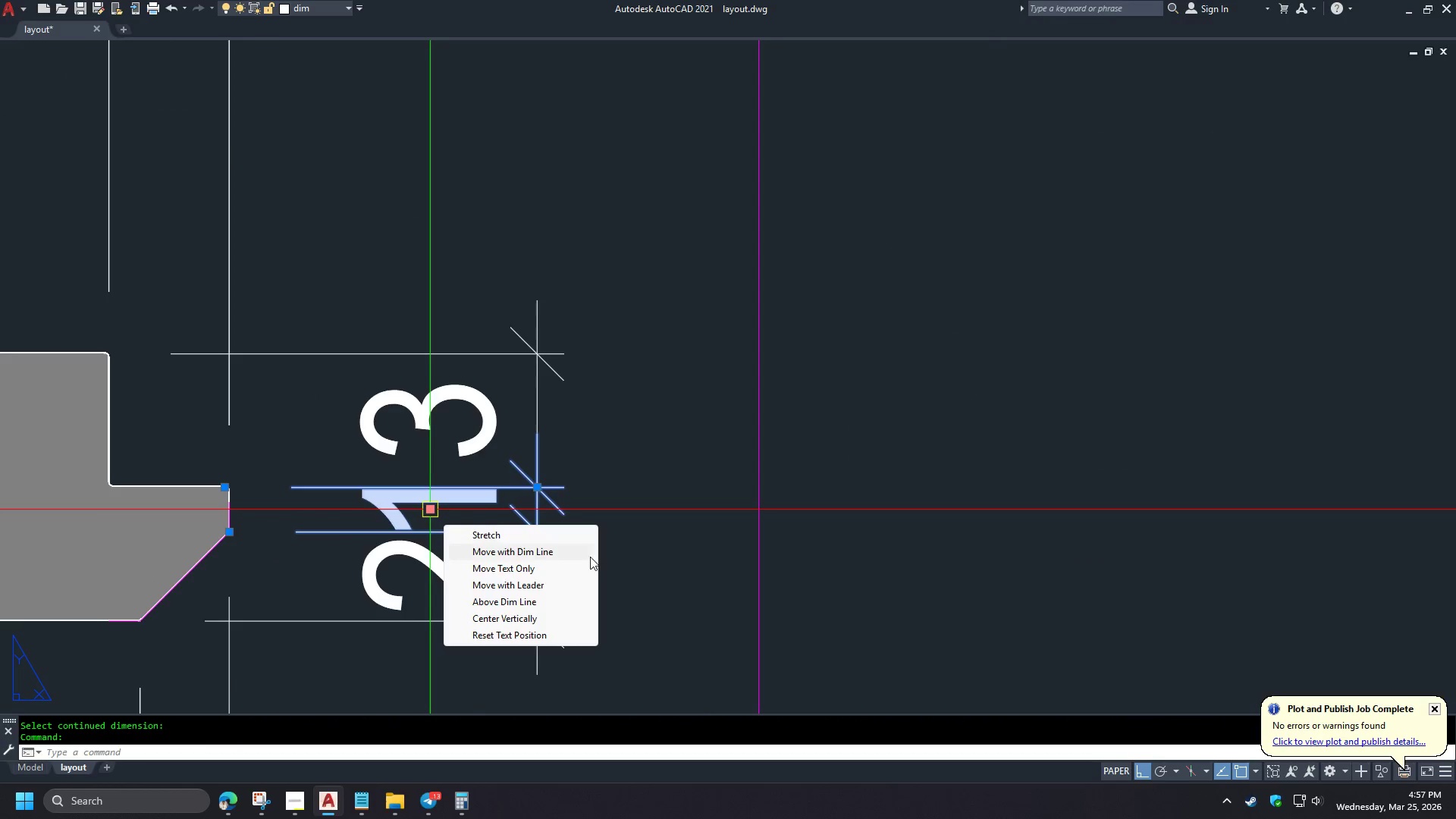 
scroll: coordinate [283, 584], scroll_direction: down, amount: 7.0
 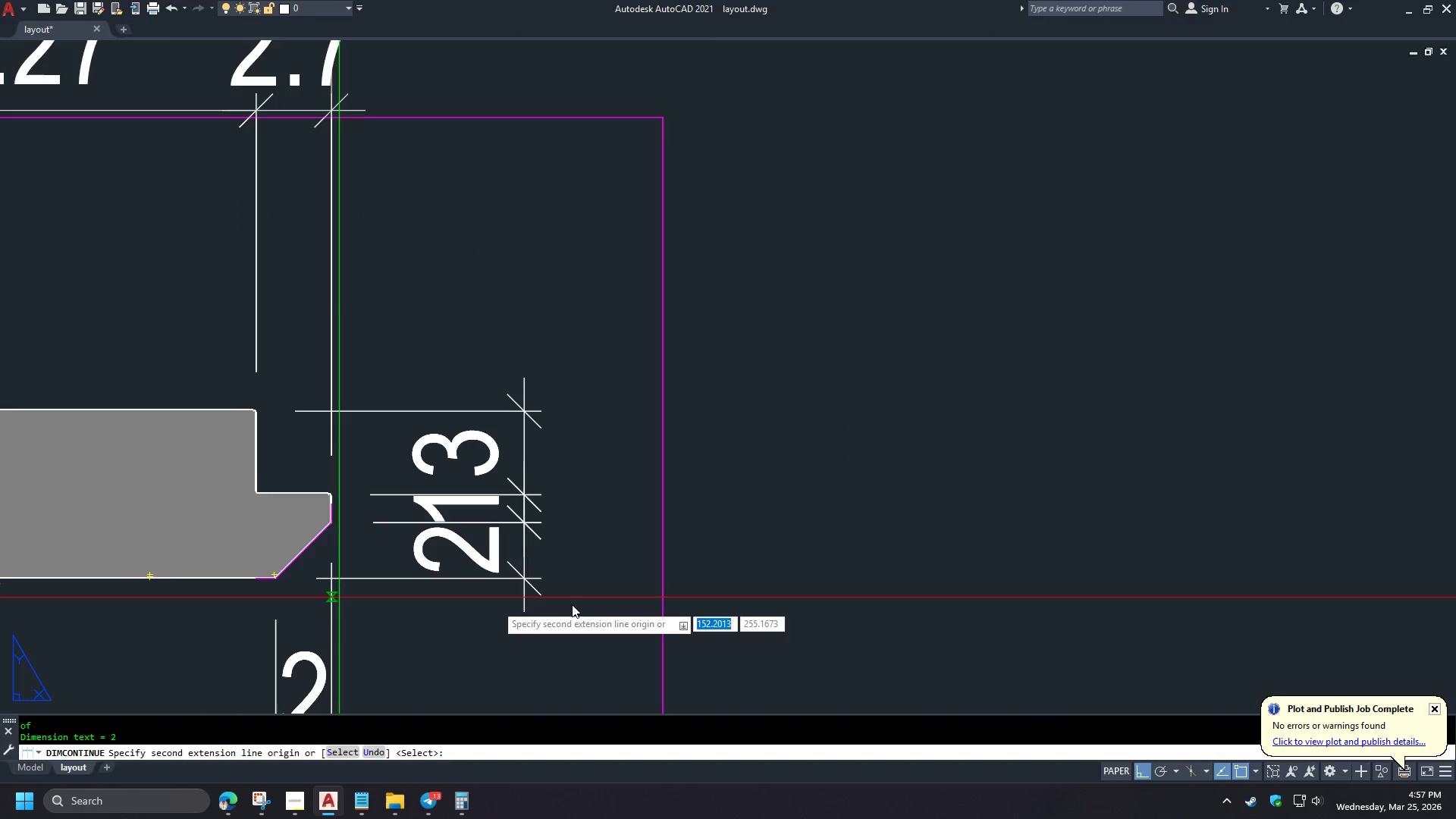 
left_click([562, 585])
 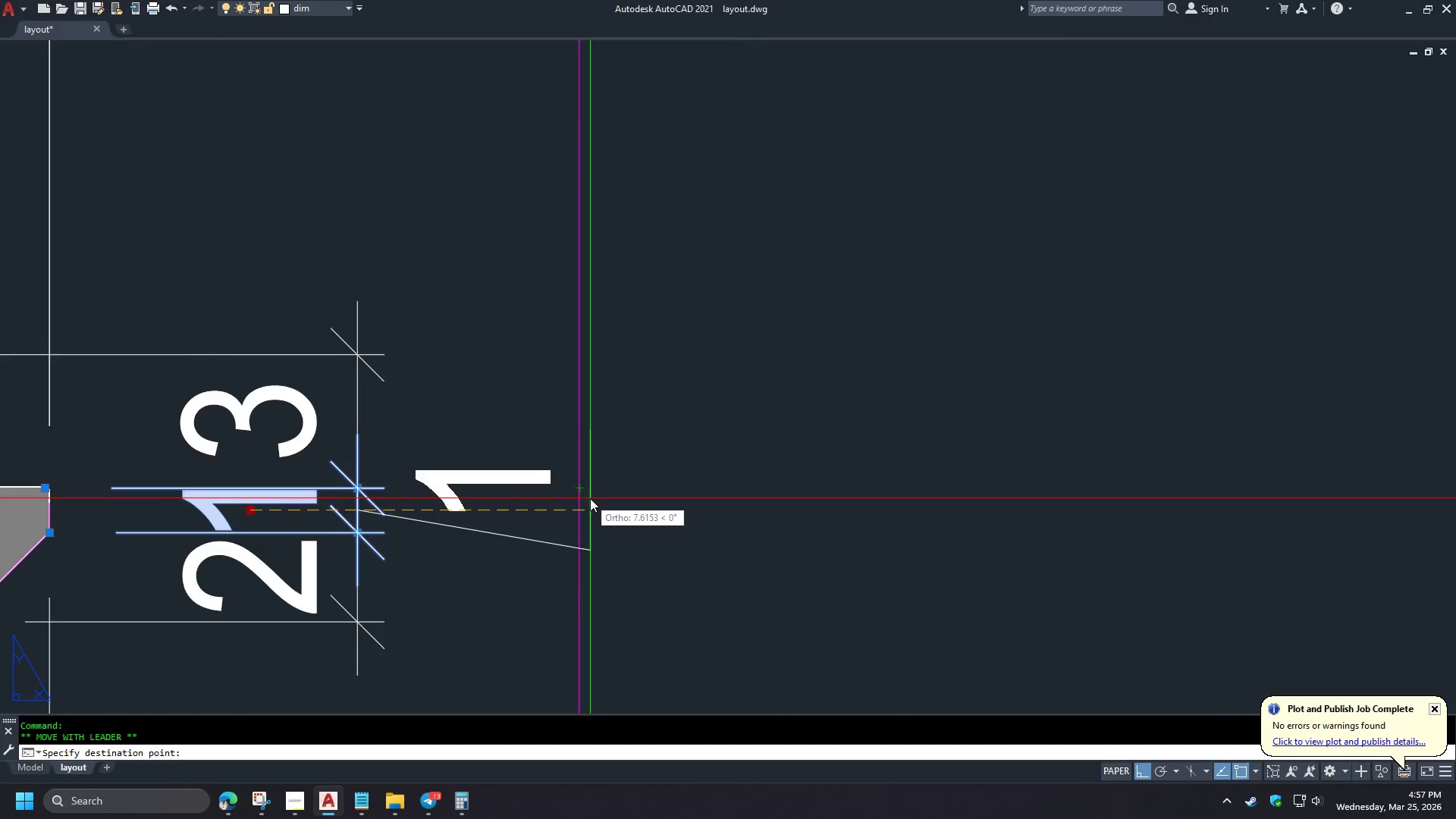 
scroll: coordinate [501, 509], scroll_direction: up, amount: 1.0
 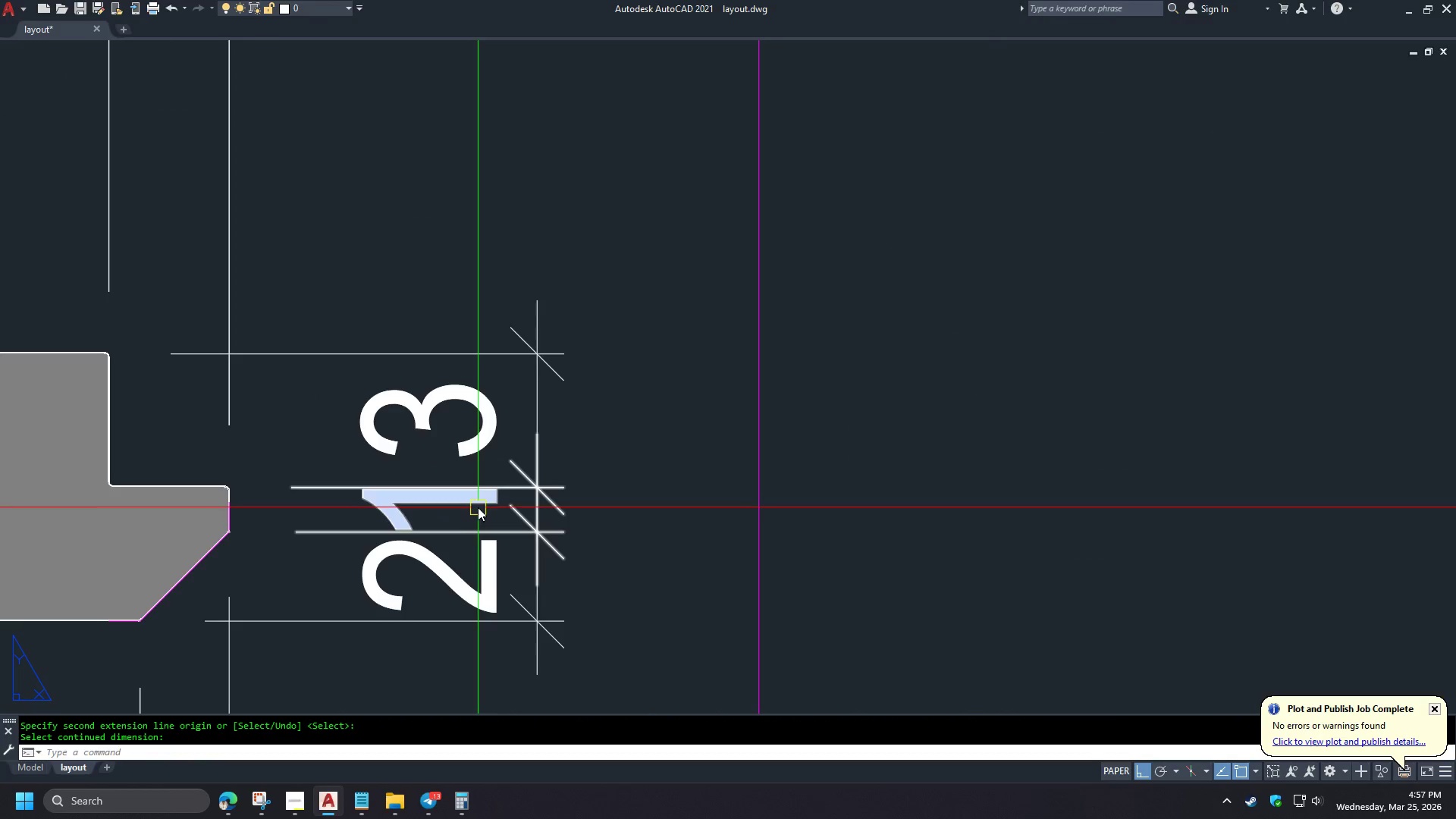 
wait(7.42)
 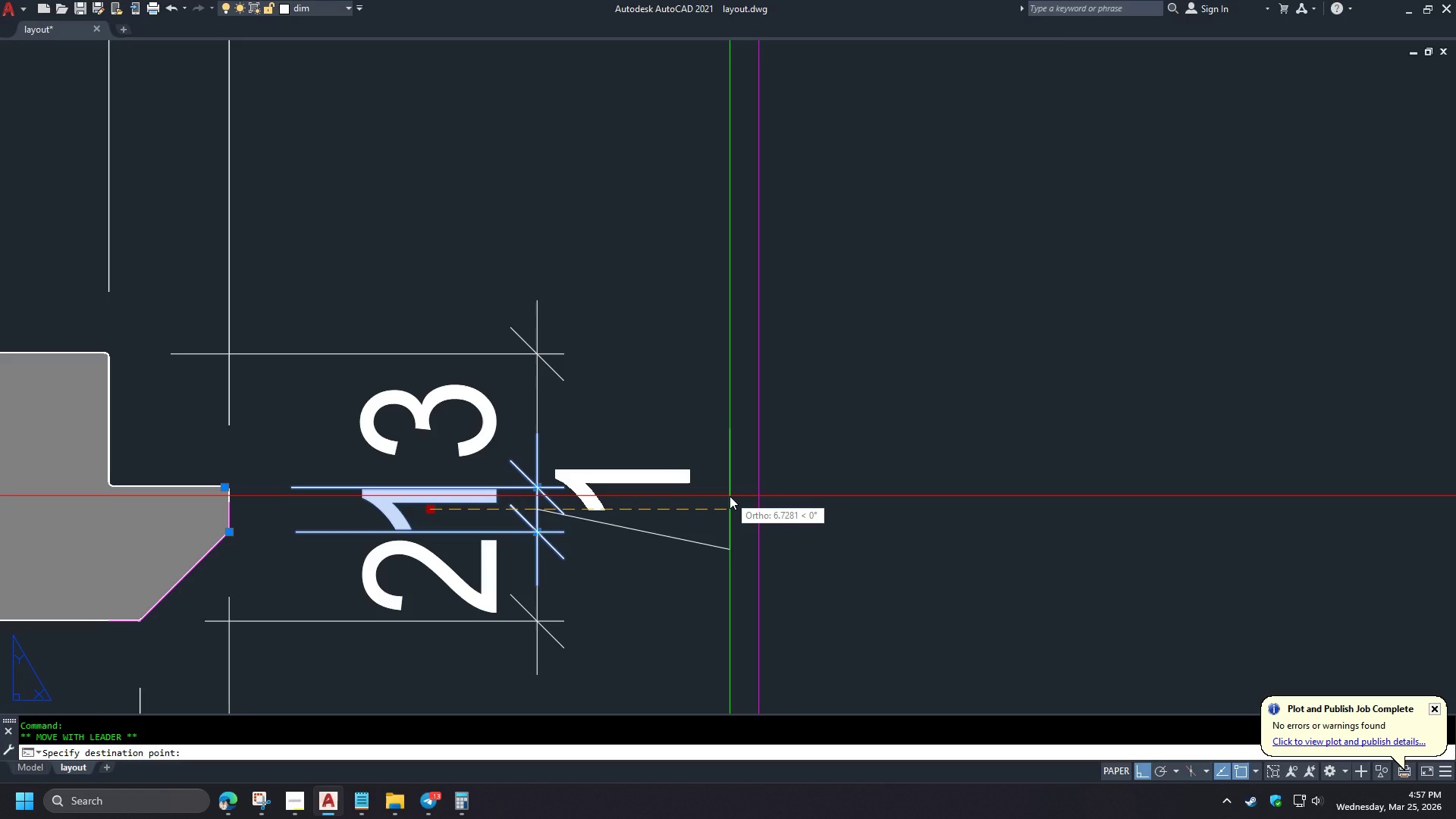 
left_click([582, 510])
 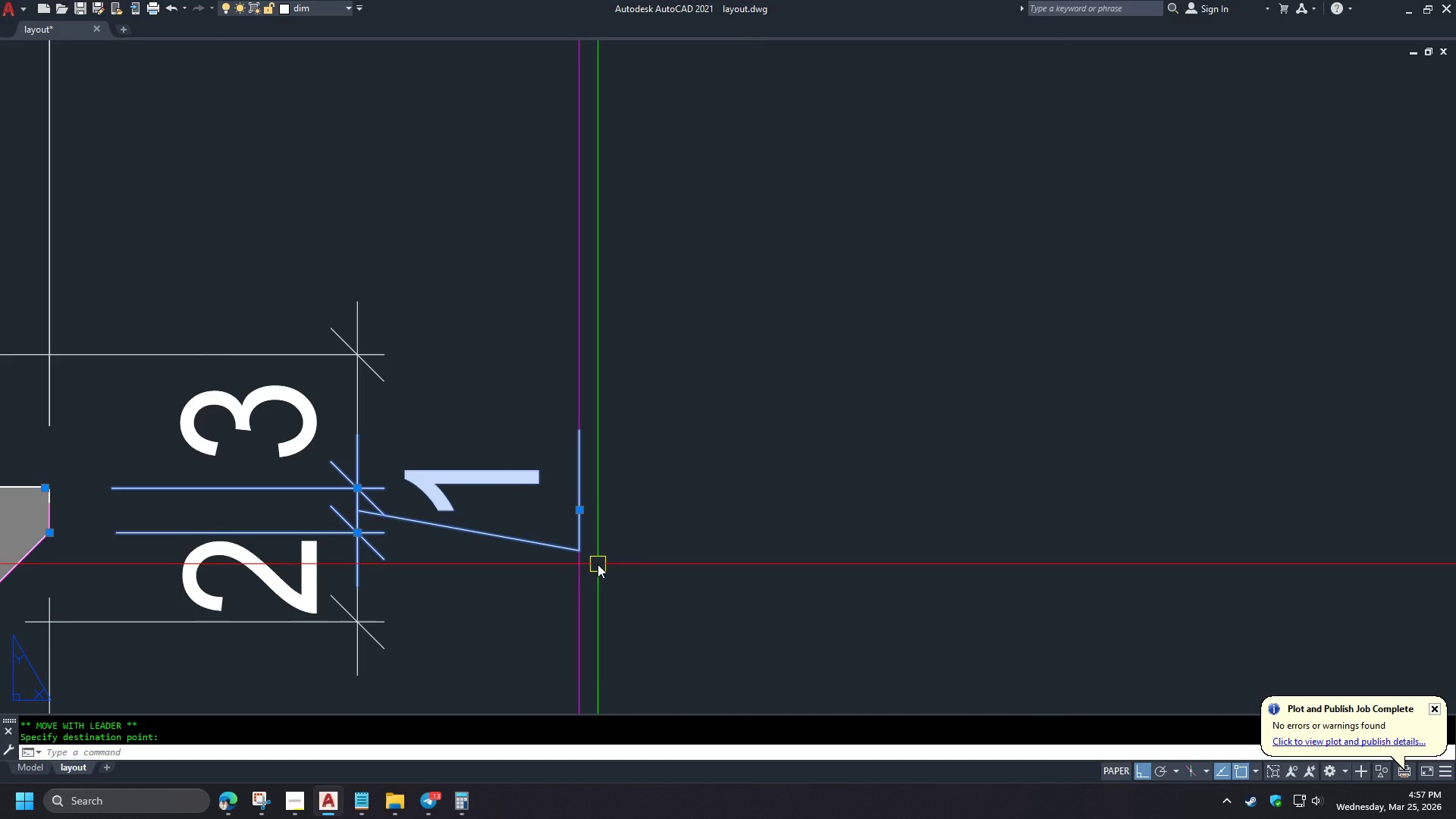 
key(S)
 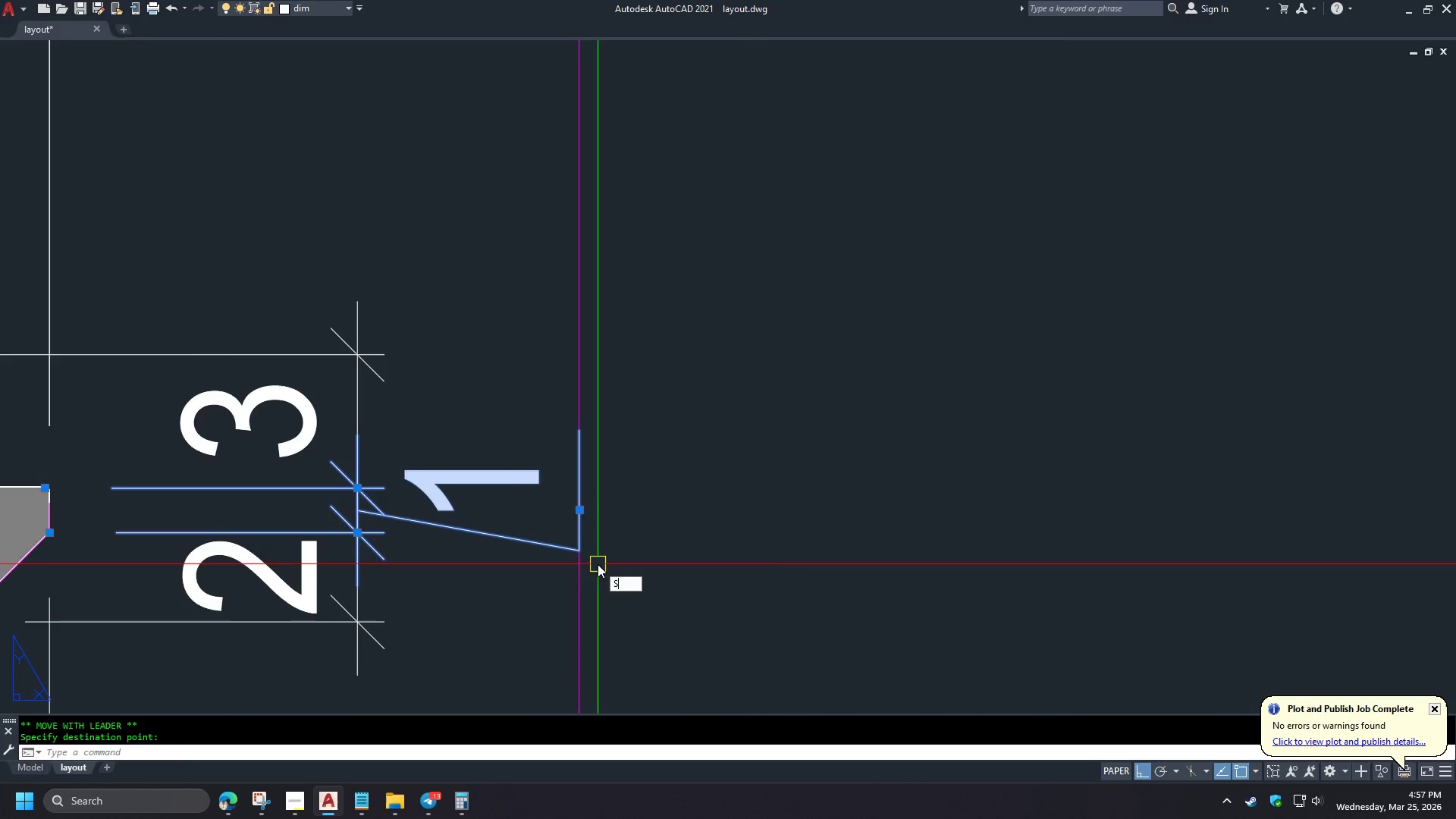 
key(Space)
 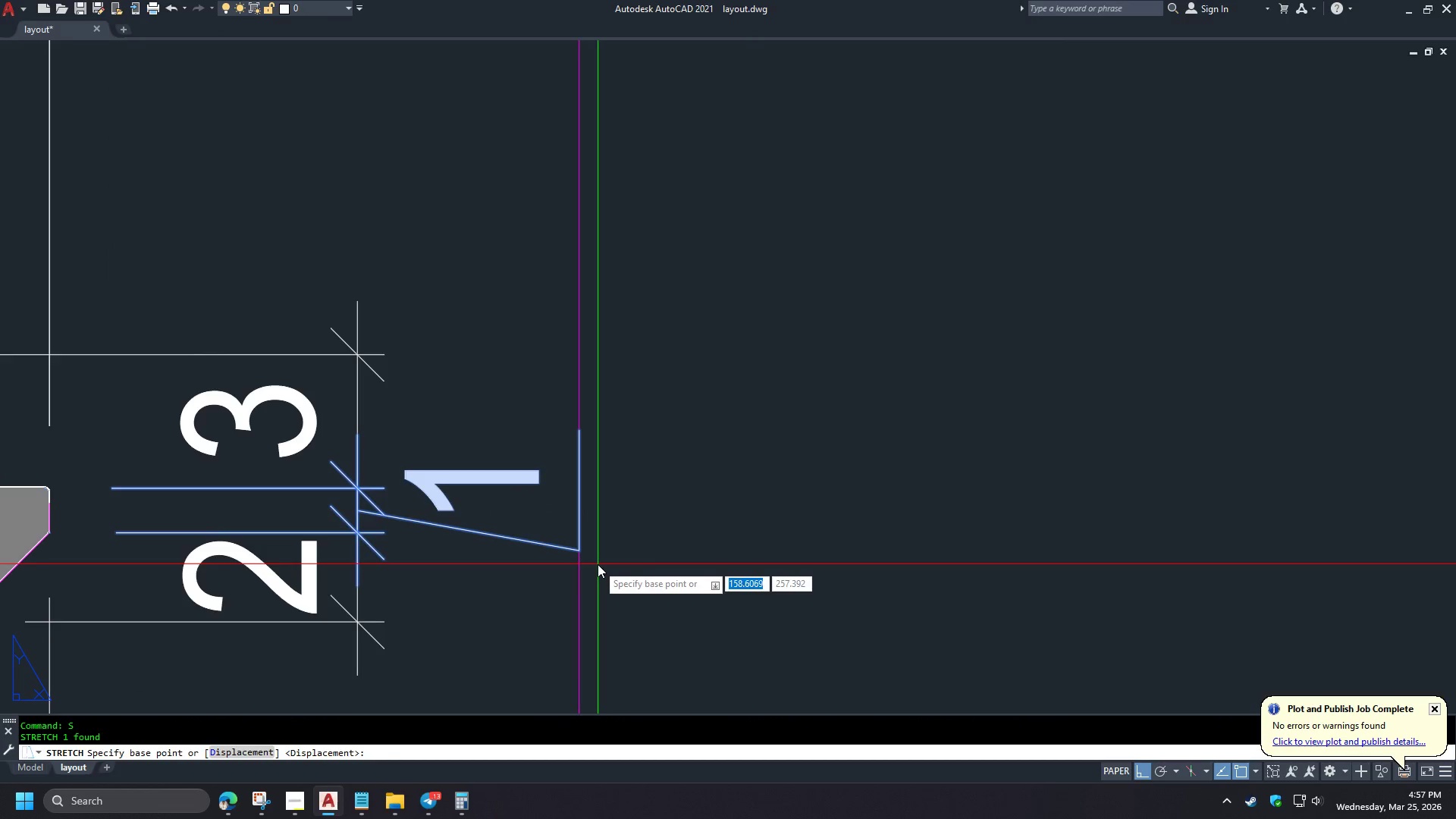 
left_click([598, 564])
 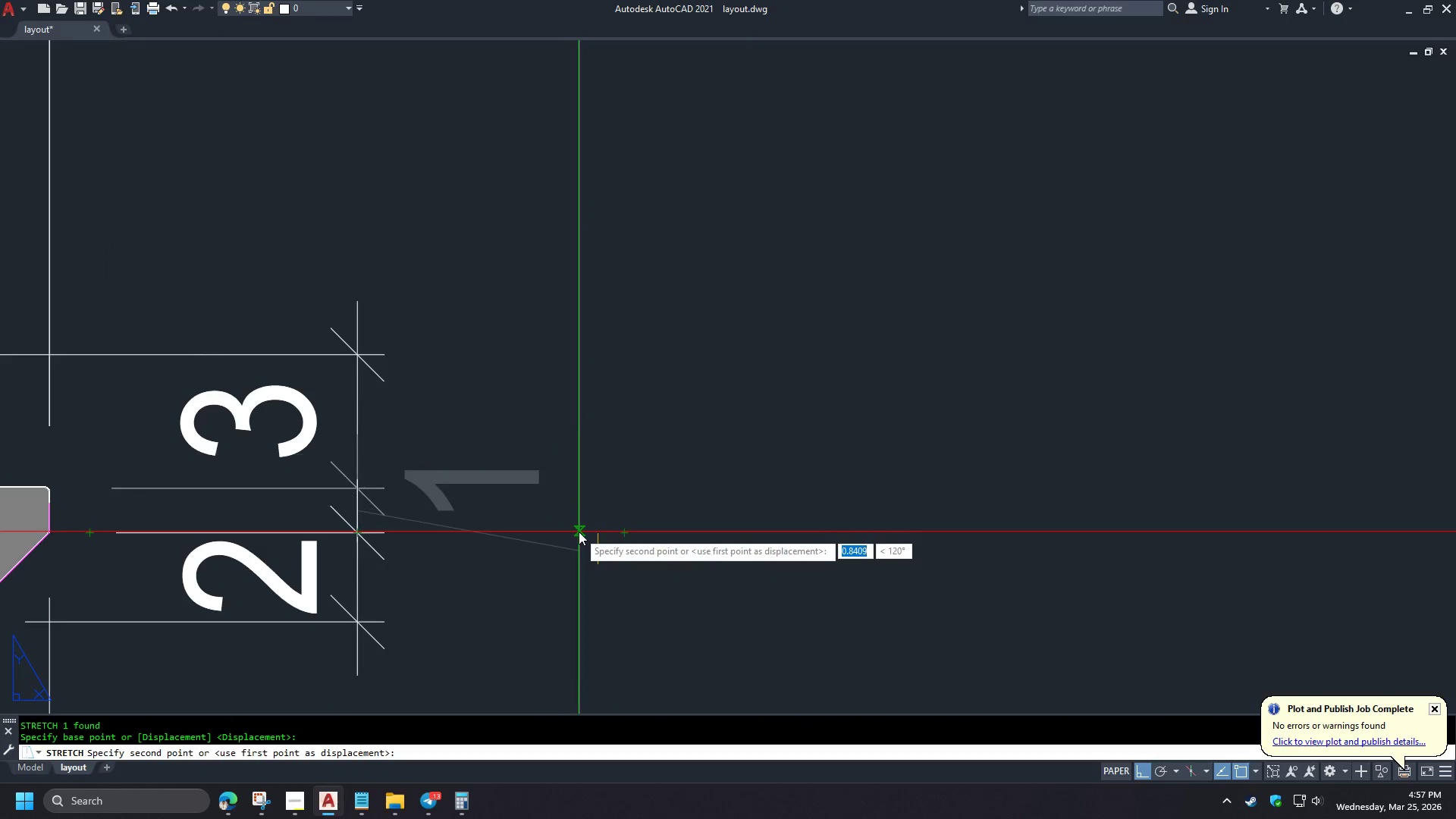 
key(Escape)
 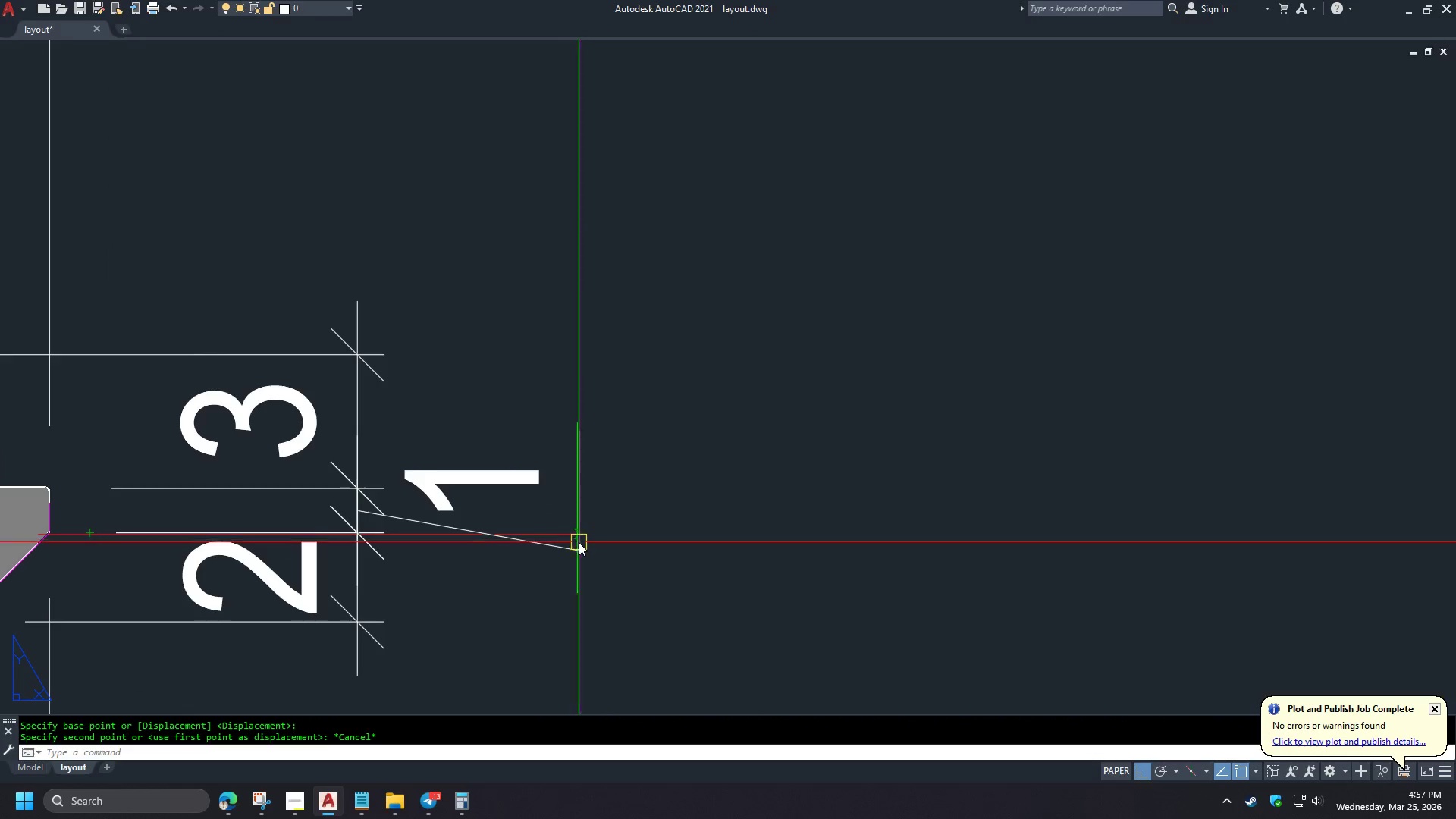 
key(Escape)
 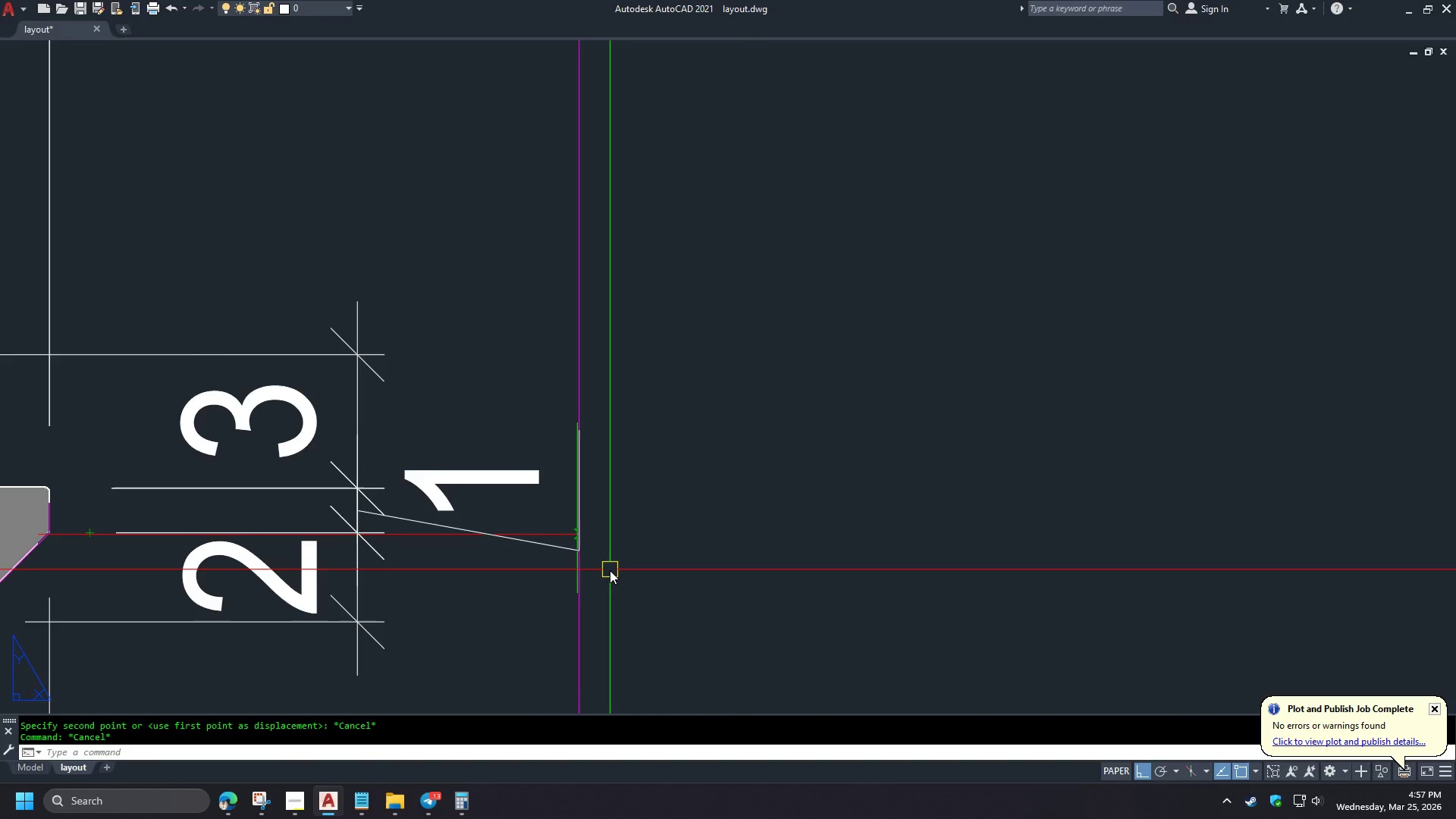 
key(S)
 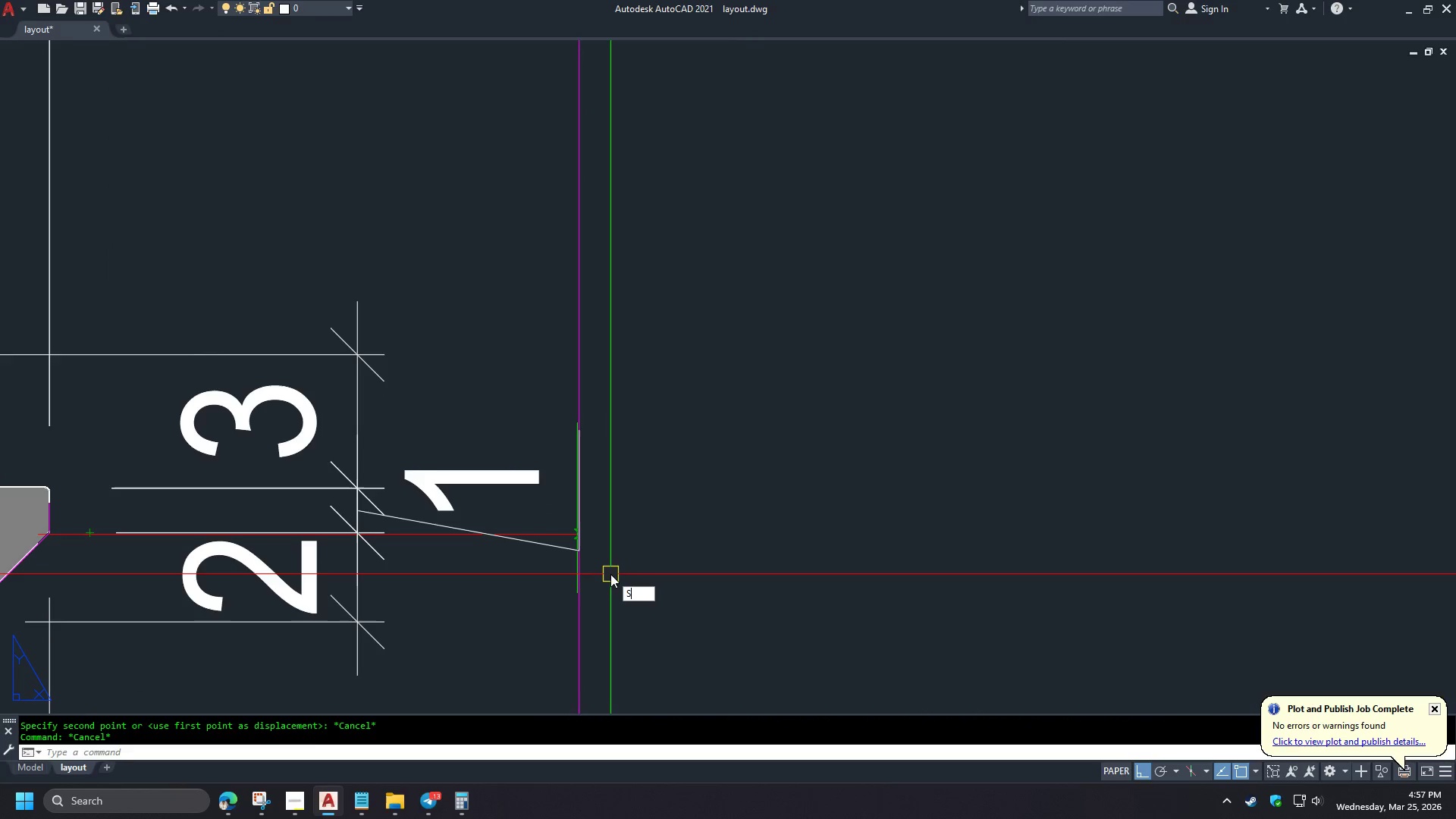 
key(Space)
 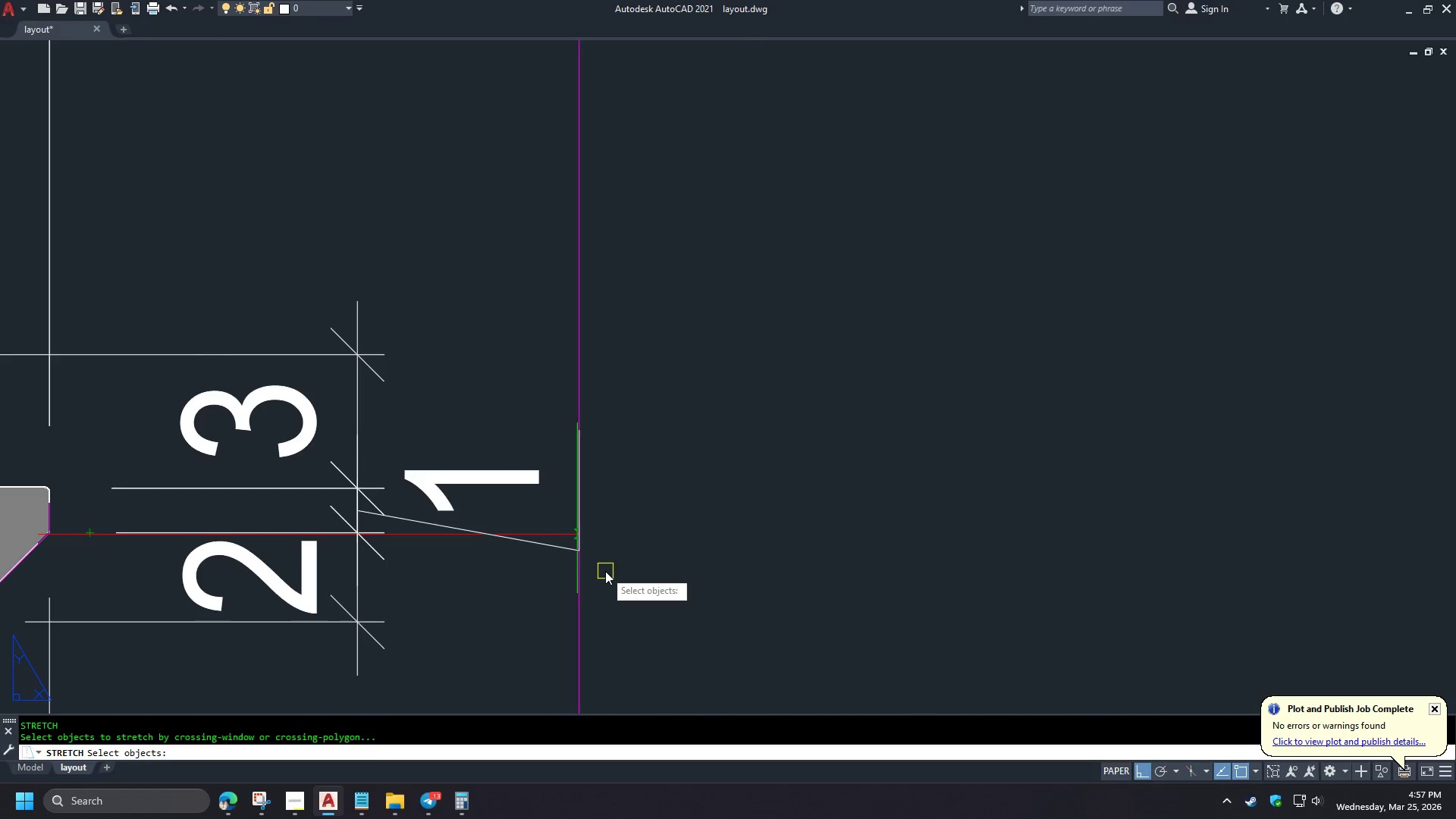 
left_click_drag(start_coordinate=[605, 571], to_coordinate=[601, 565])
 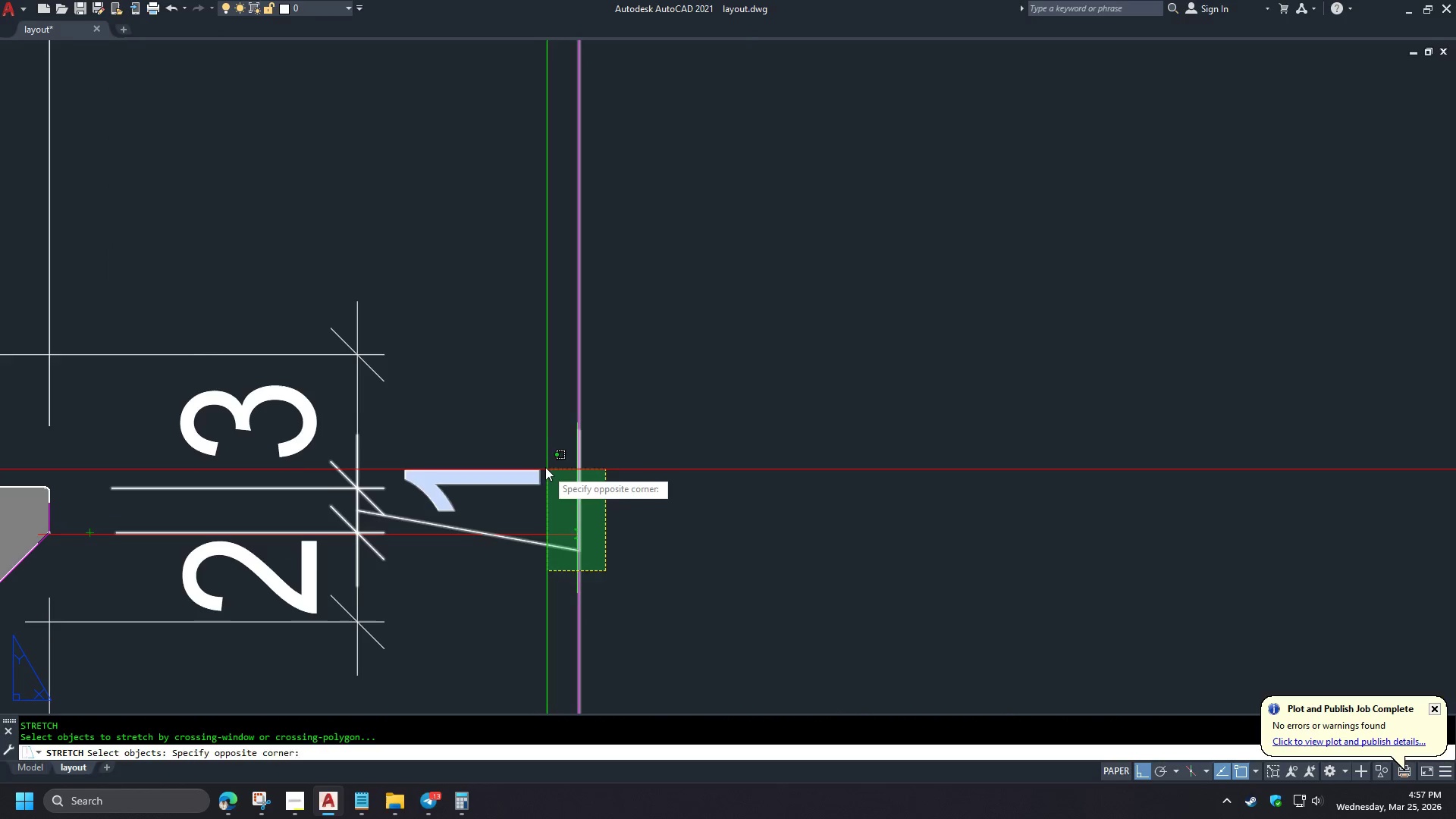 
double_click([544, 464])
 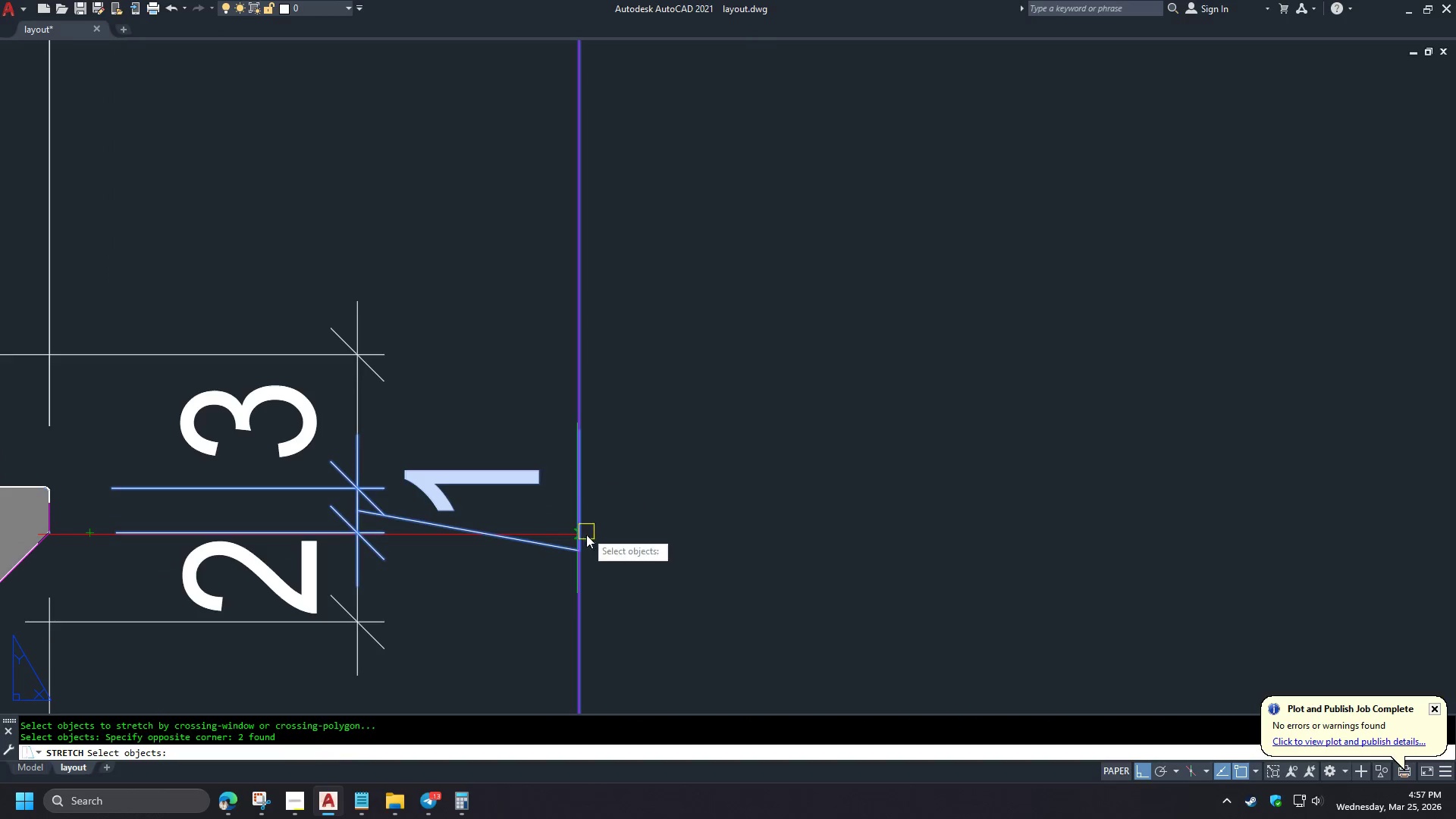 
key(Space)
 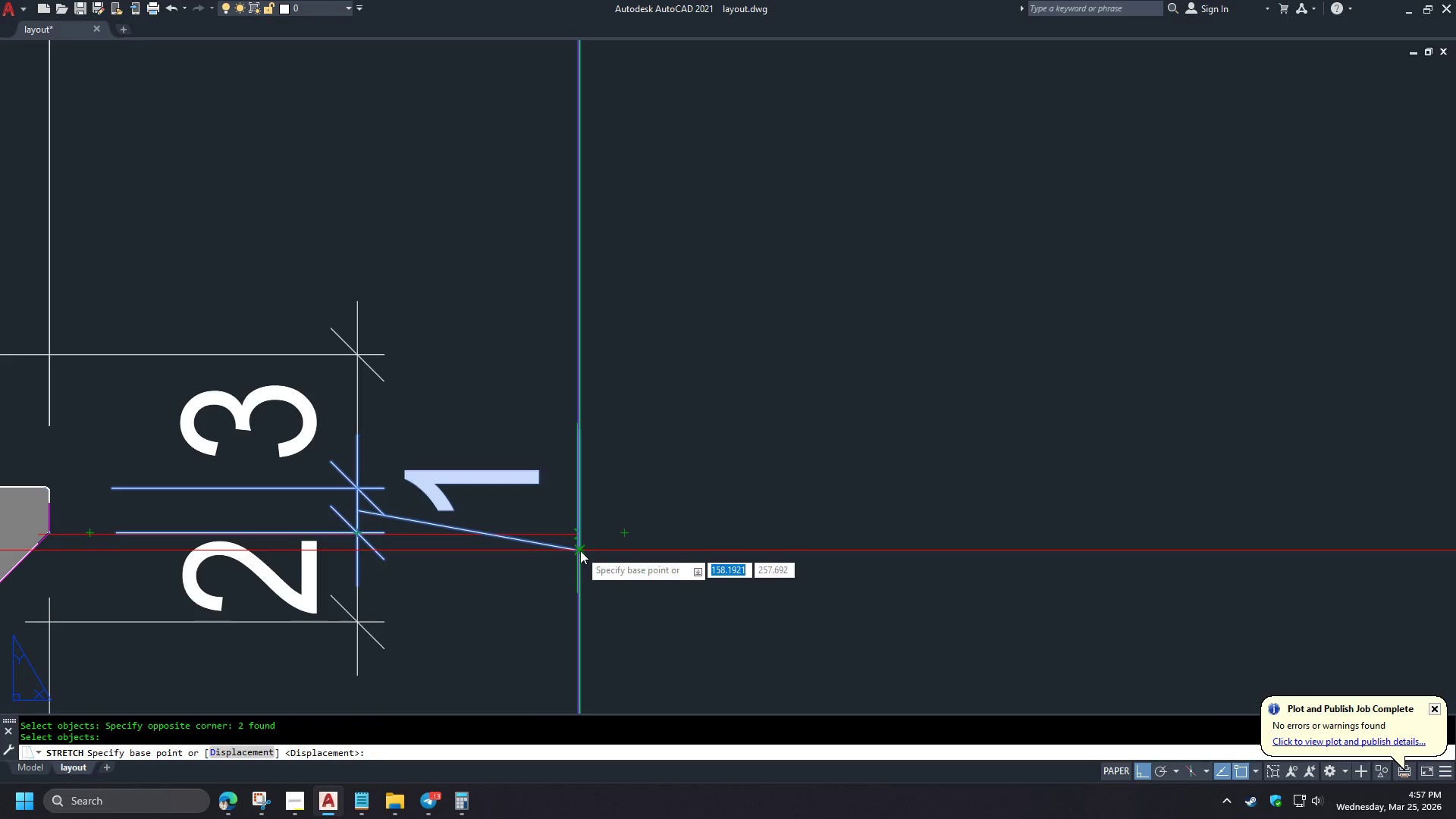 
left_click([580, 551])
 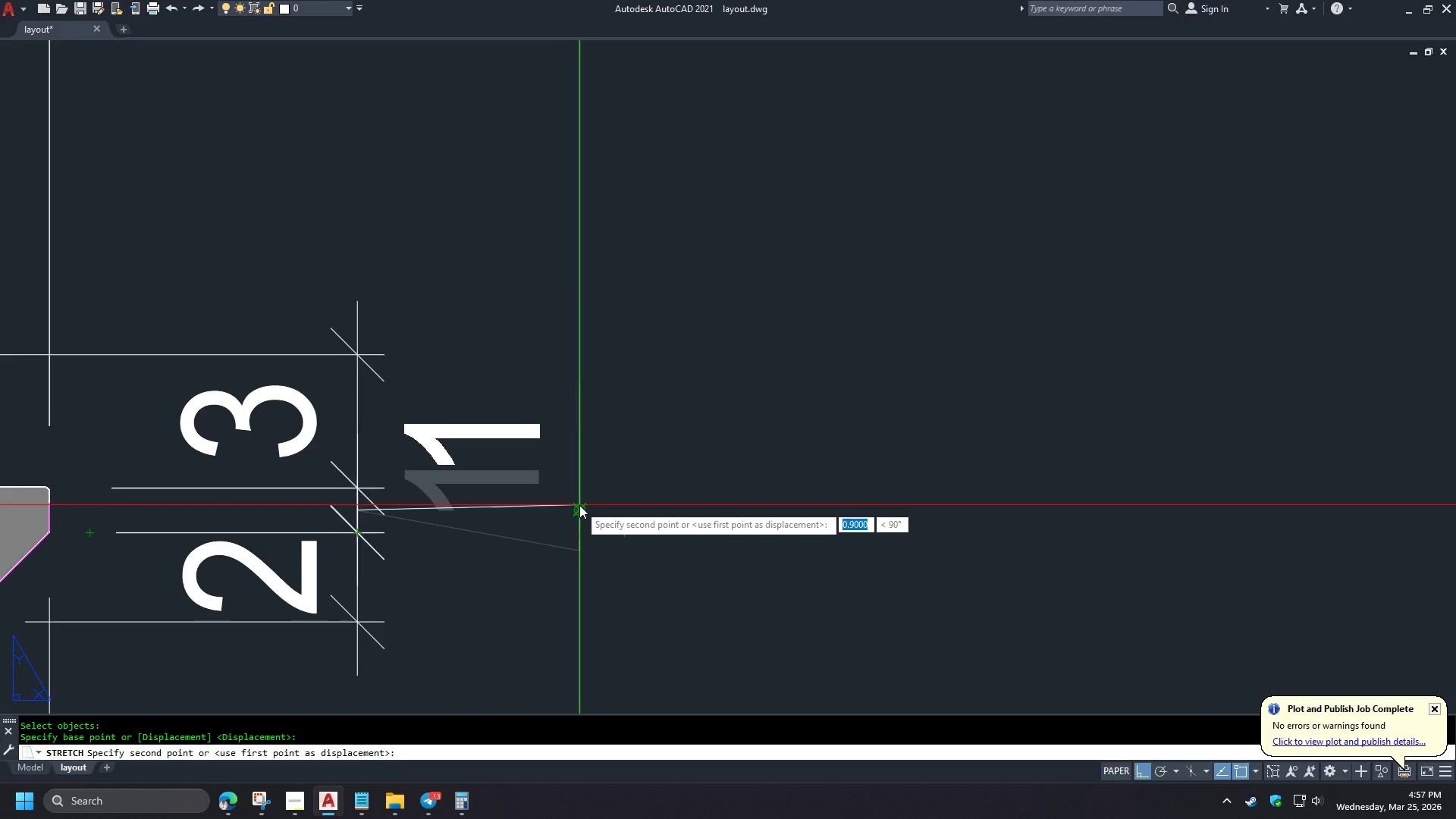 
left_click([579, 505])
 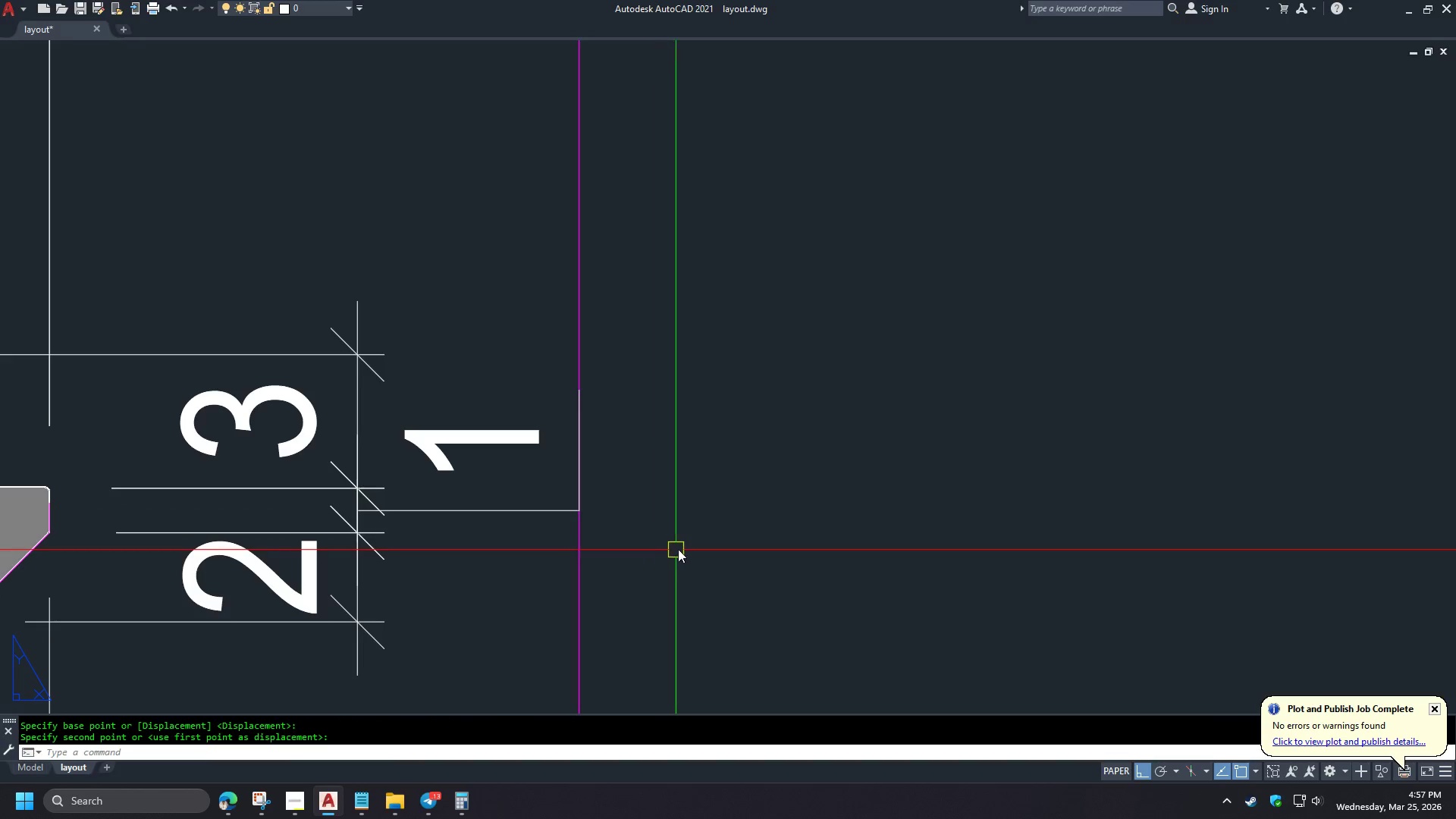 
scroll: coordinate [770, 457], scroll_direction: down, amount: 4.0
 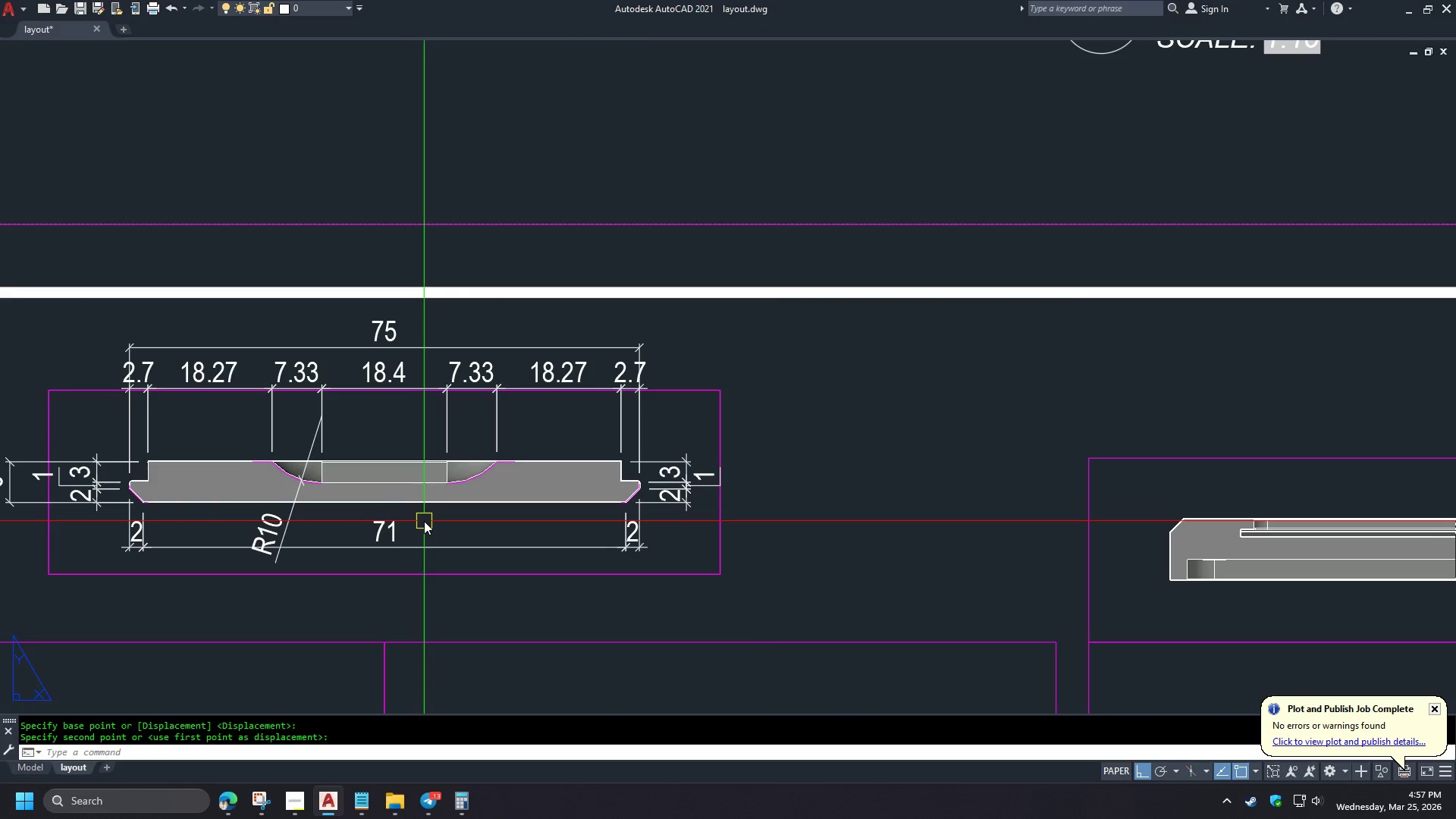 
key(D)
 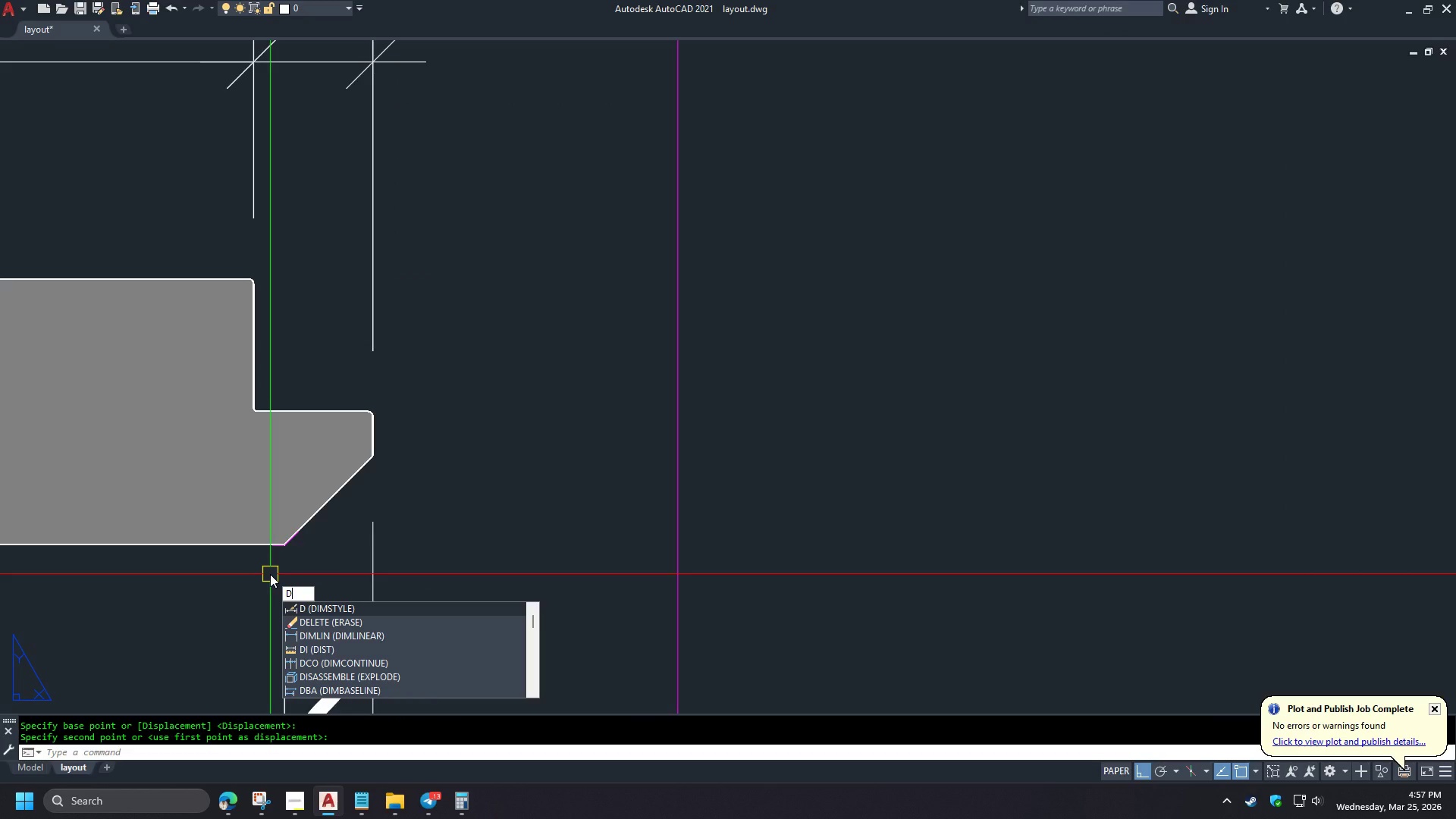 
scroll: coordinate [422, 522], scroll_direction: down, amount: 2.0
 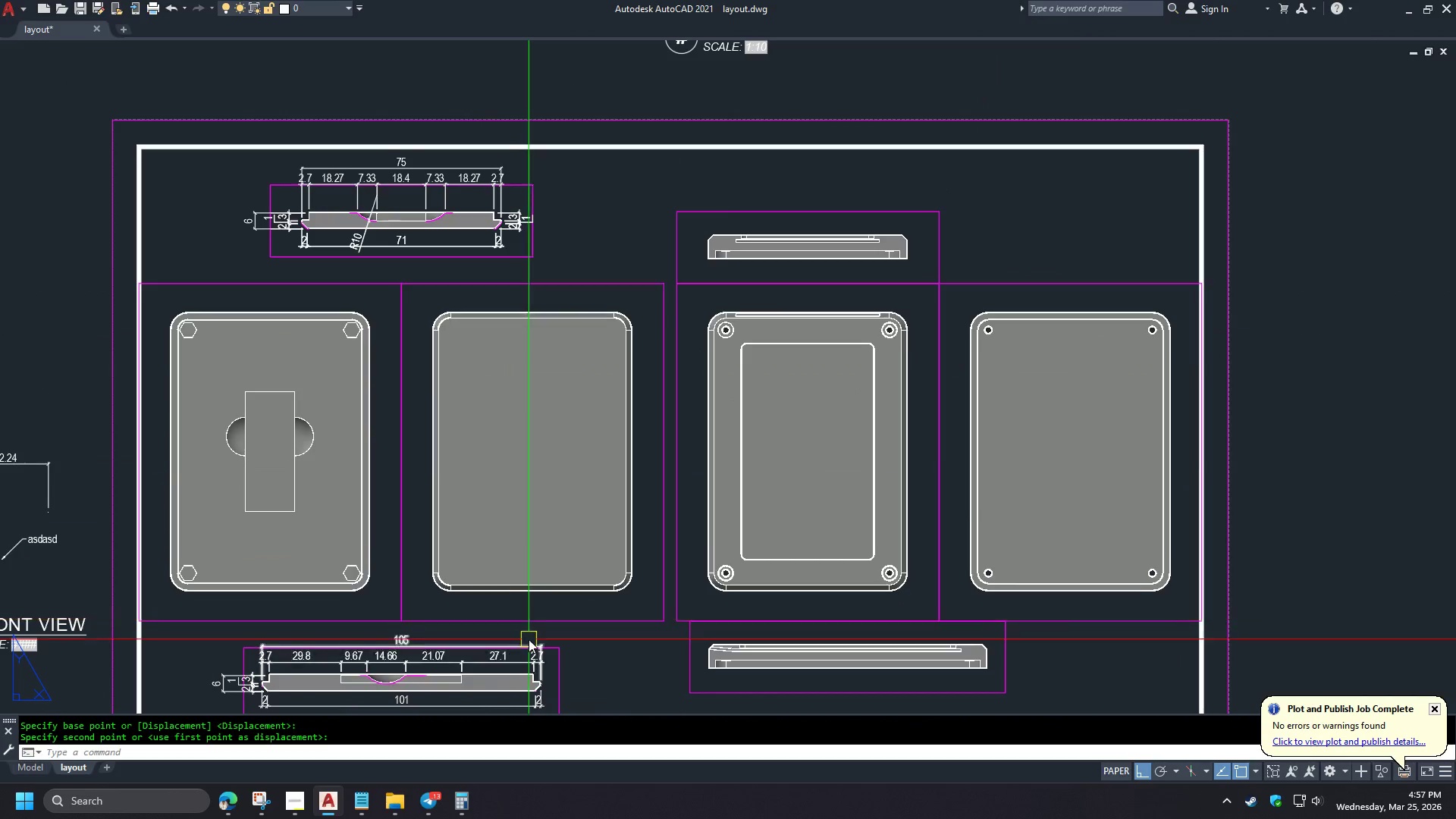 
type(LI END )
 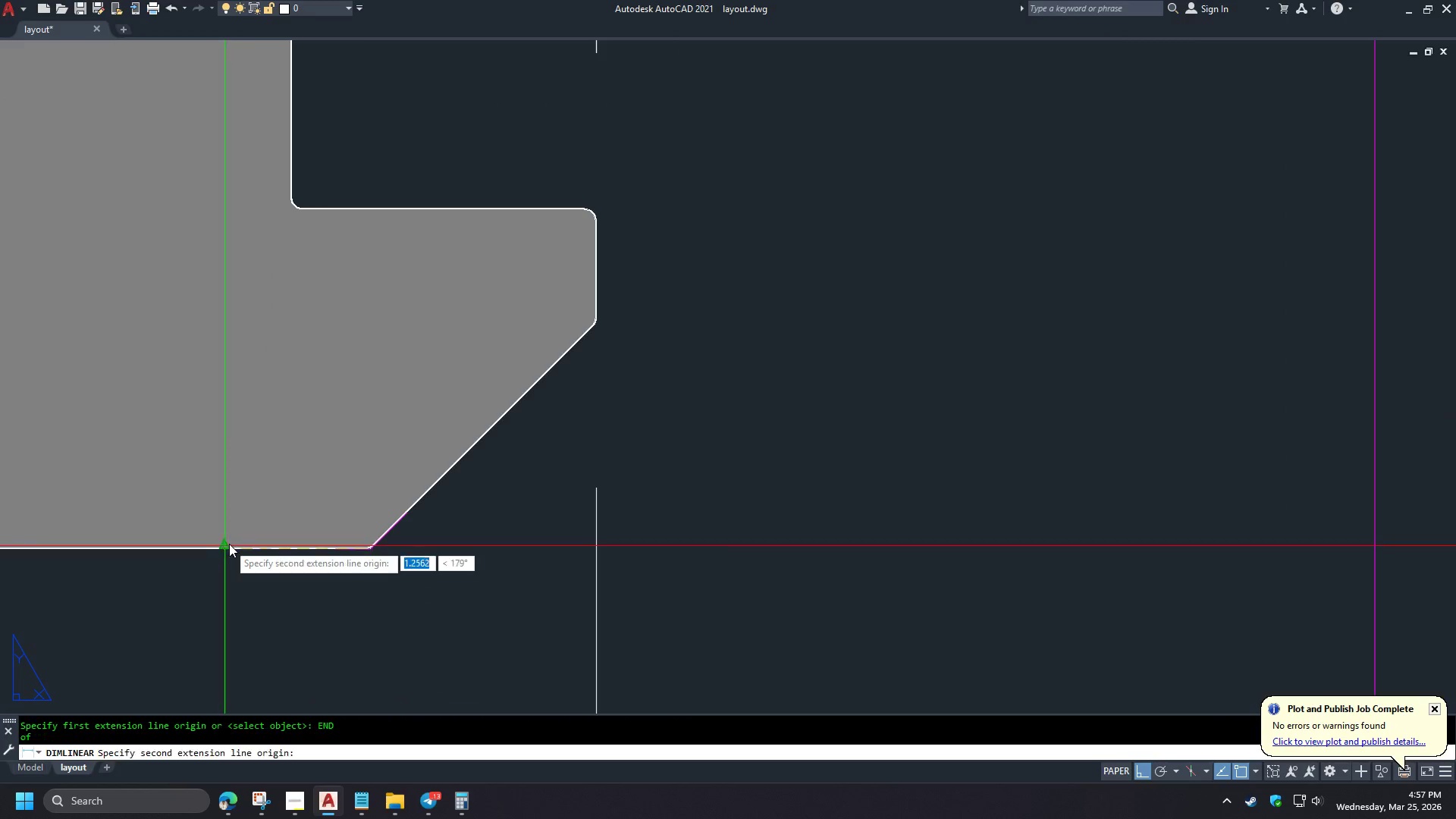 
scroll: coordinate [269, 574], scroll_direction: up, amount: 6.0
 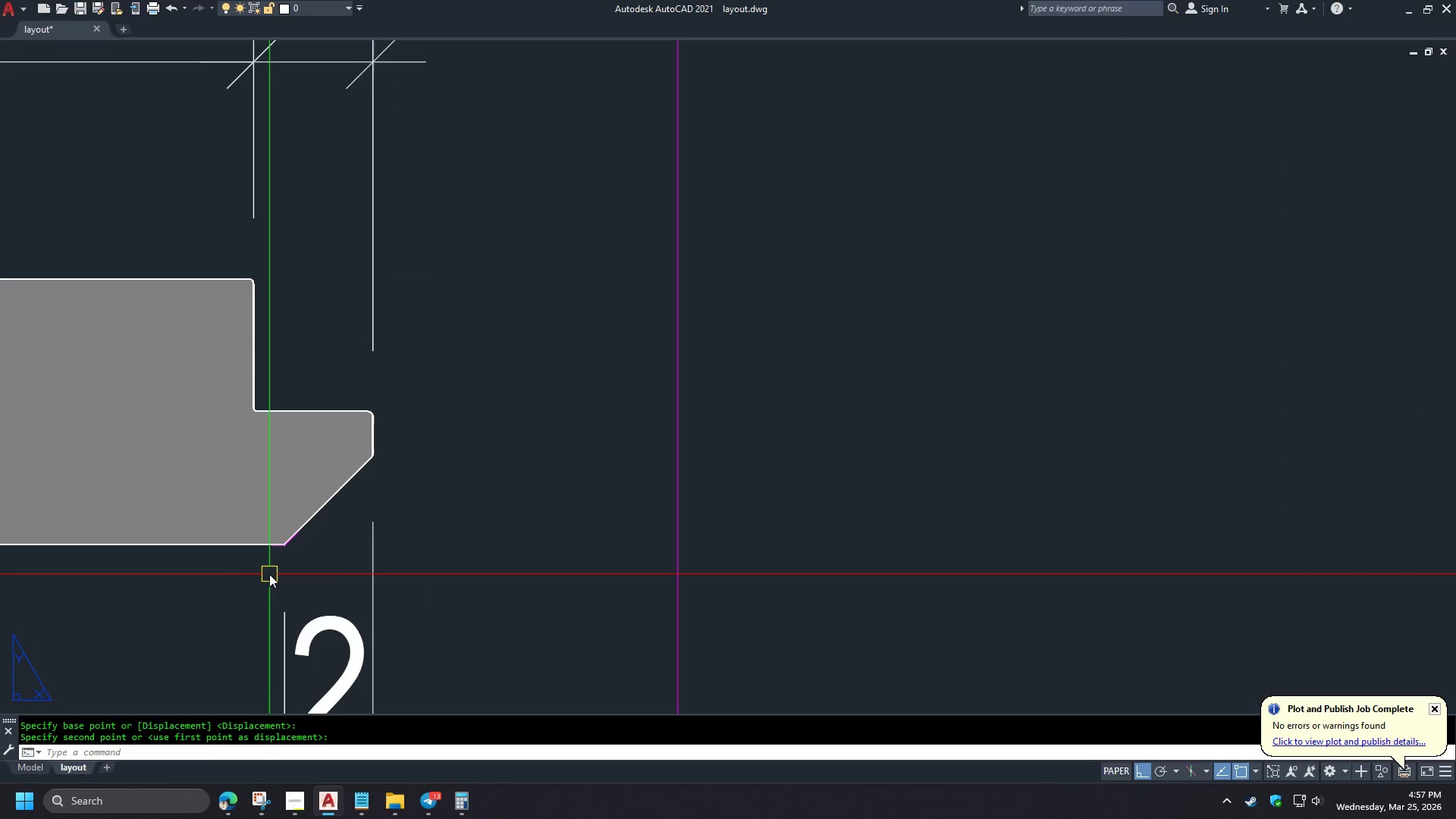 
left_click([228, 544])
 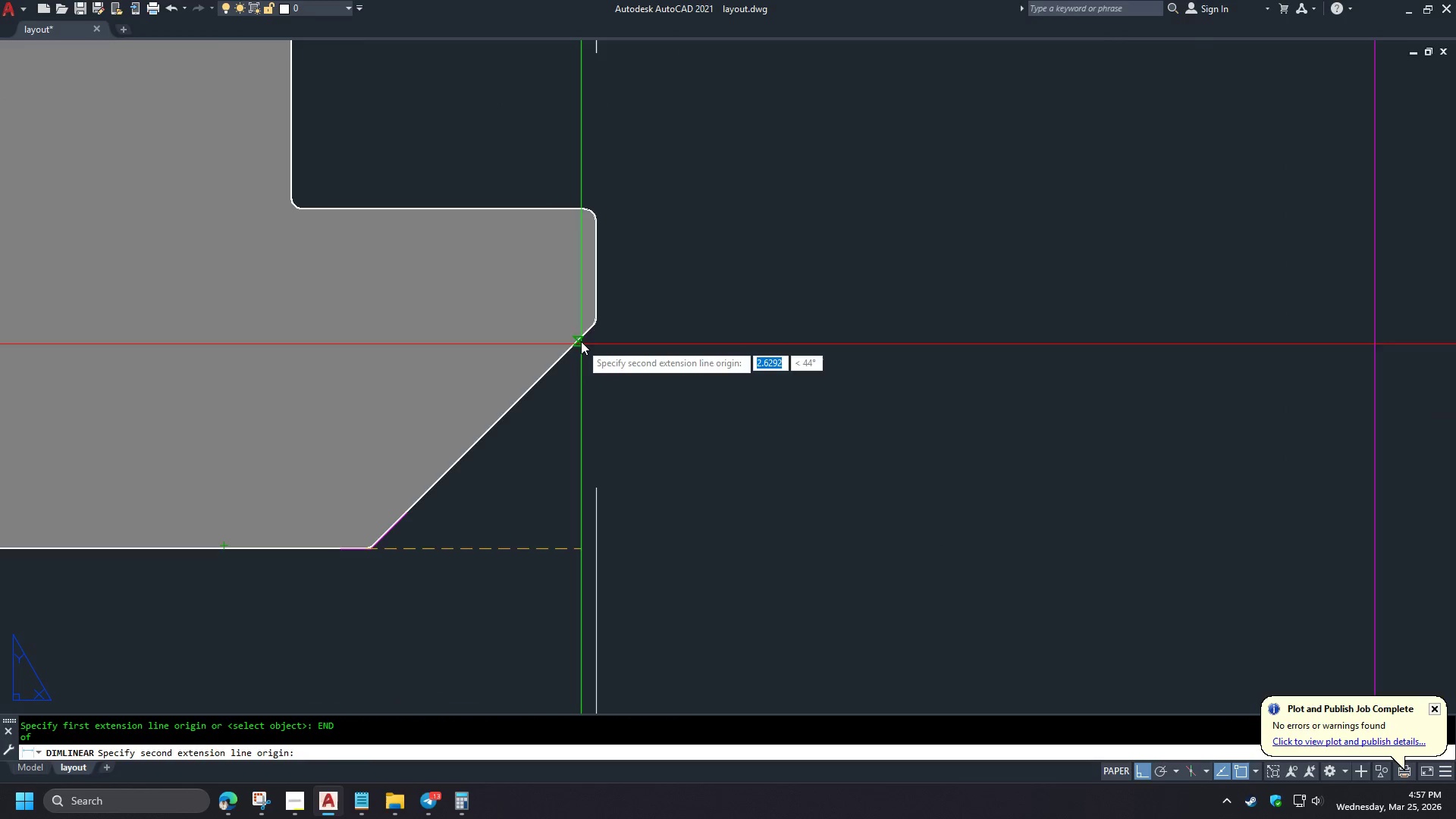 
type(EN)
 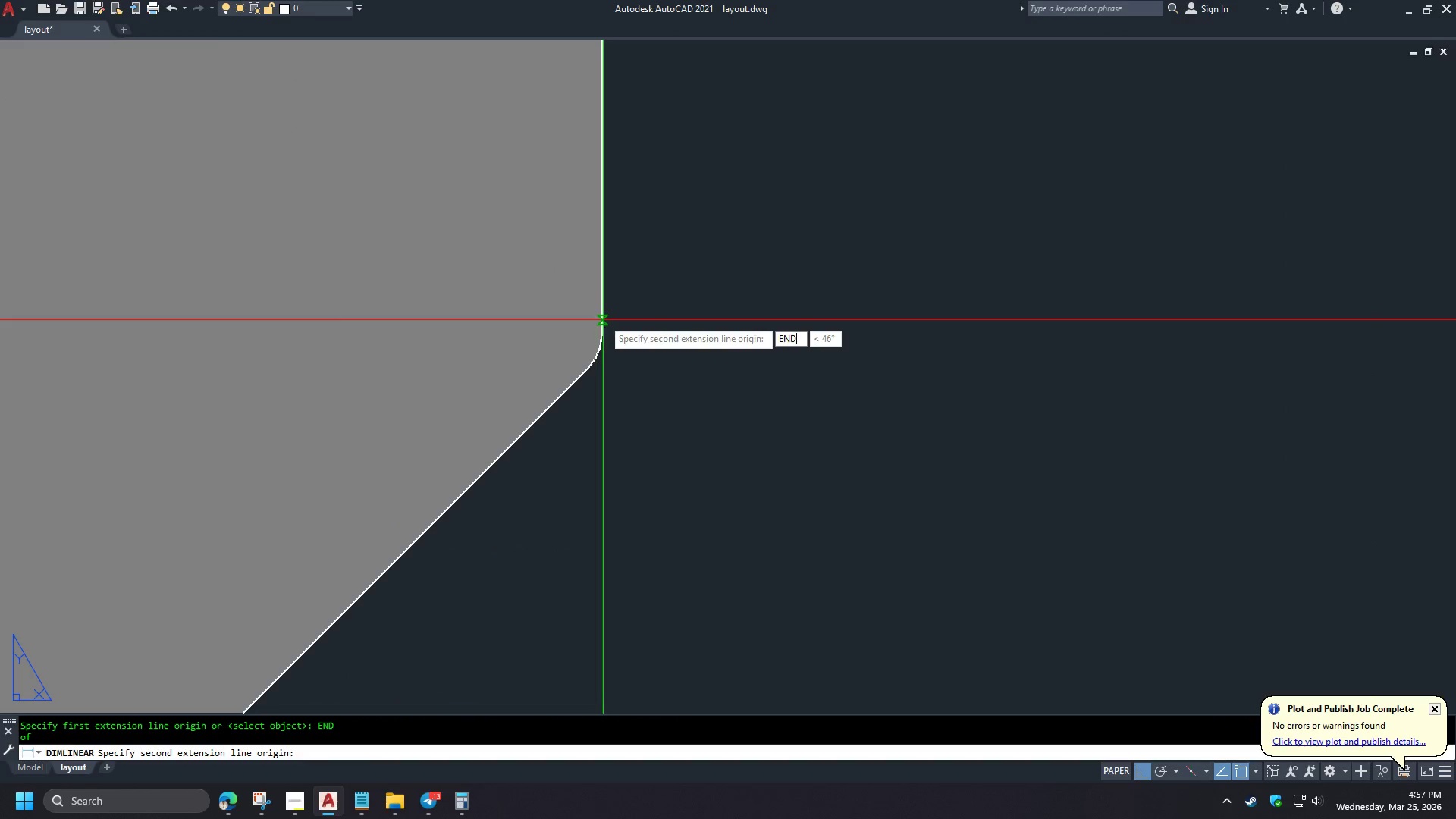 
scroll: coordinate [228, 544], scroll_direction: up, amount: 2.0
 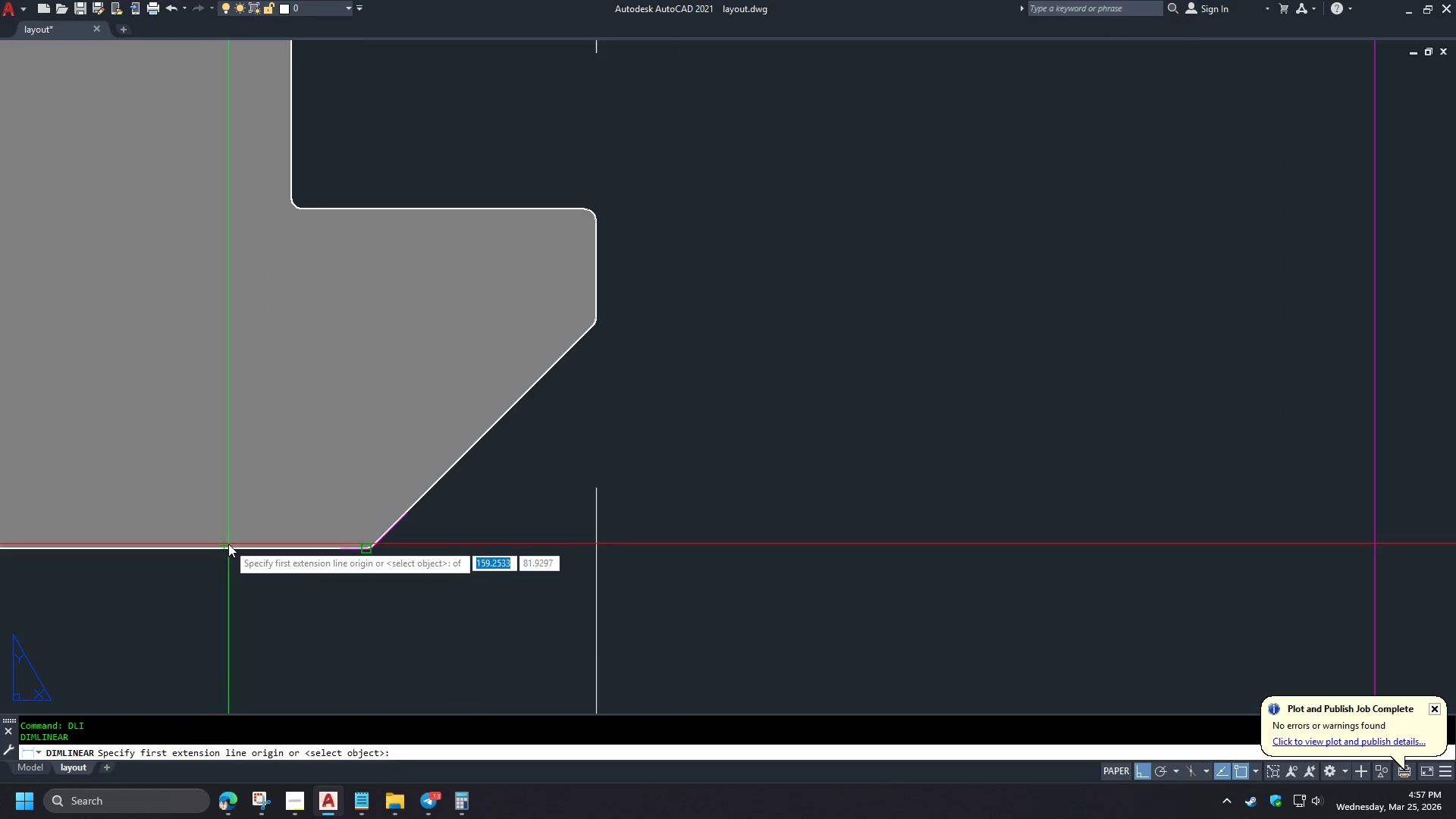 
key(D)
 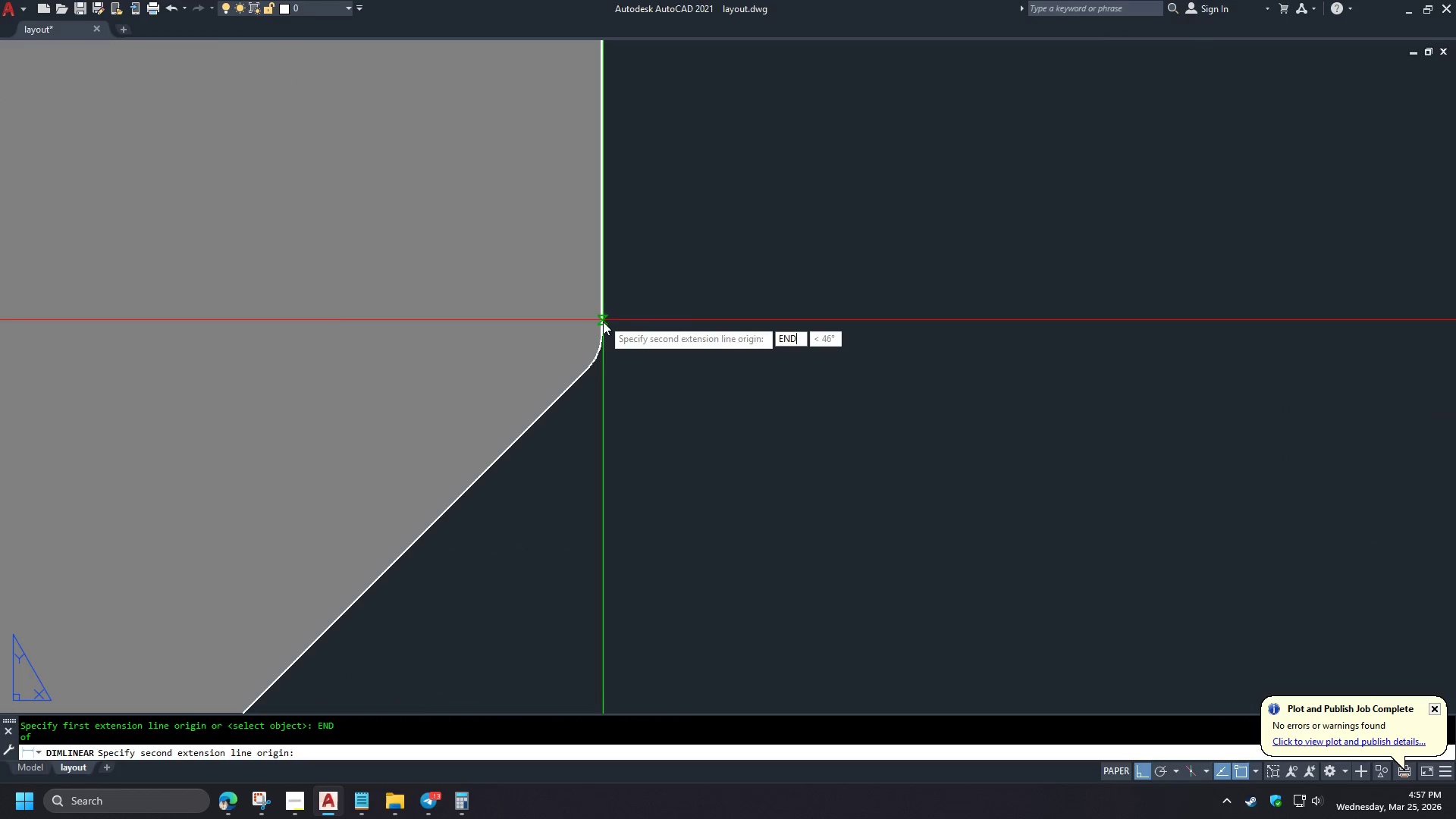 
key(Space)
 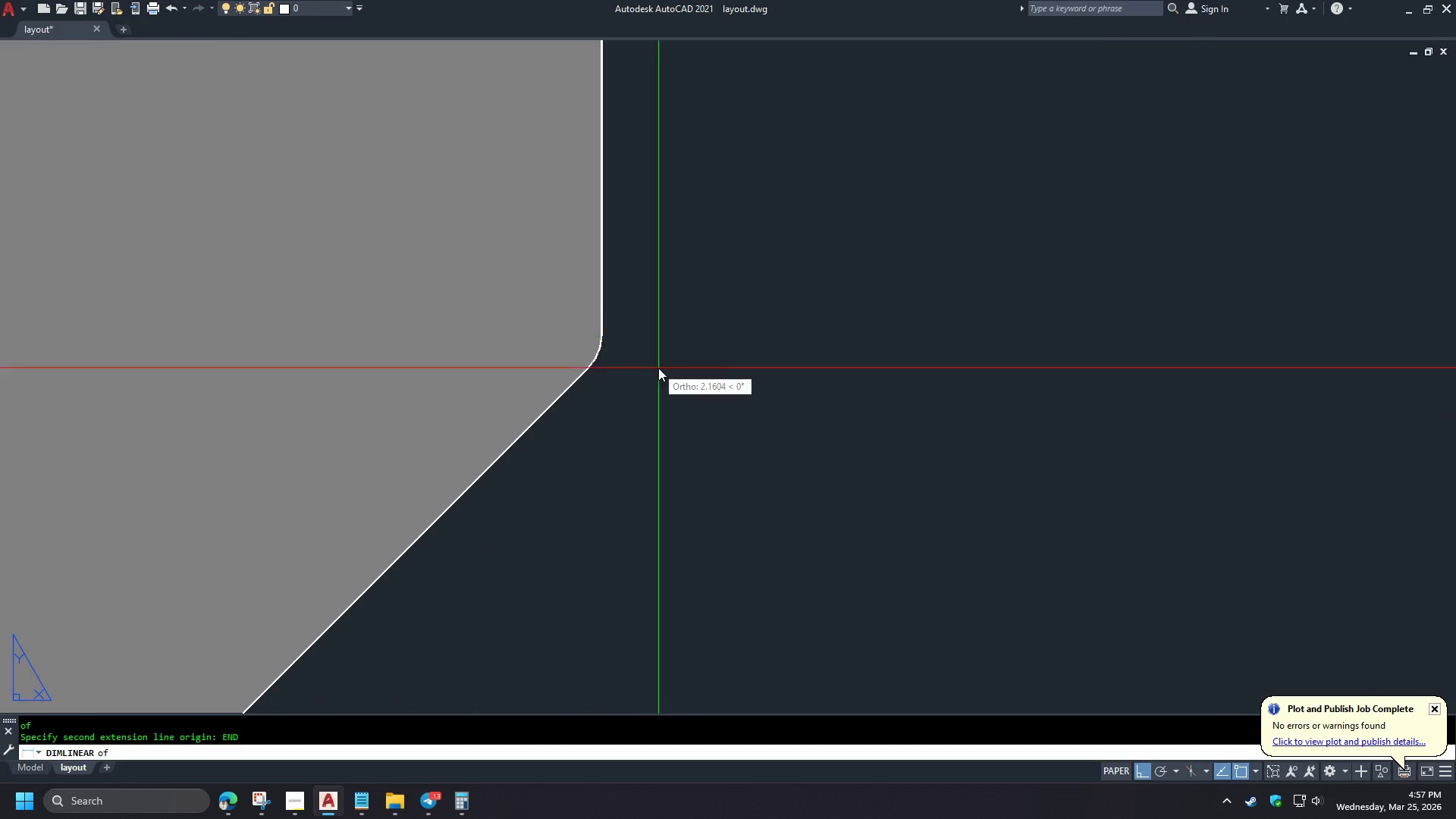 
key(Escape)
 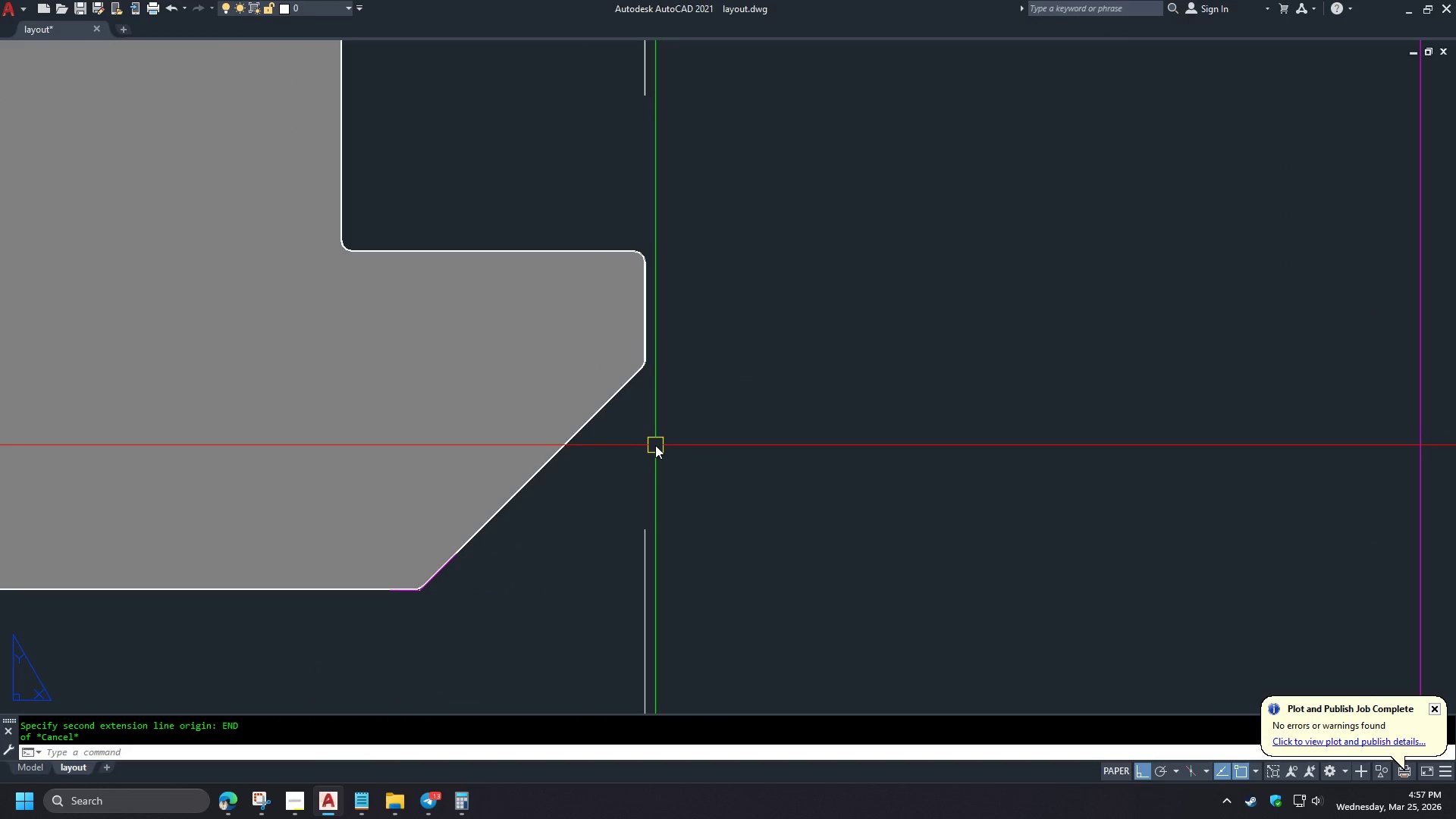 
scroll: coordinate [598, 307], scroll_direction: up, amount: 3.0
 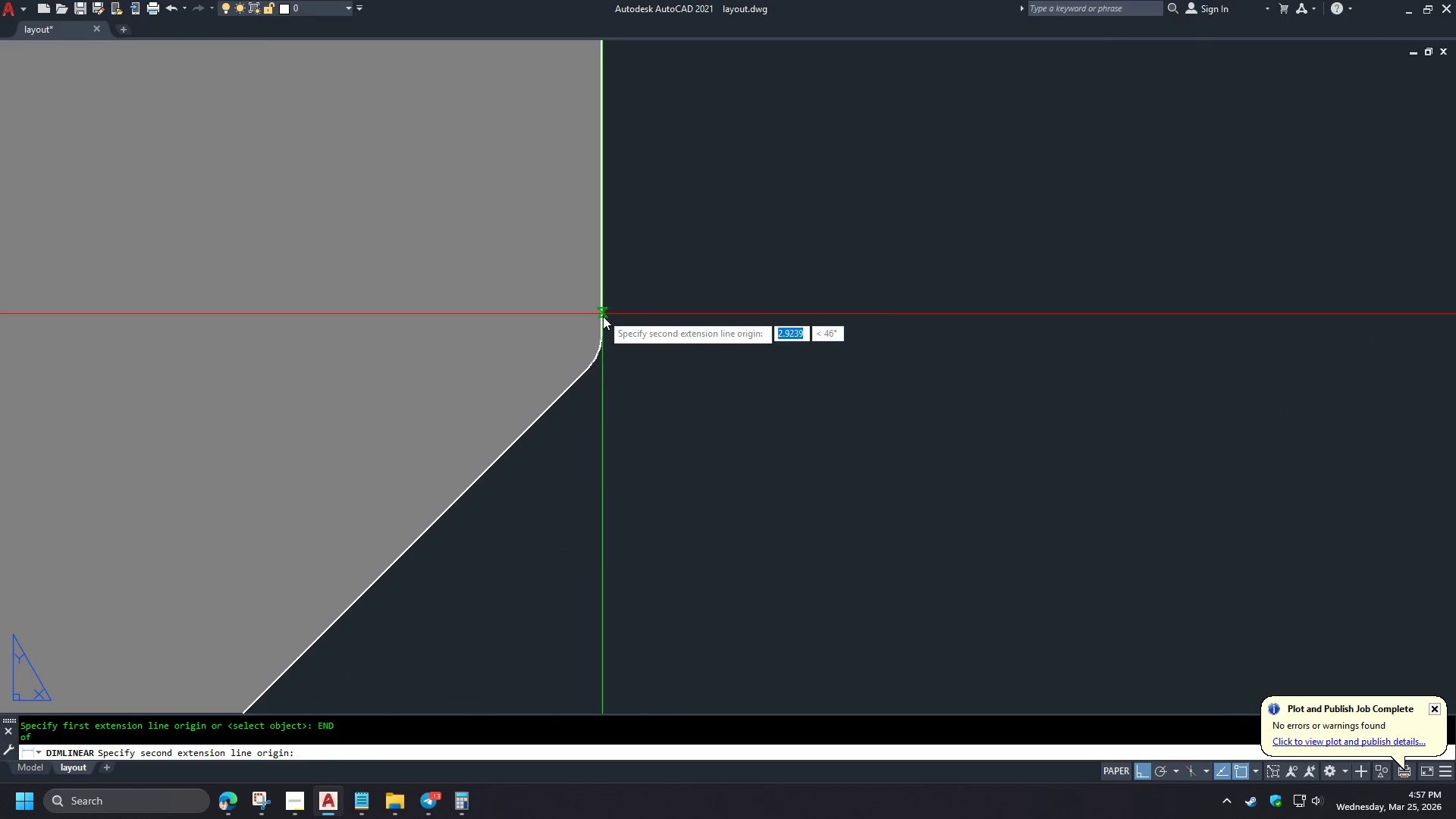 
type(PL )
 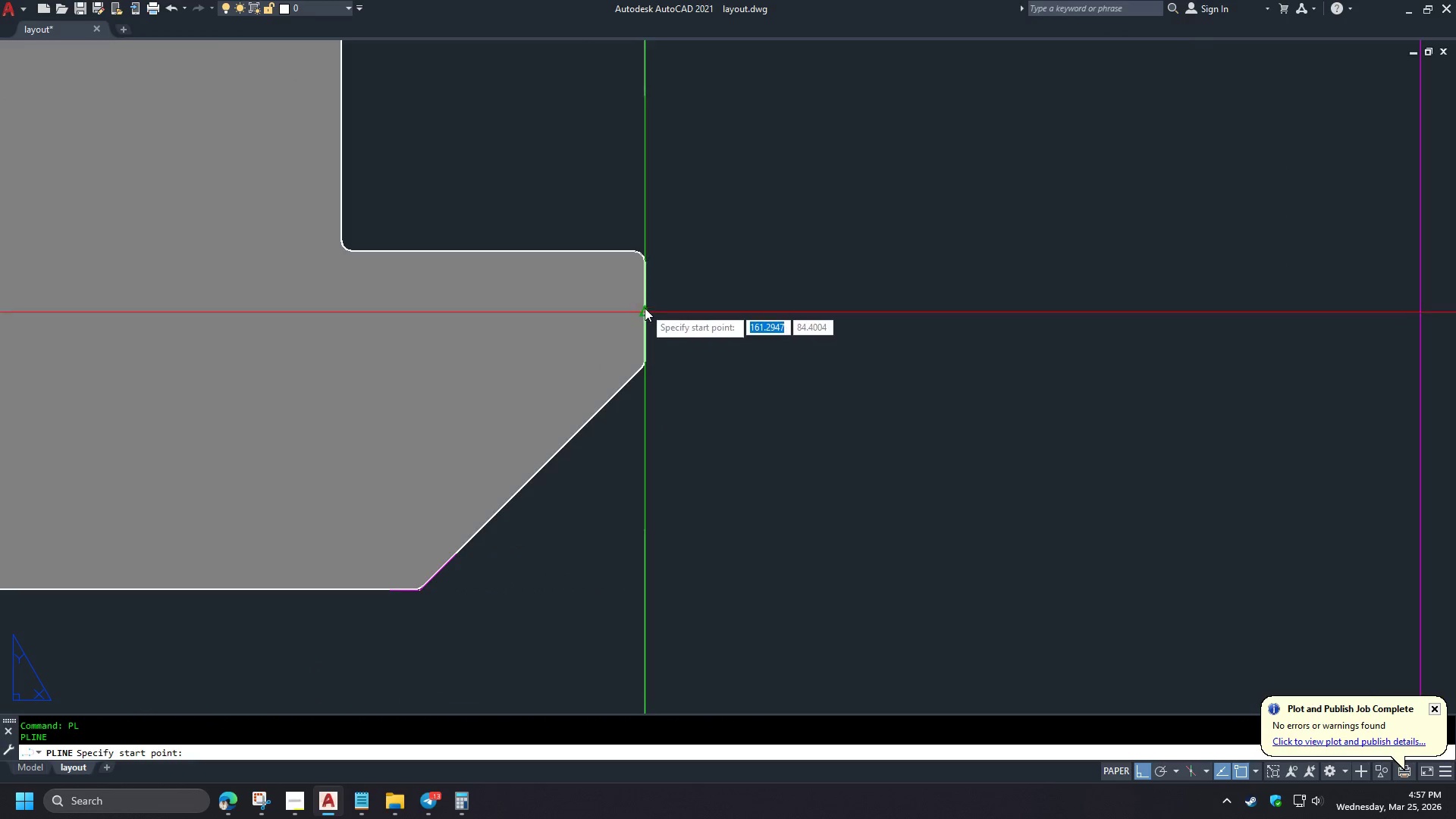 
scroll: coordinate [658, 368], scroll_direction: down, amount: 3.0
 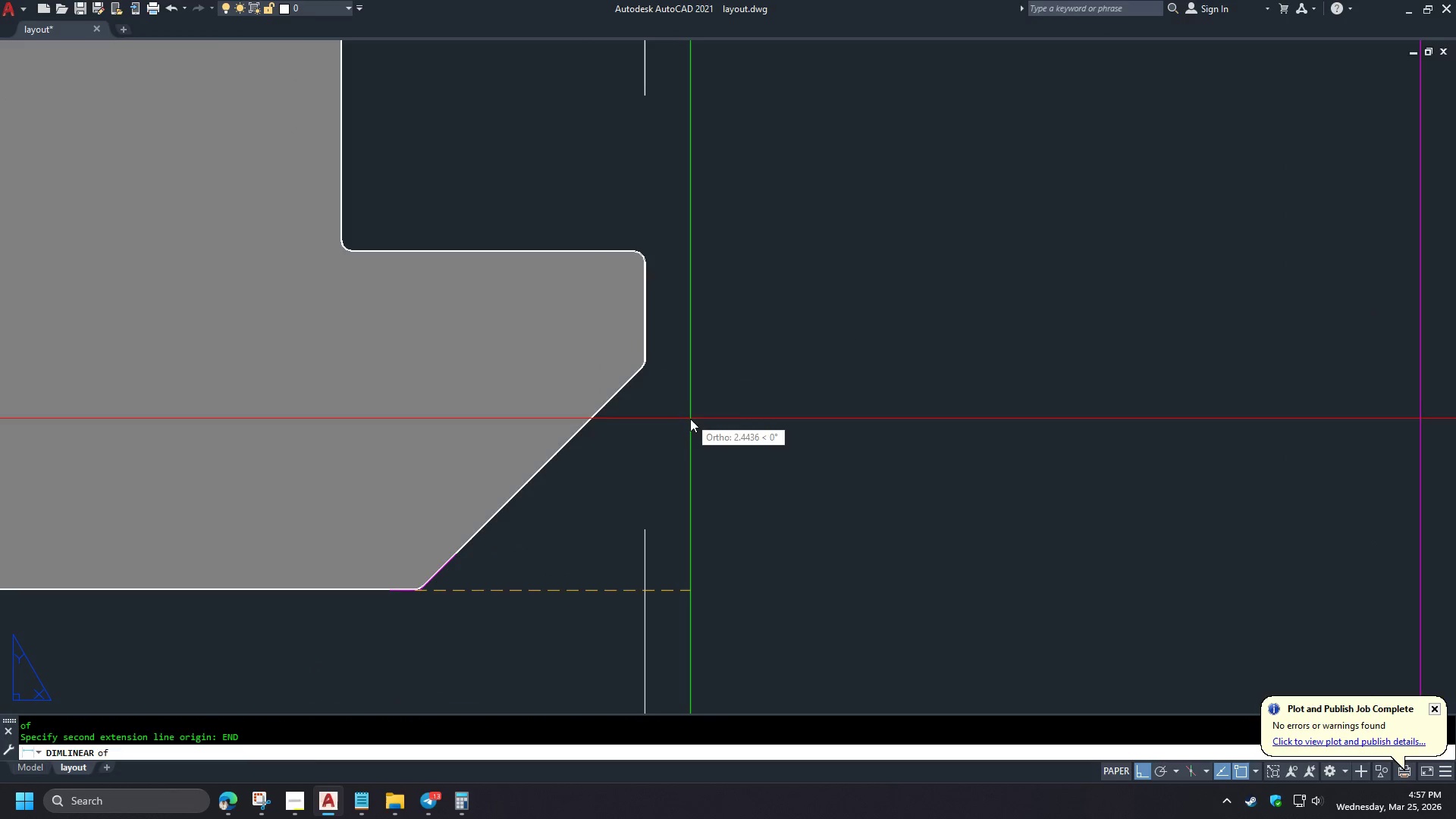 
left_click_drag(start_coordinate=[645, 308], to_coordinate=[645, 313])
 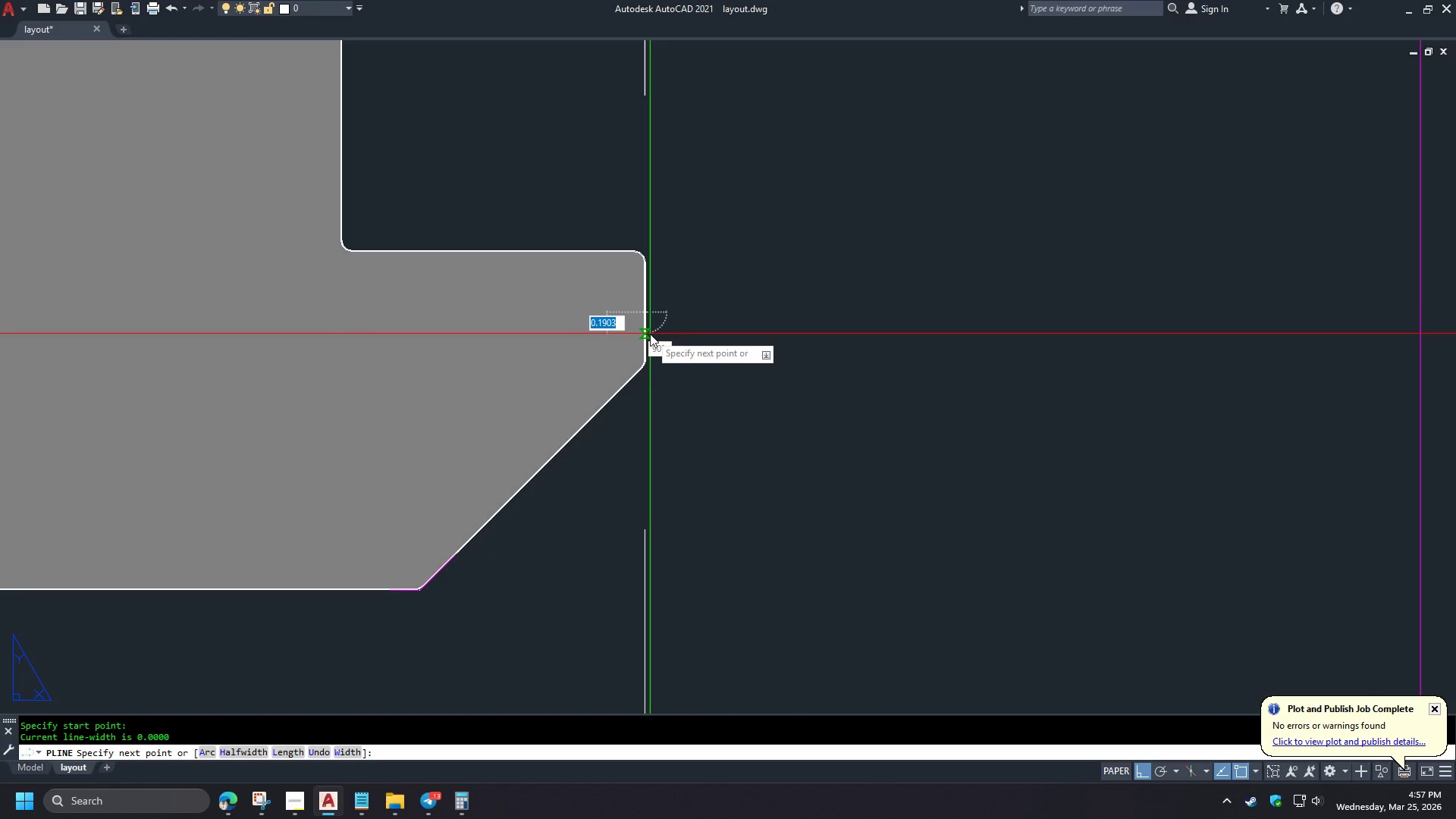 
left_click([650, 334])
 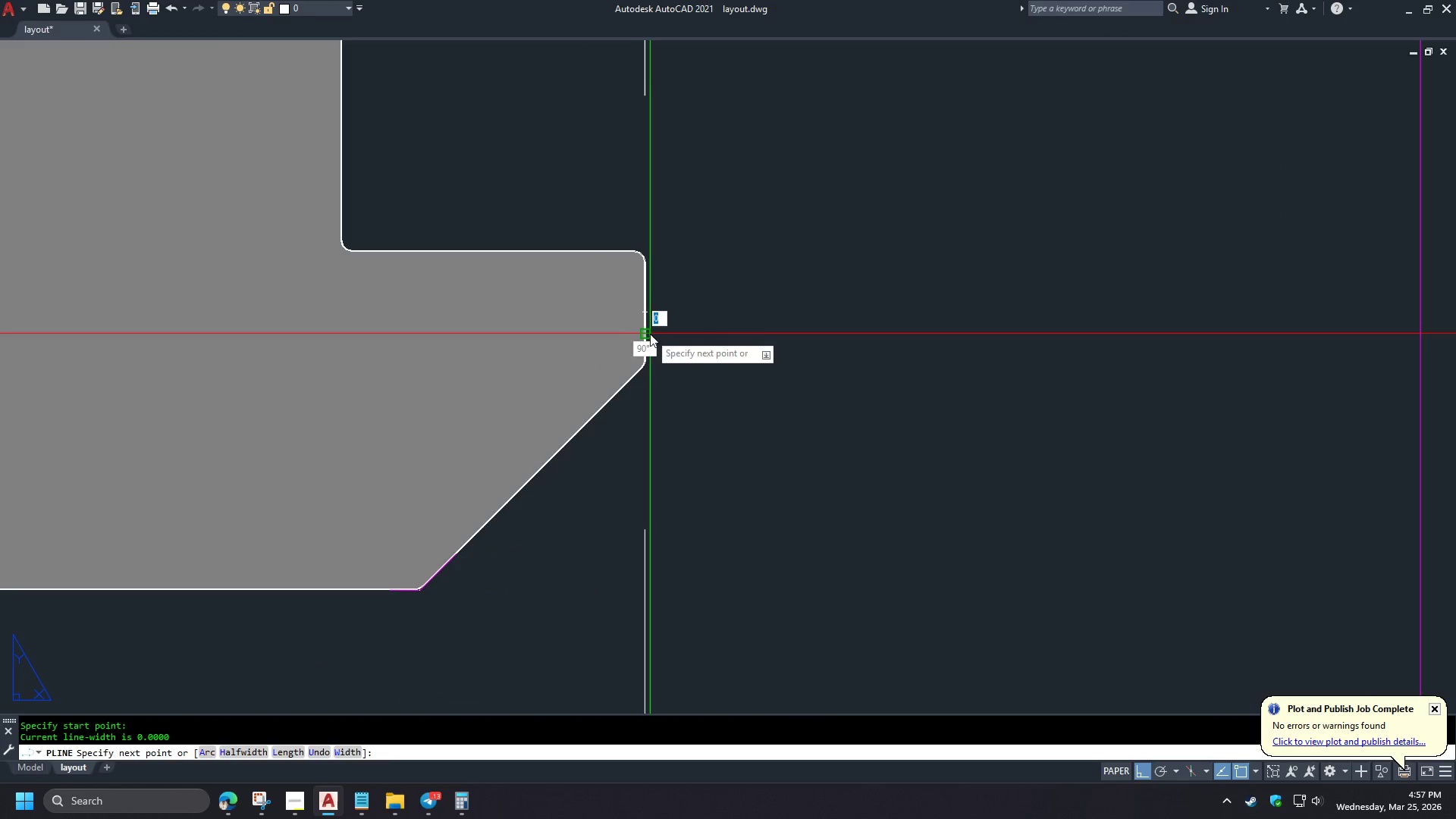 
key(Space)
 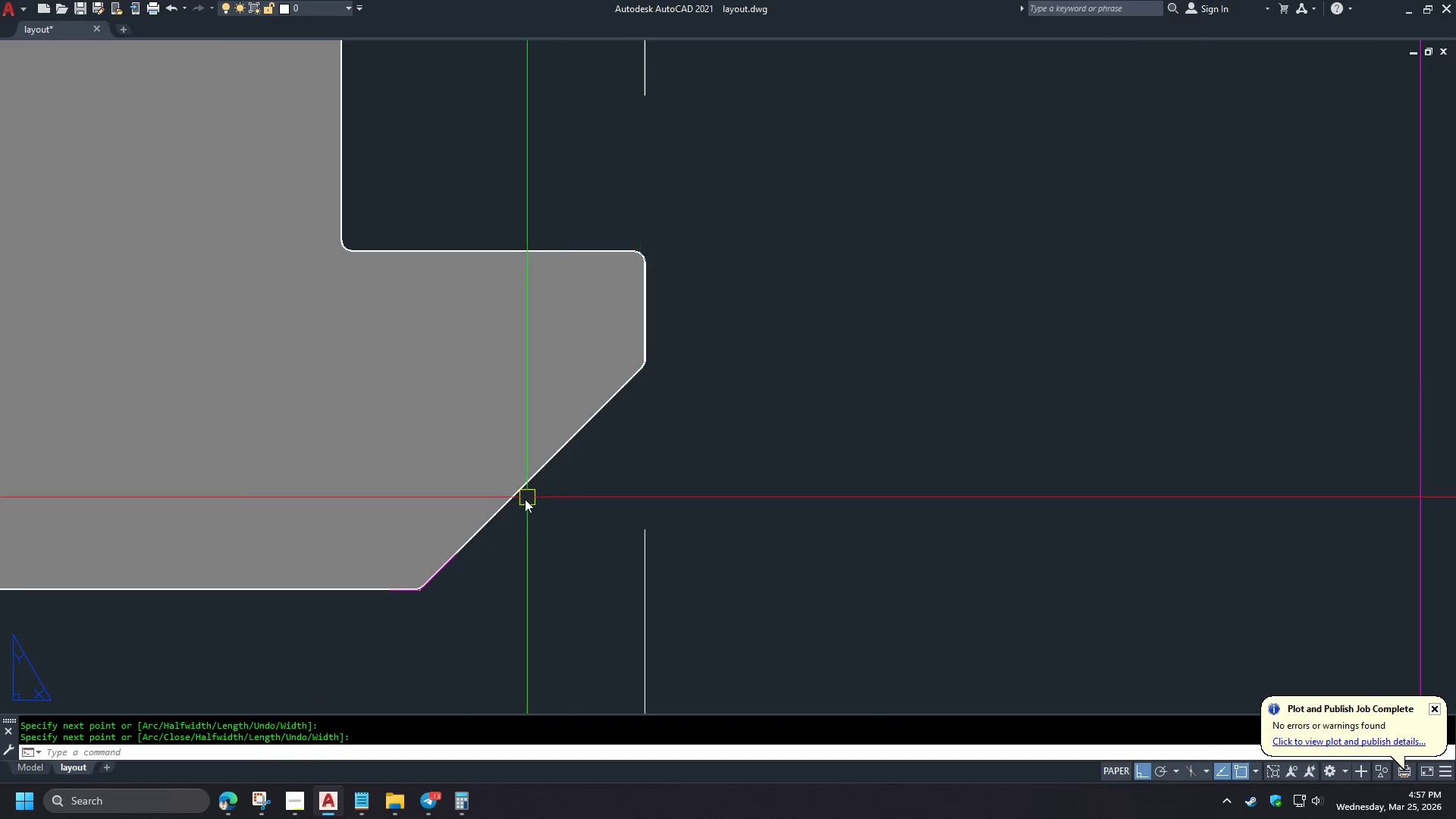 
key(F)
 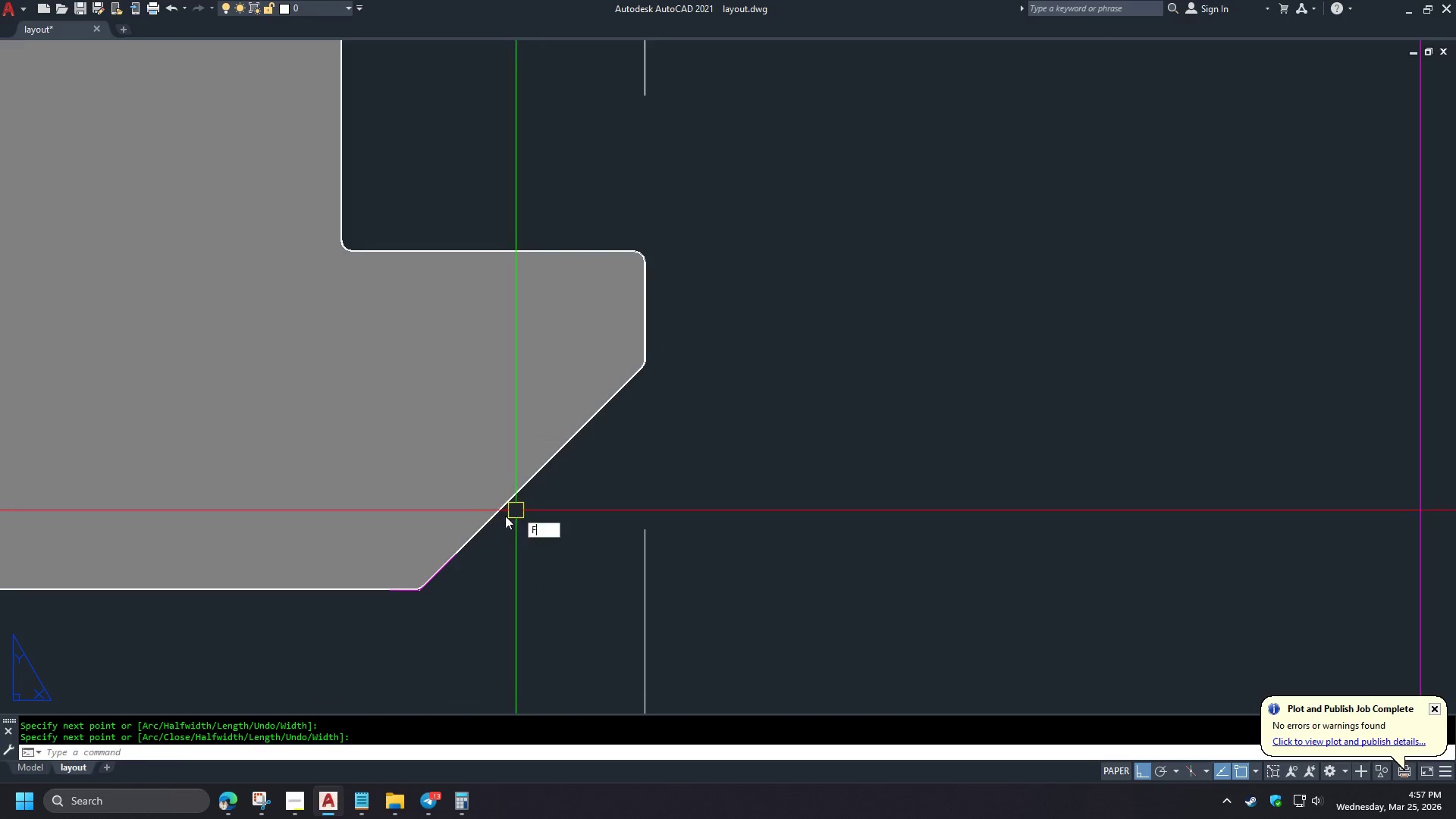 
key(Space)
 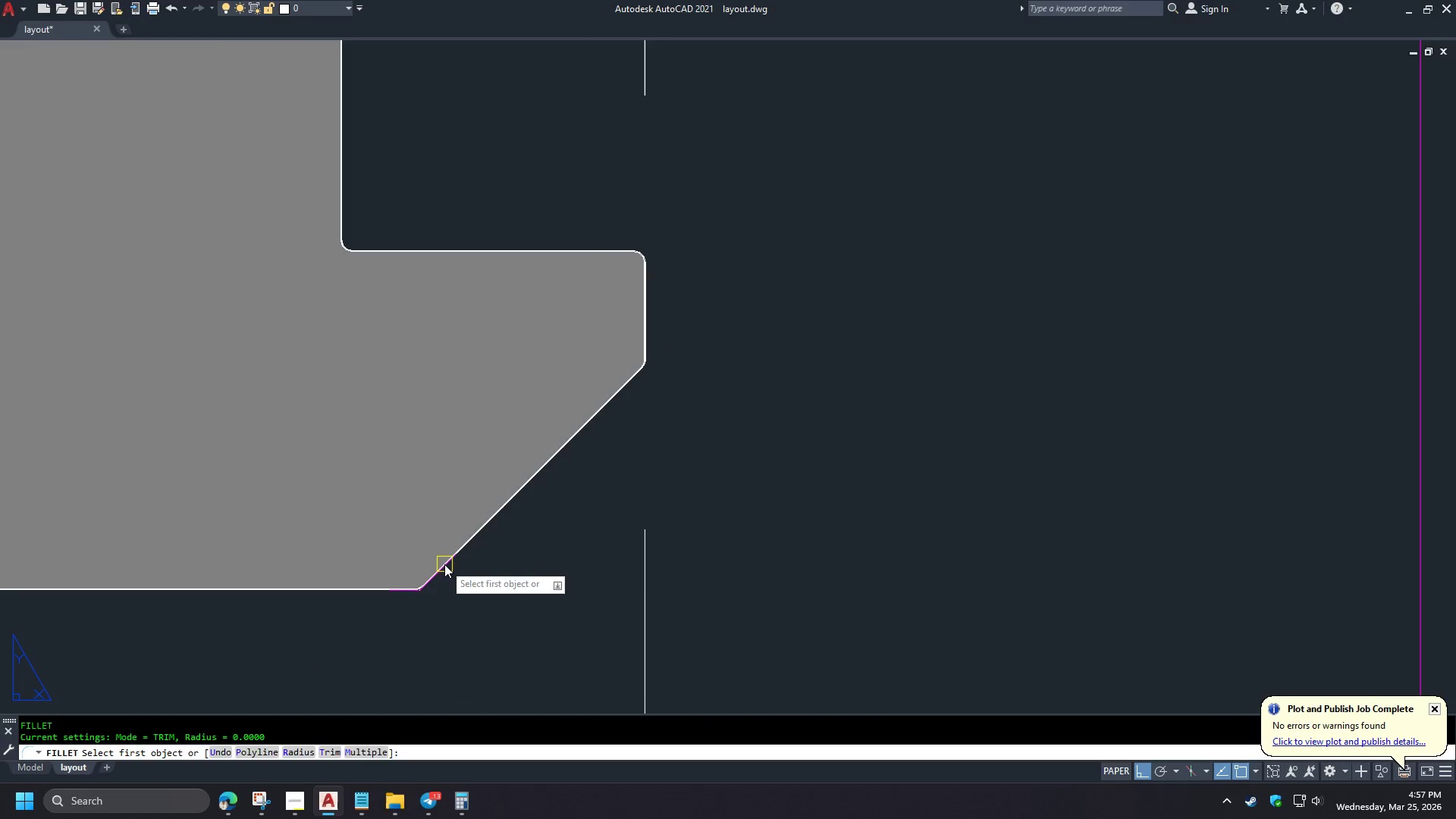 
left_click([444, 564])
 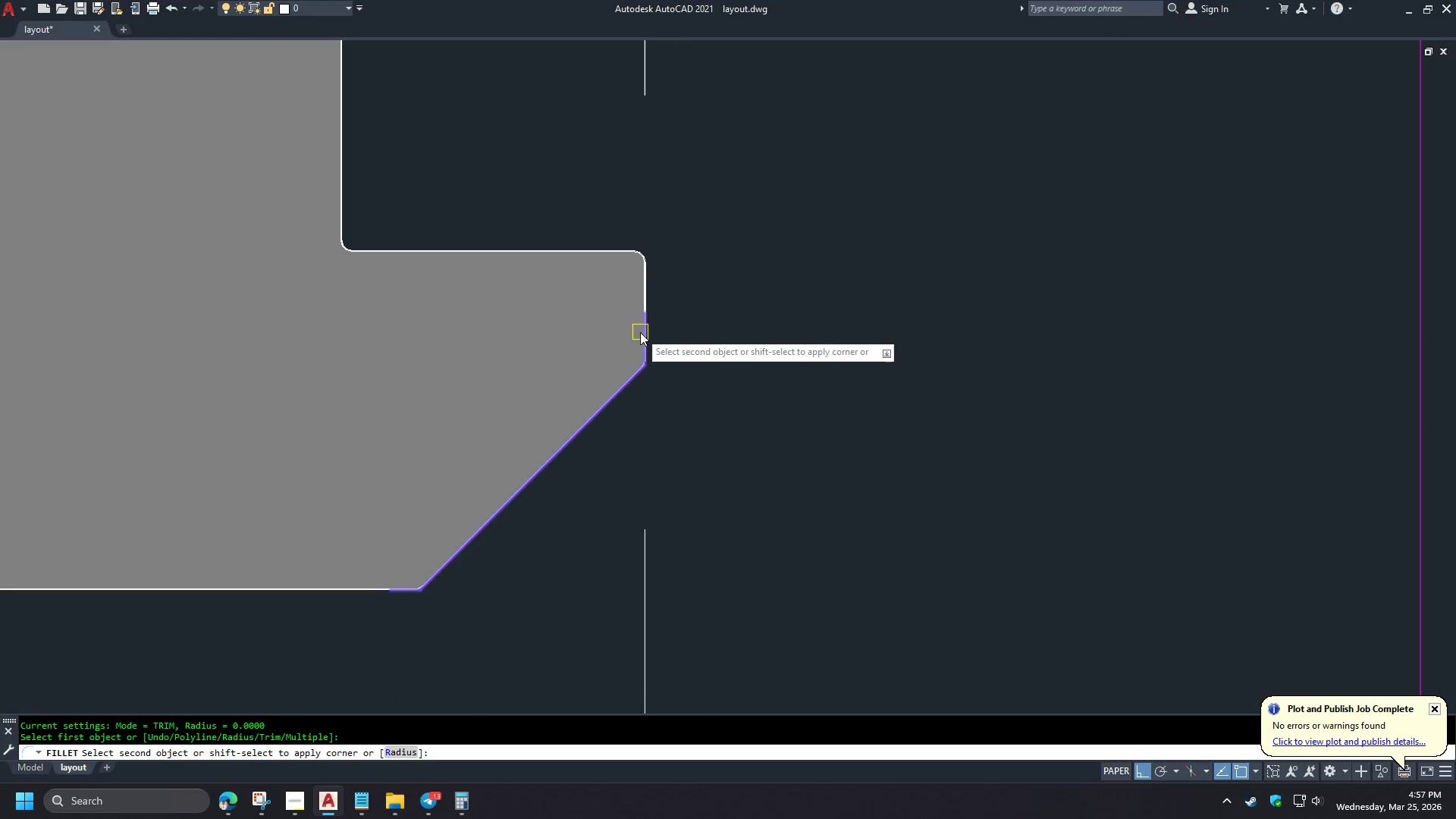 
left_click([642, 331])
 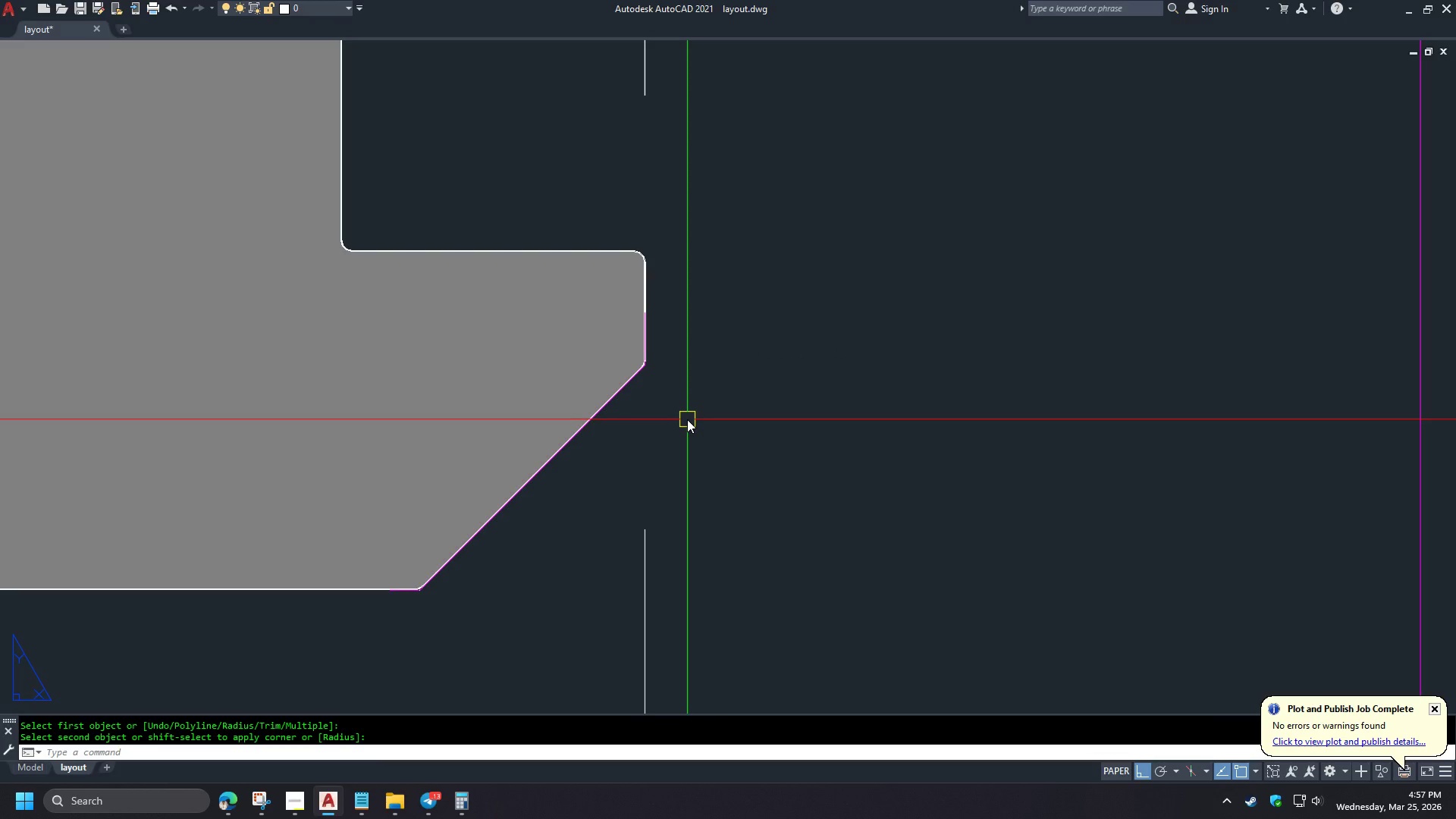 
type(DLI END )
 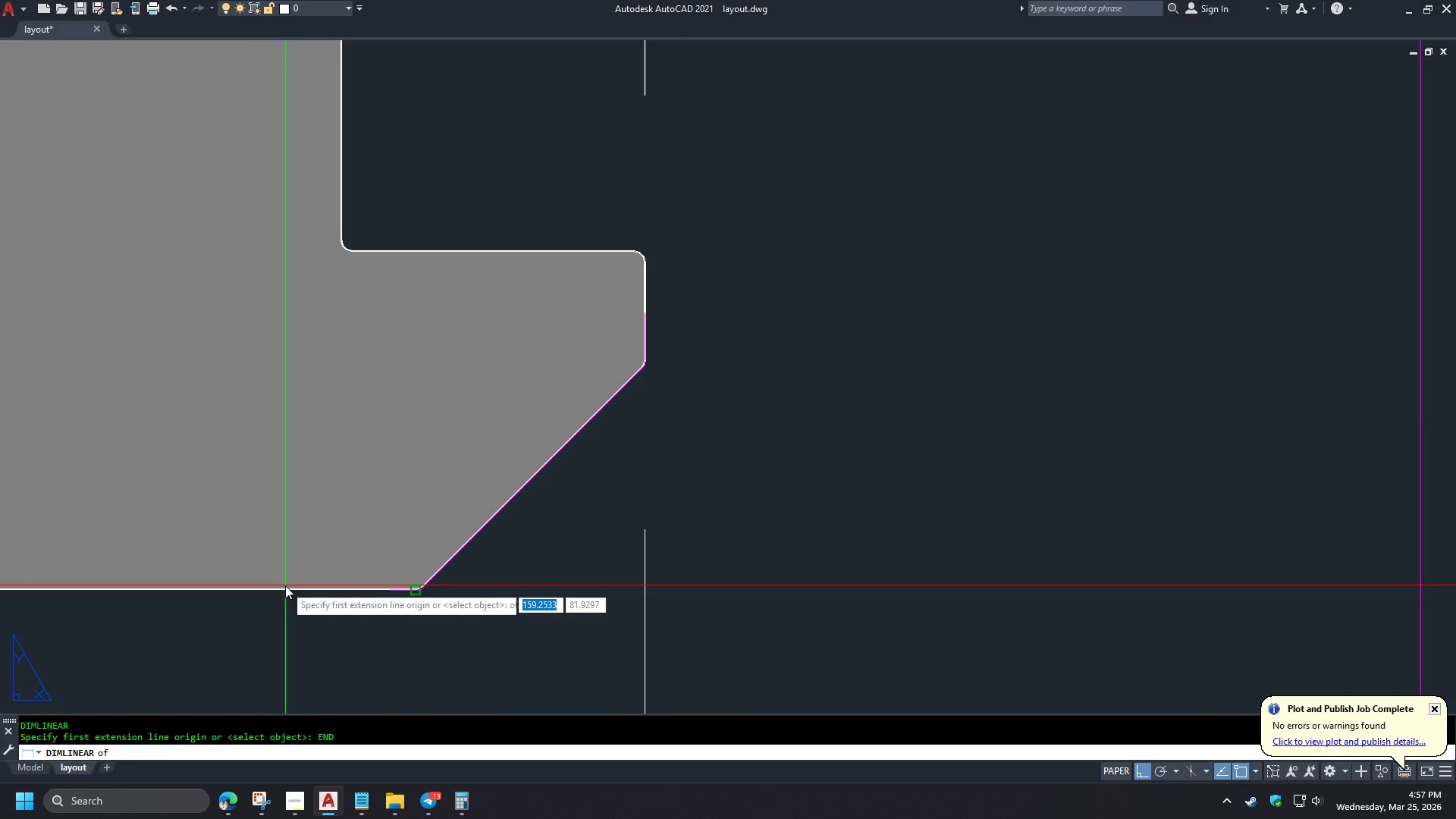 
left_click([285, 585])
 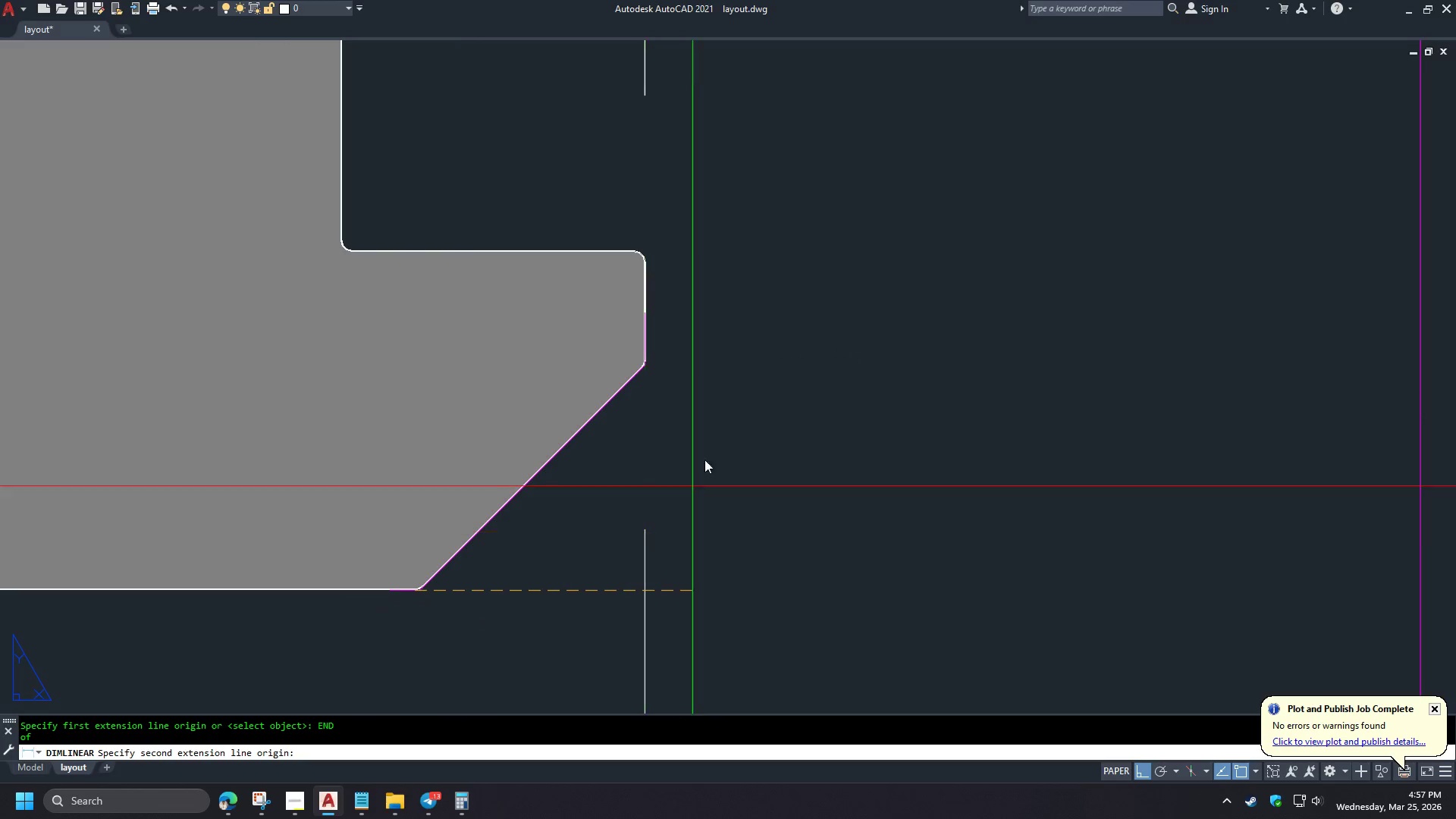 
scroll: coordinate [622, 366], scroll_direction: up, amount: 3.0
 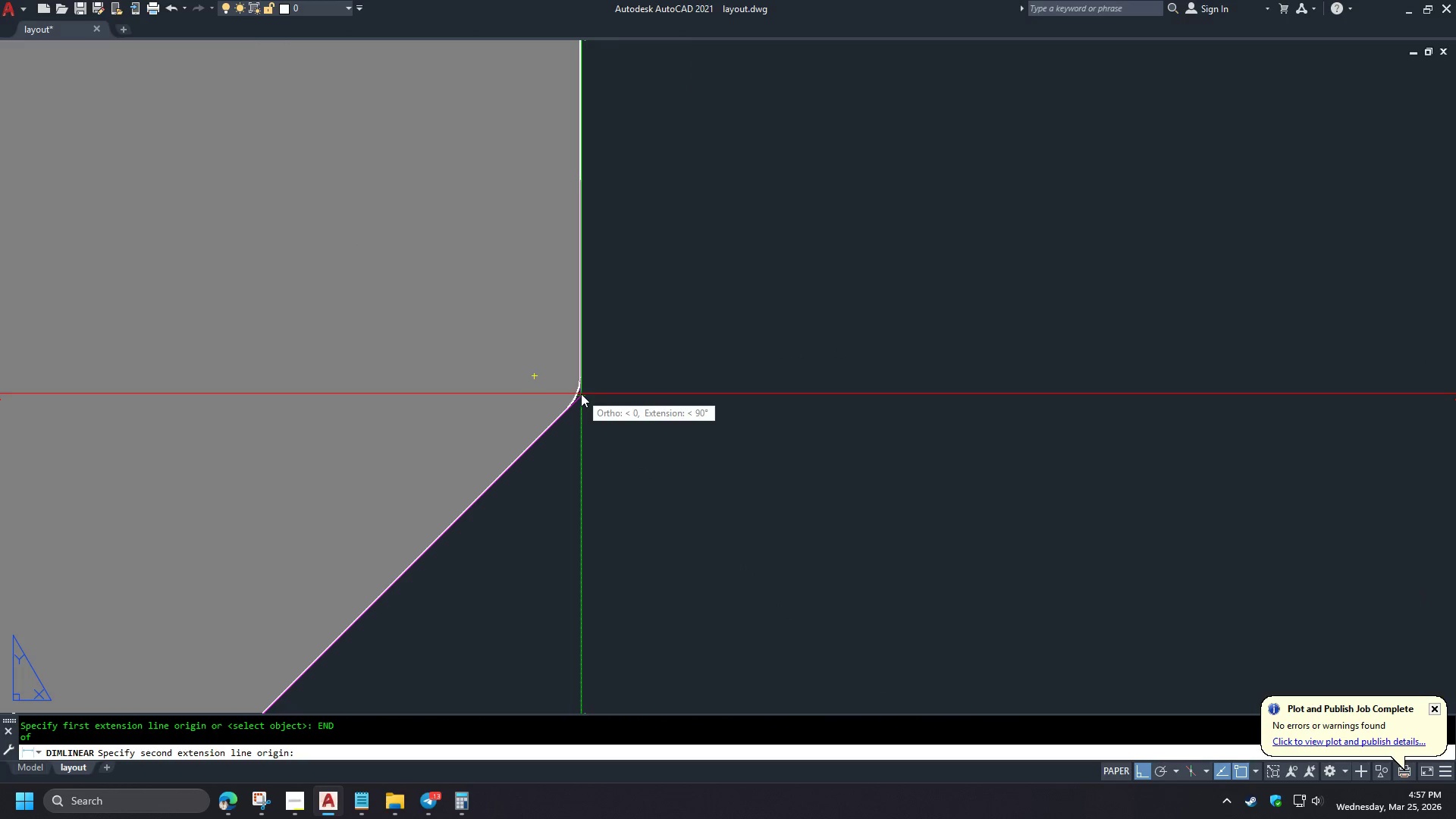 
left_click_drag(start_coordinate=[576, 403], to_coordinate=[780, 532])
 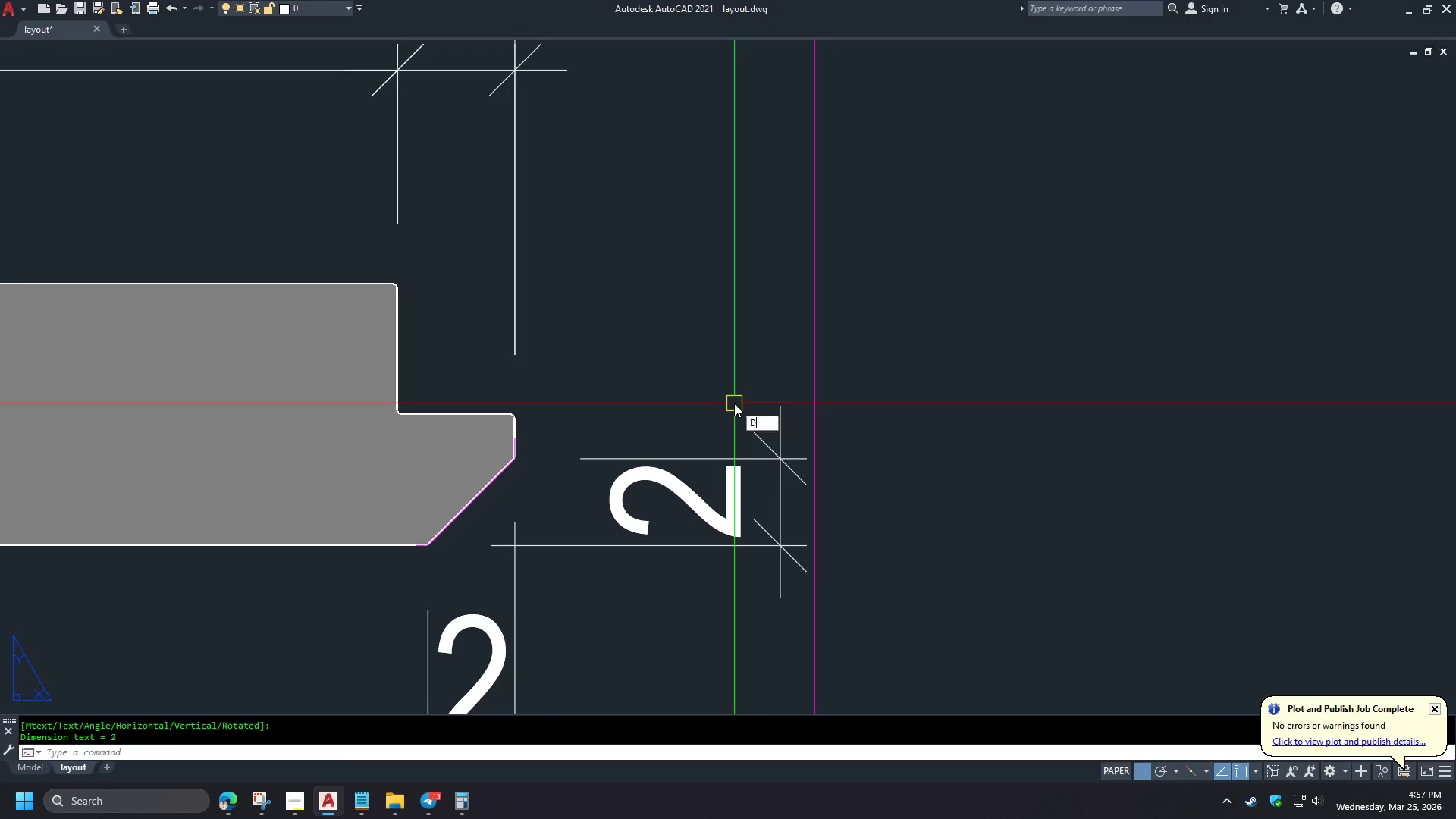 
scroll: coordinate [583, 396], scroll_direction: up, amount: 2.0
 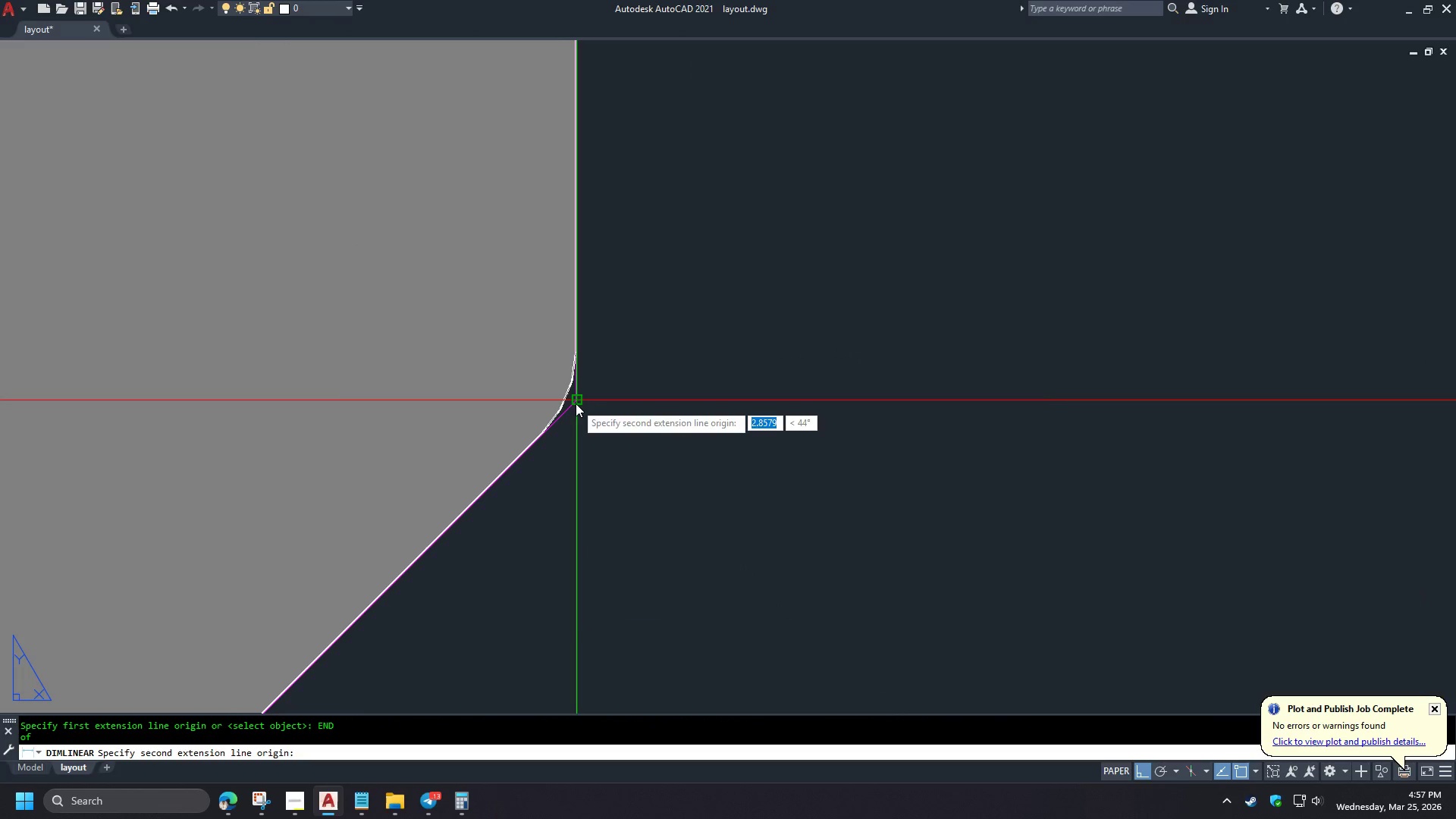 
scroll: coordinate [628, 477], scroll_direction: down, amount: 8.0
 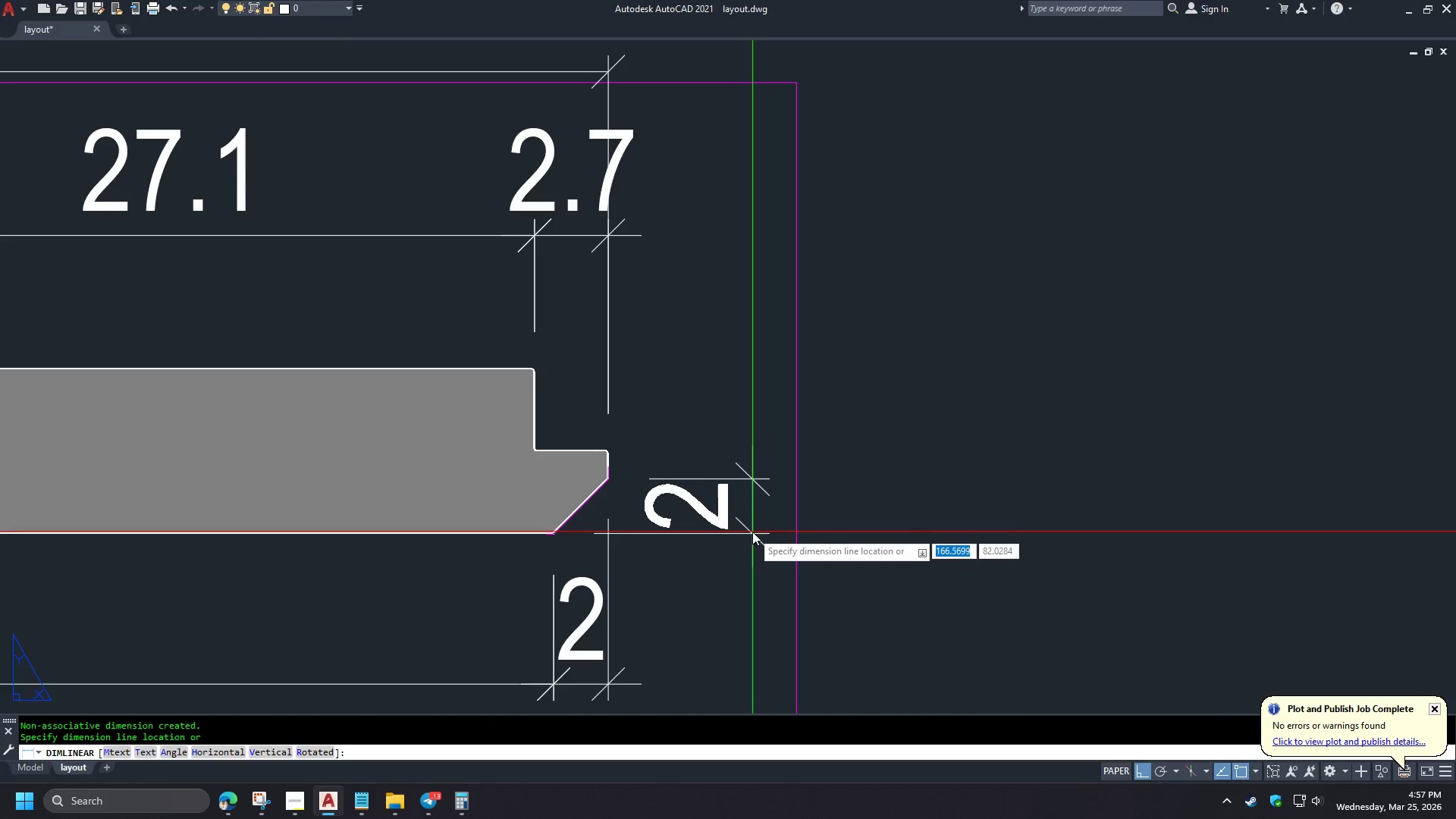 
left_click([780, 532])
 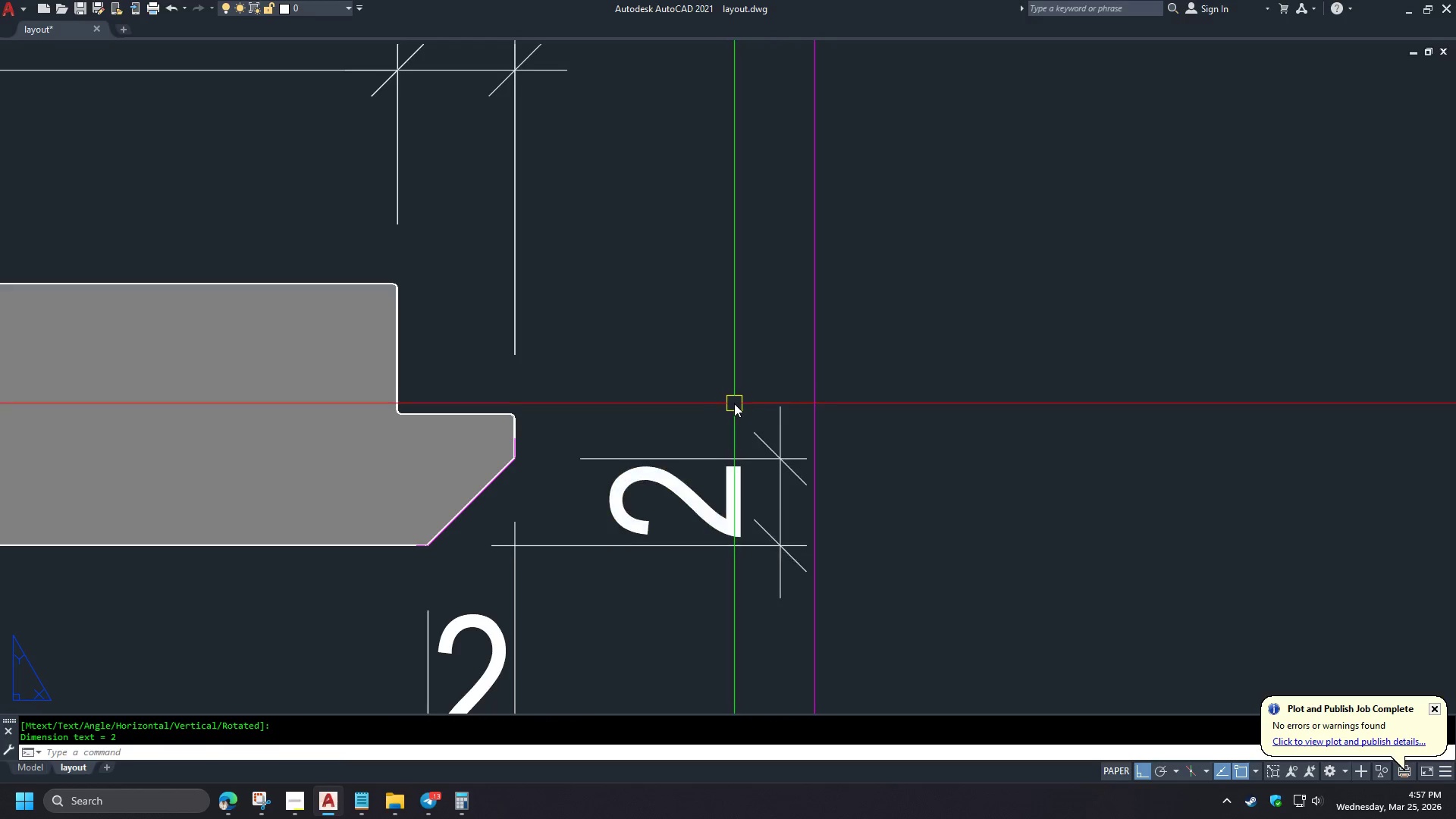 
type(DC)
 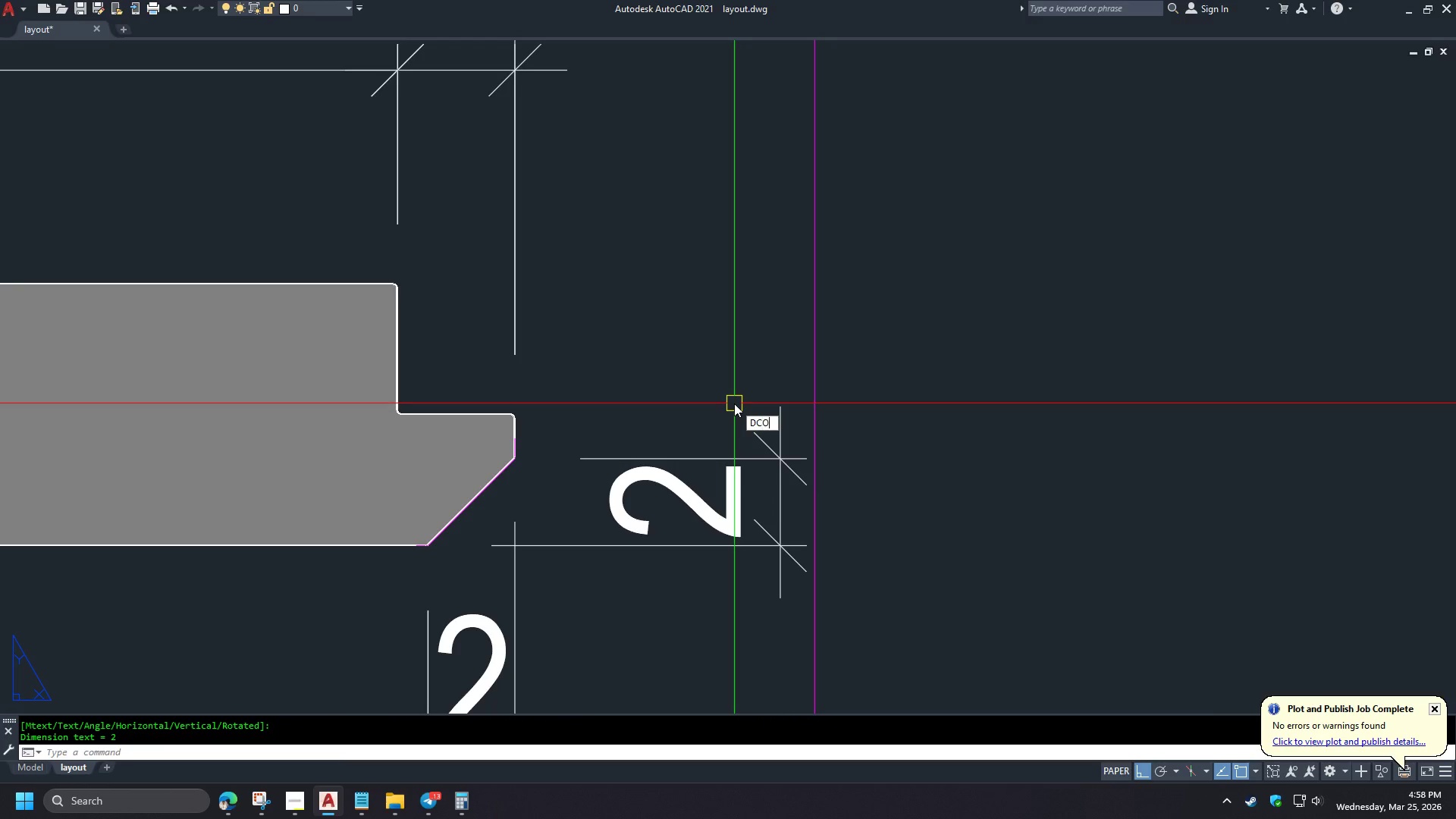 
scroll: coordinate [747, 529], scroll_direction: up, amount: 1.0
 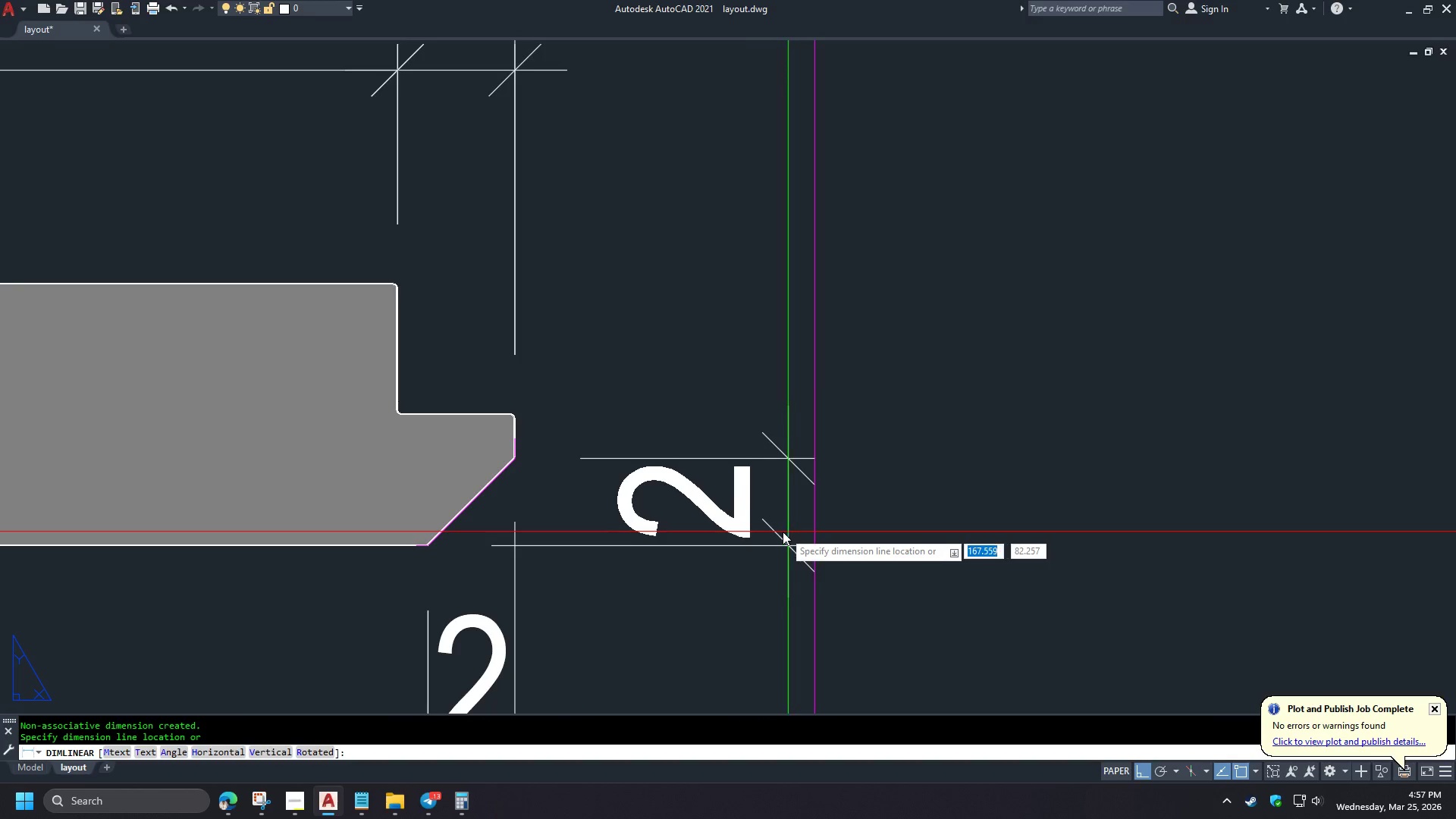 
key(O)
 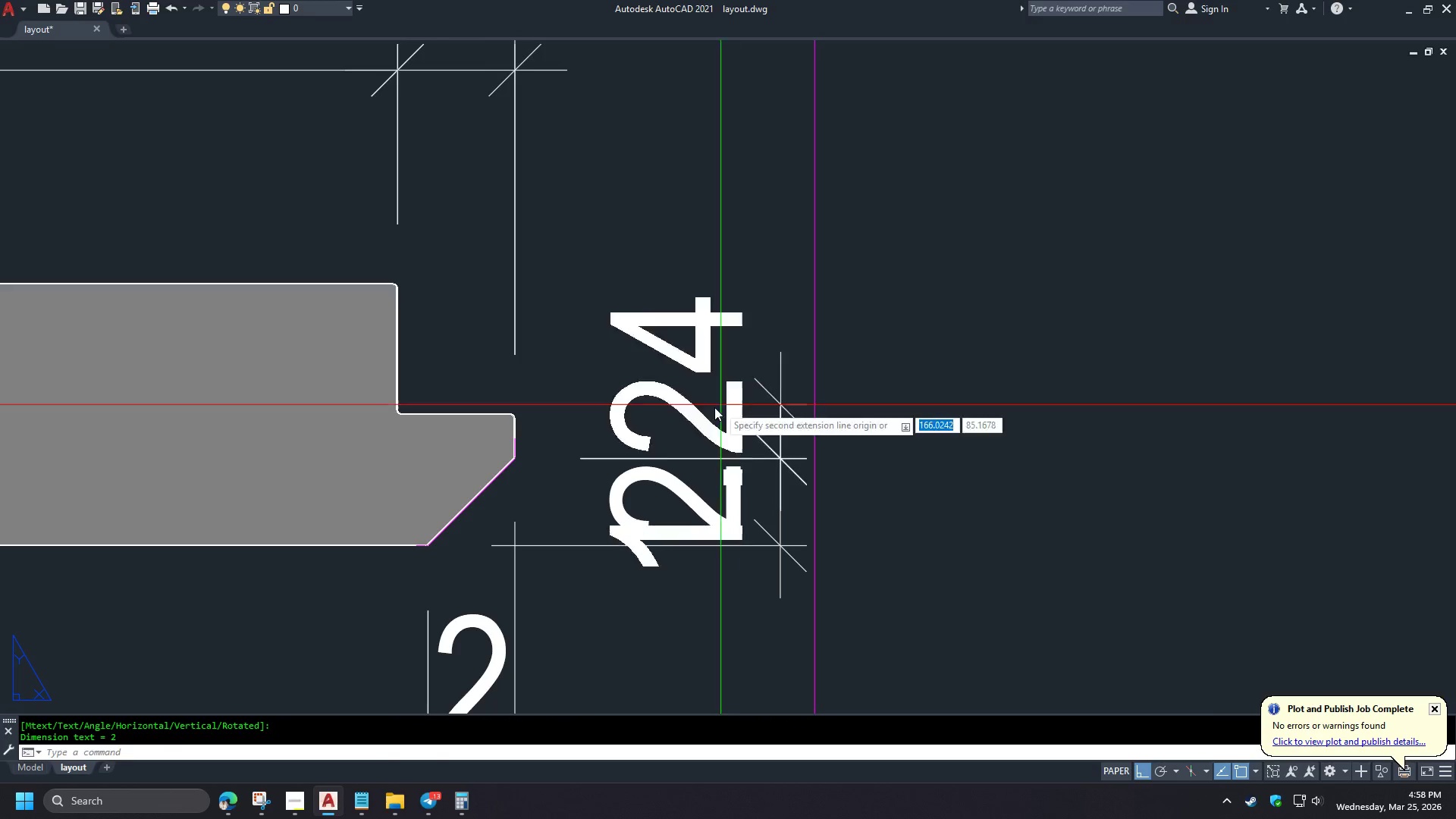 
key(Space)
 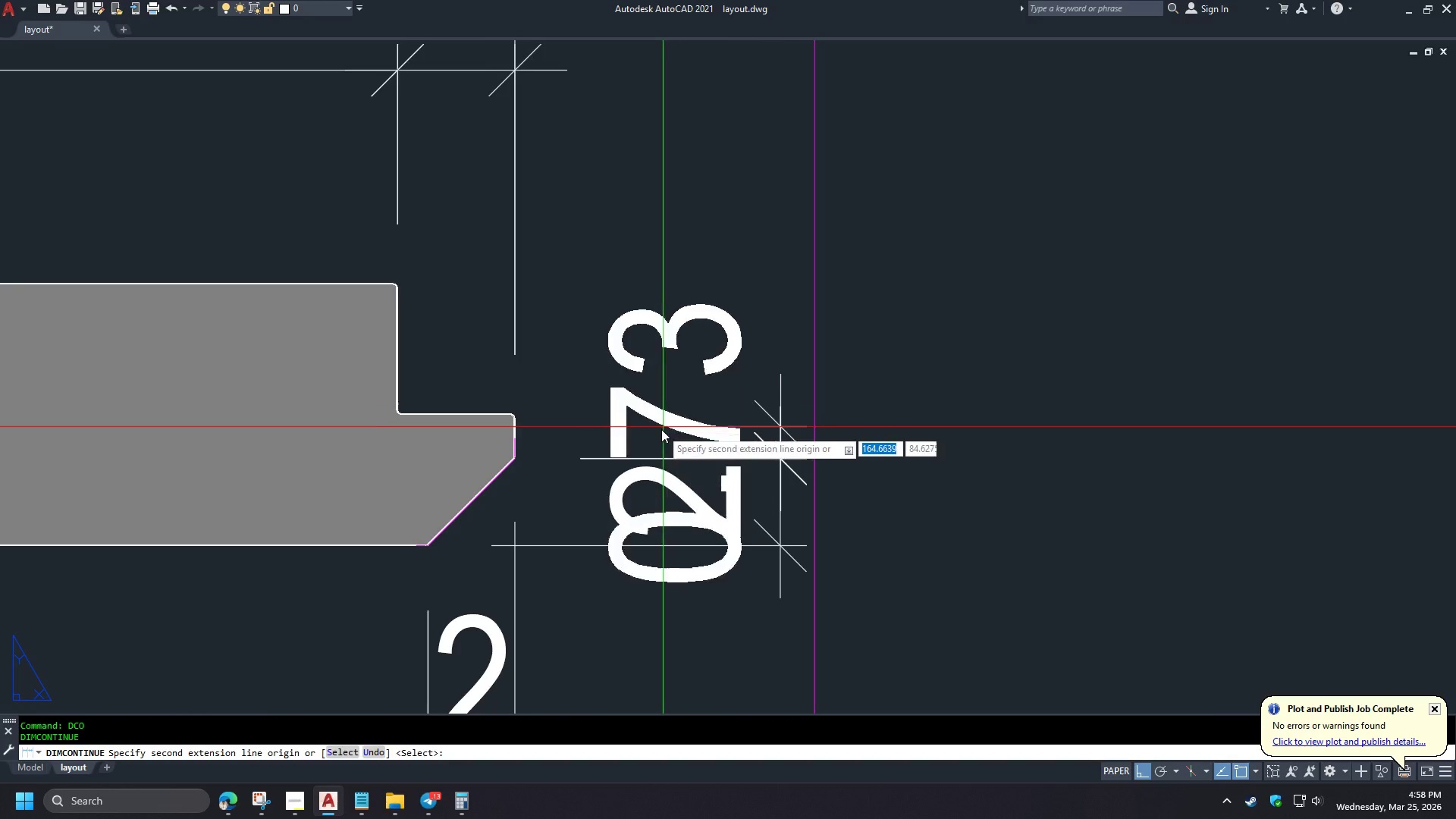 
key(Space)
 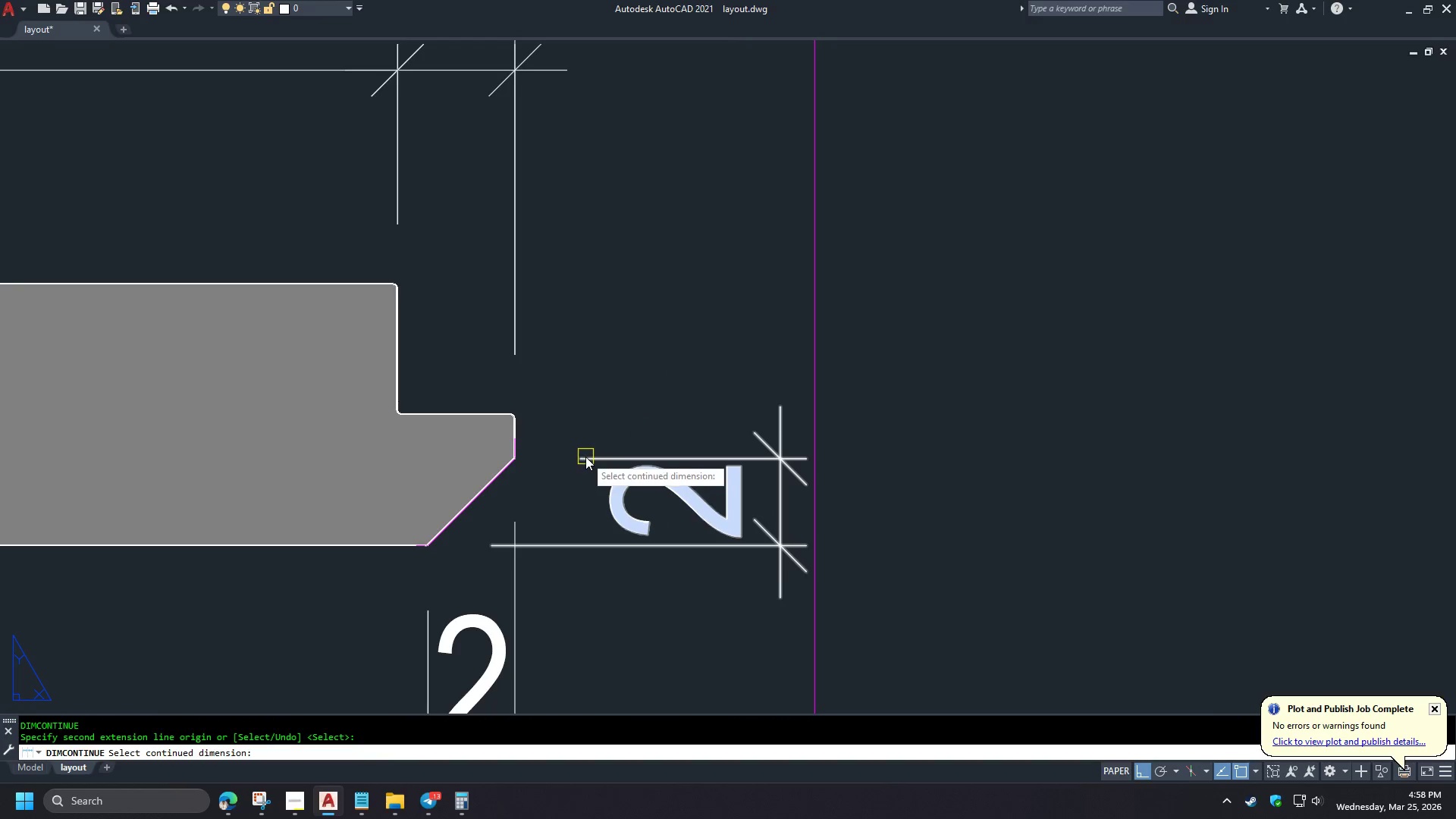 
left_click([585, 457])
 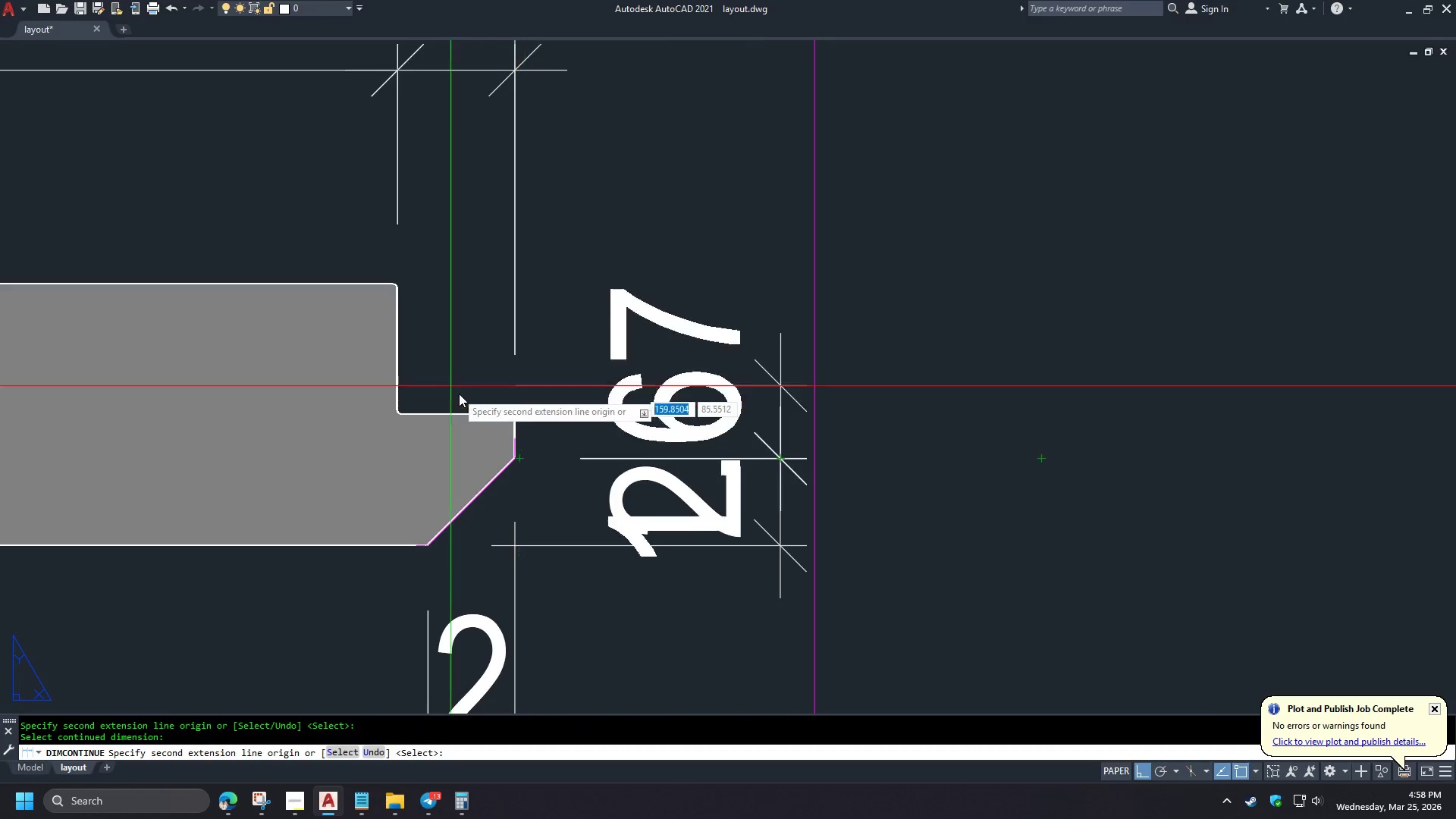 
type(END )
 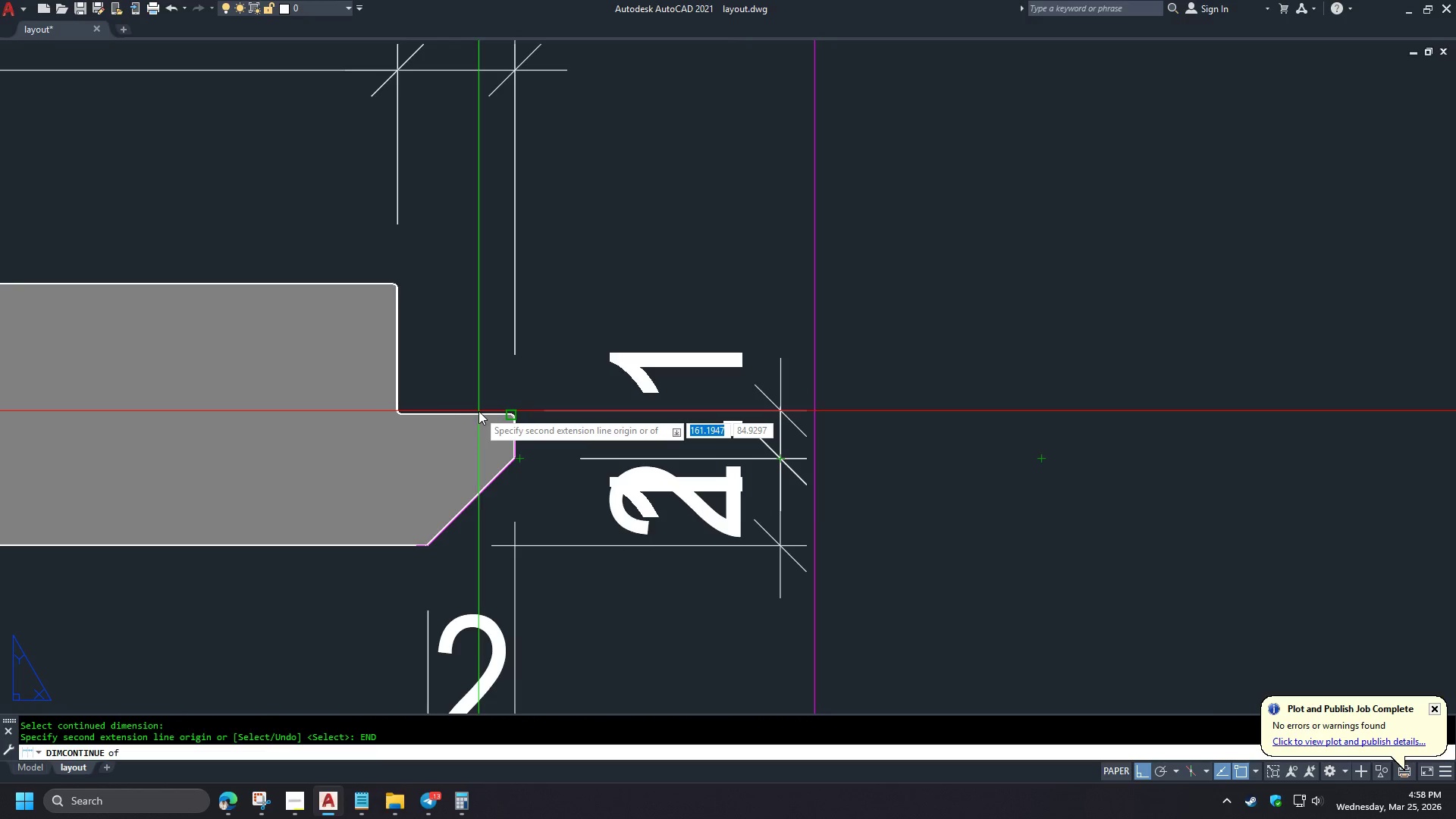 
left_click([479, 411])
 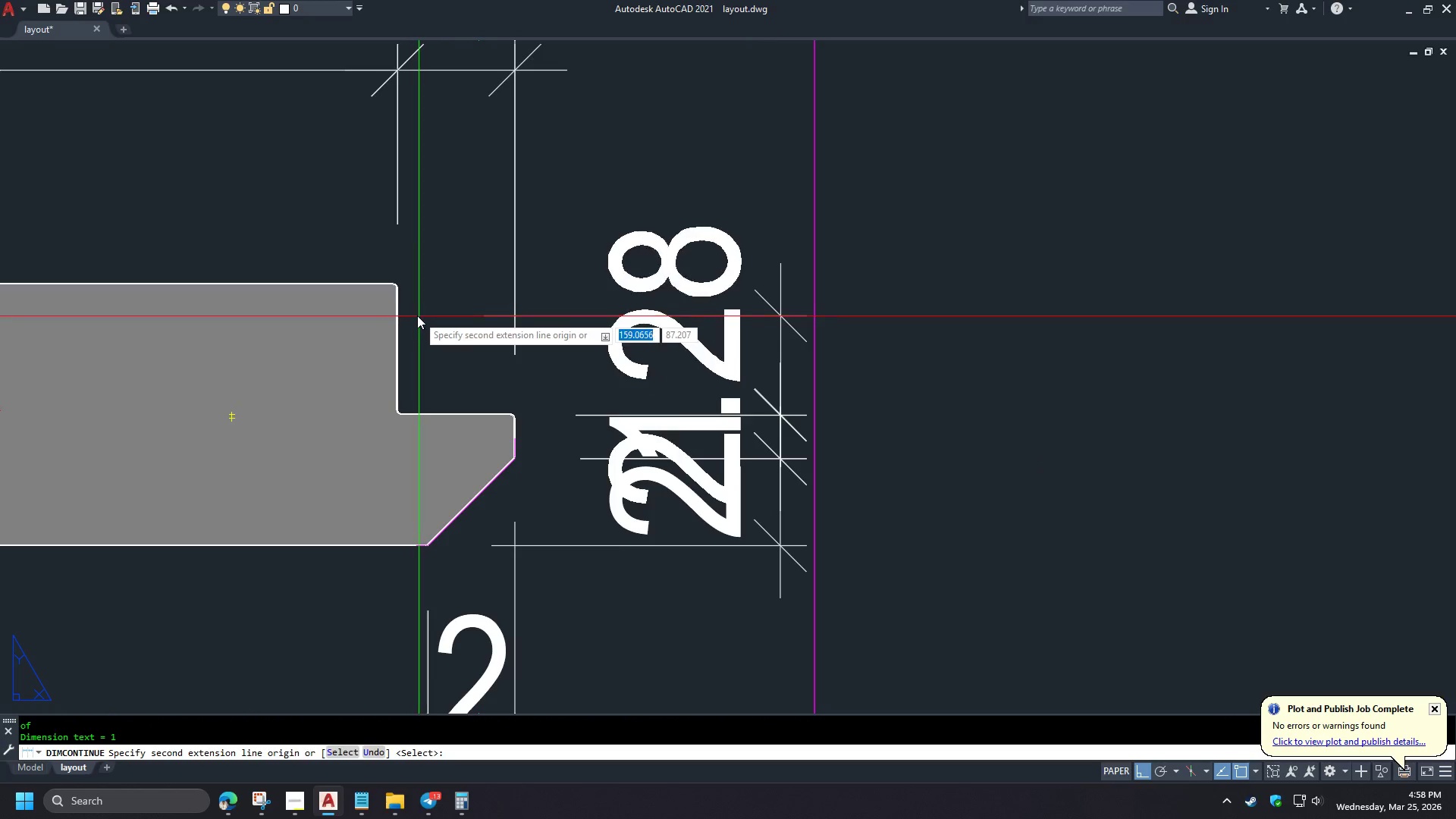 
type(END )
 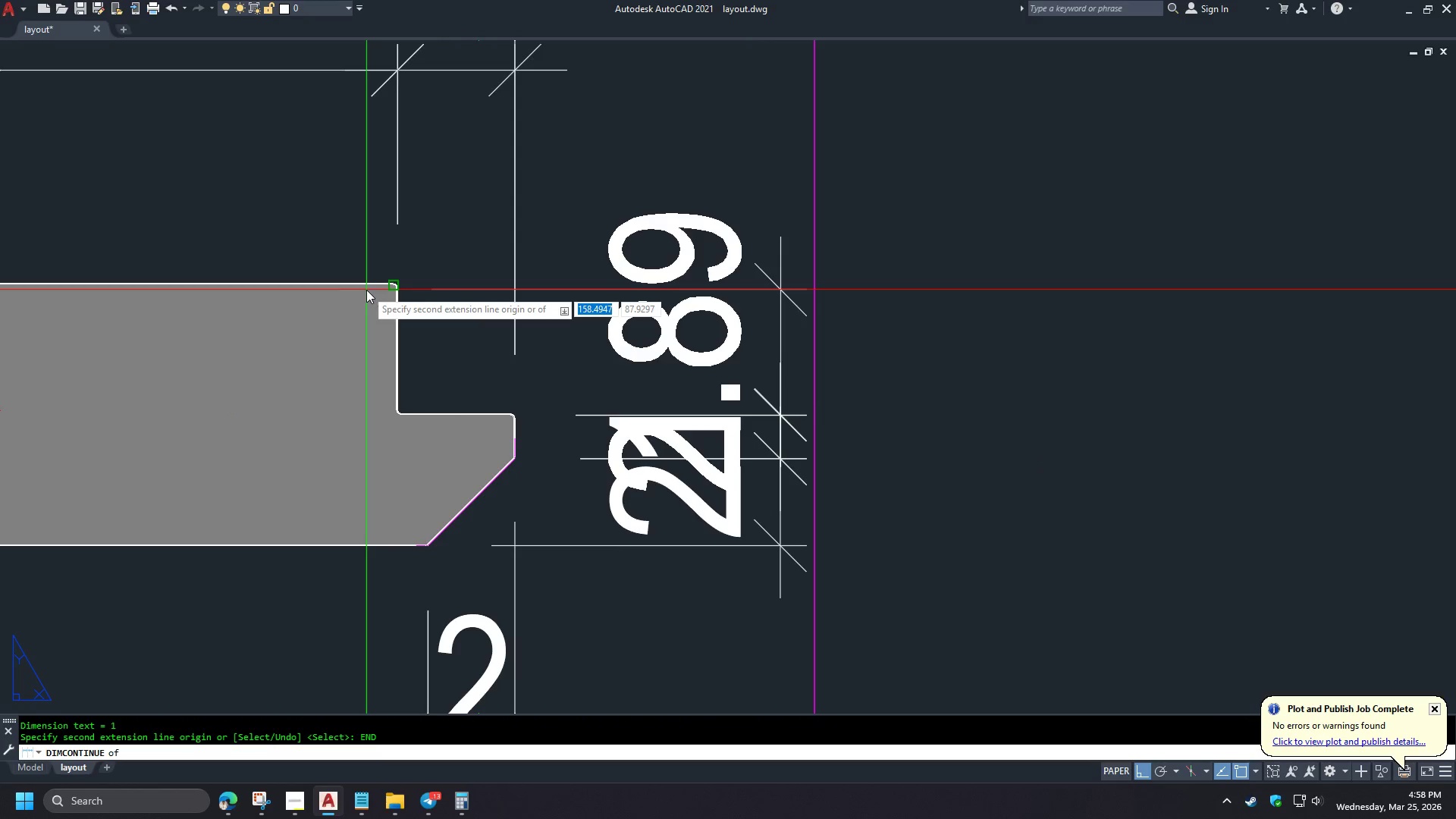 
left_click([366, 290])
 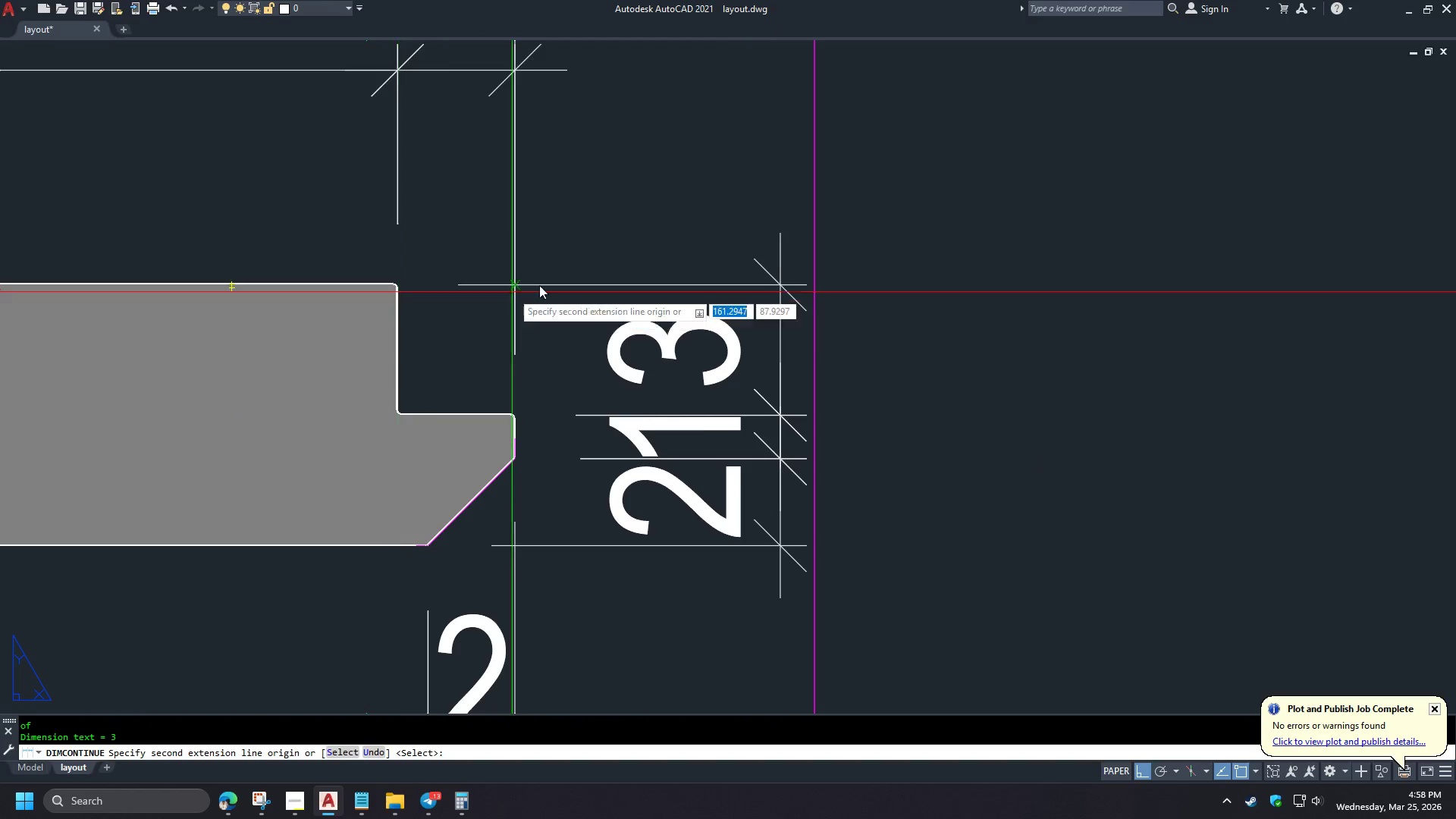 
key(Space)
 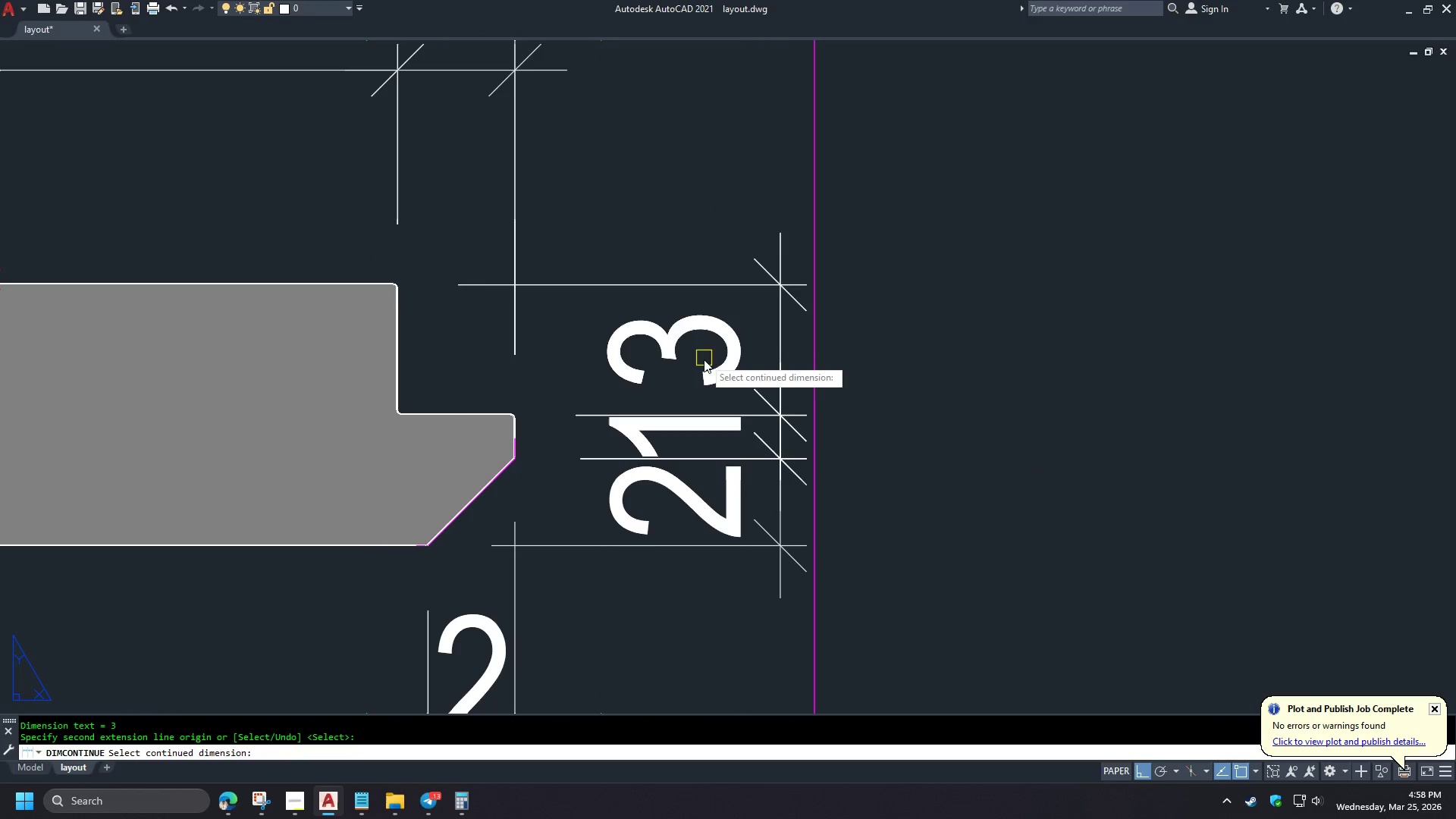 
key(Space)
 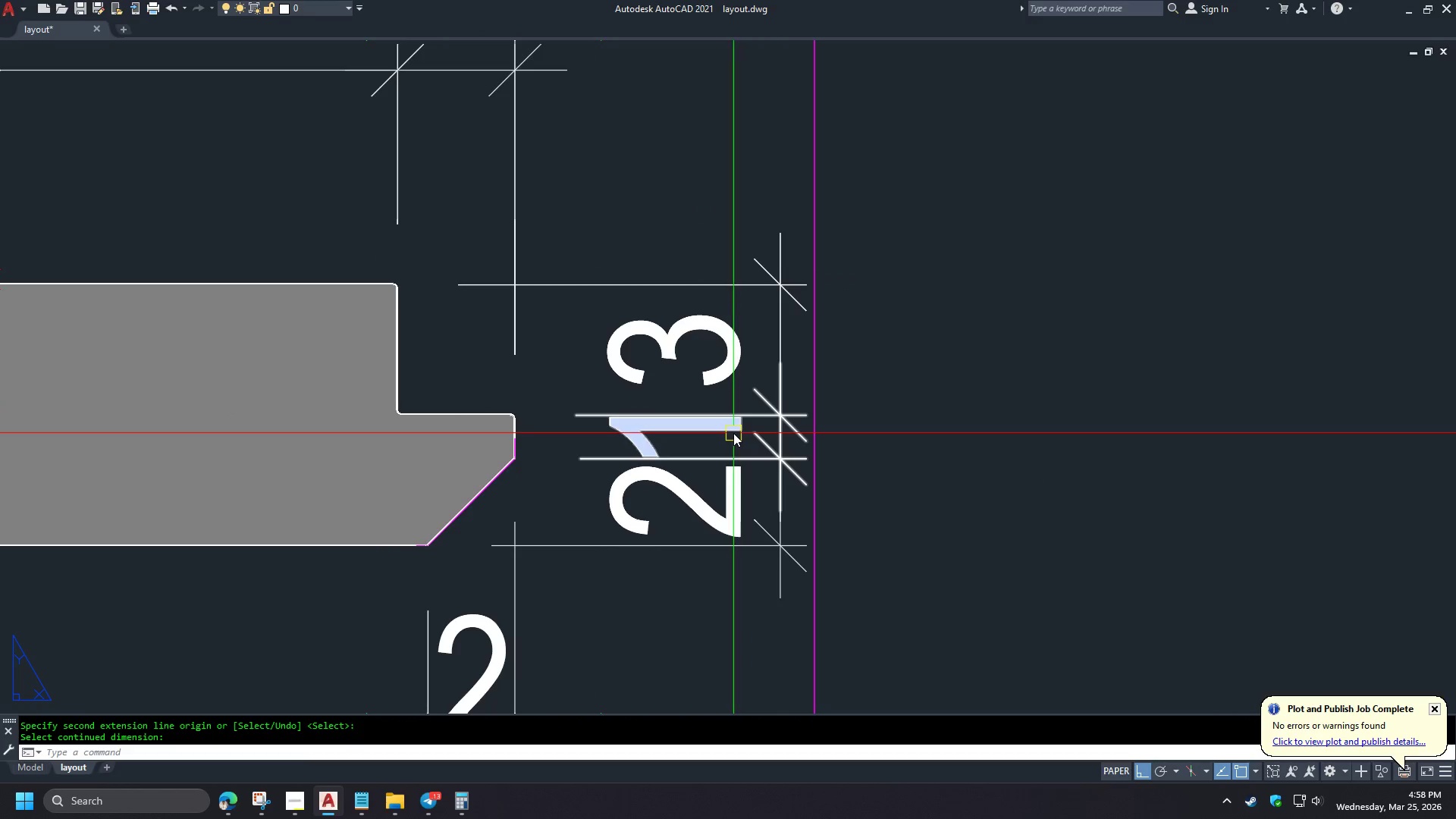 
left_click([733, 433])
 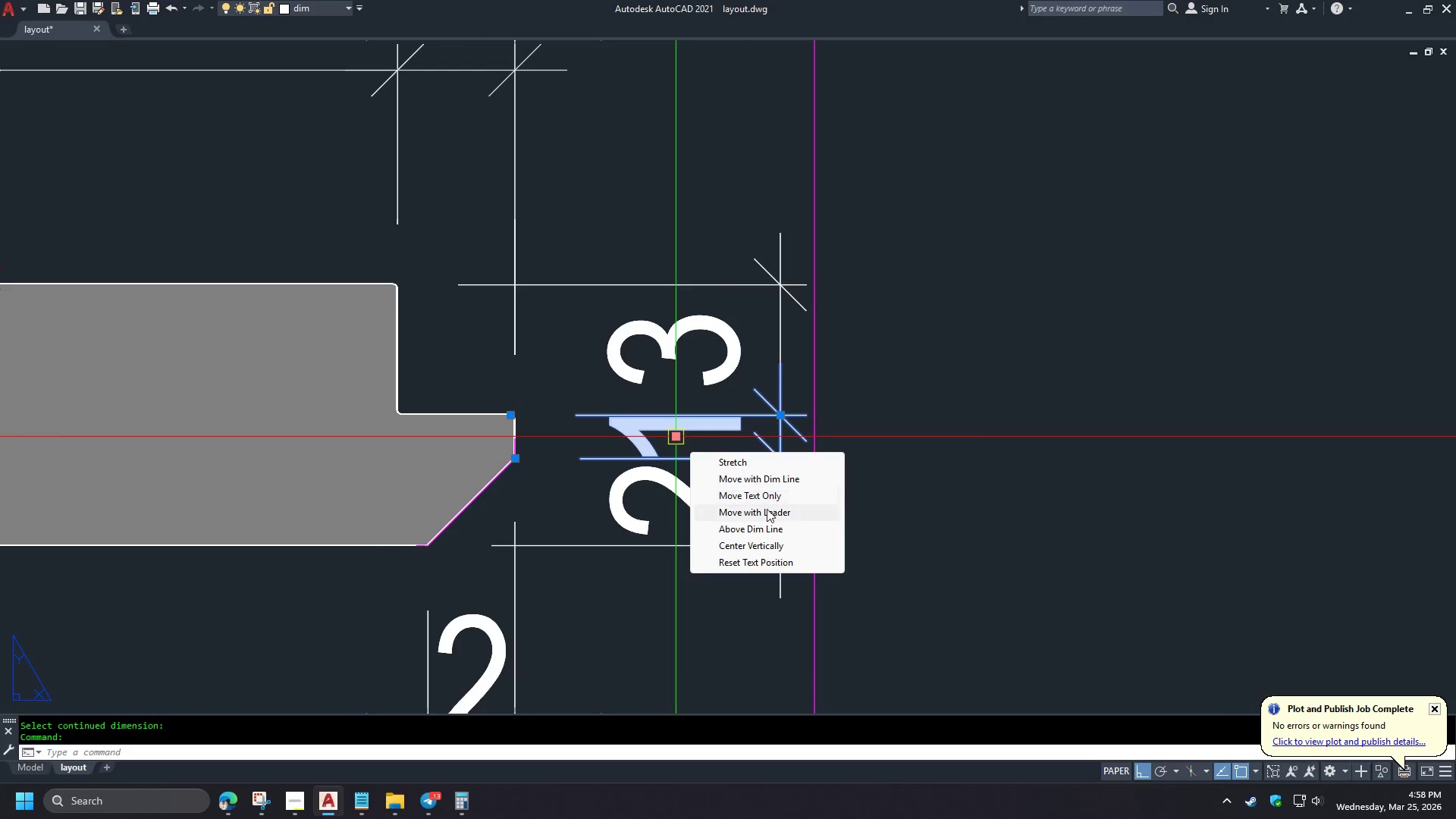 
left_click([766, 512])
 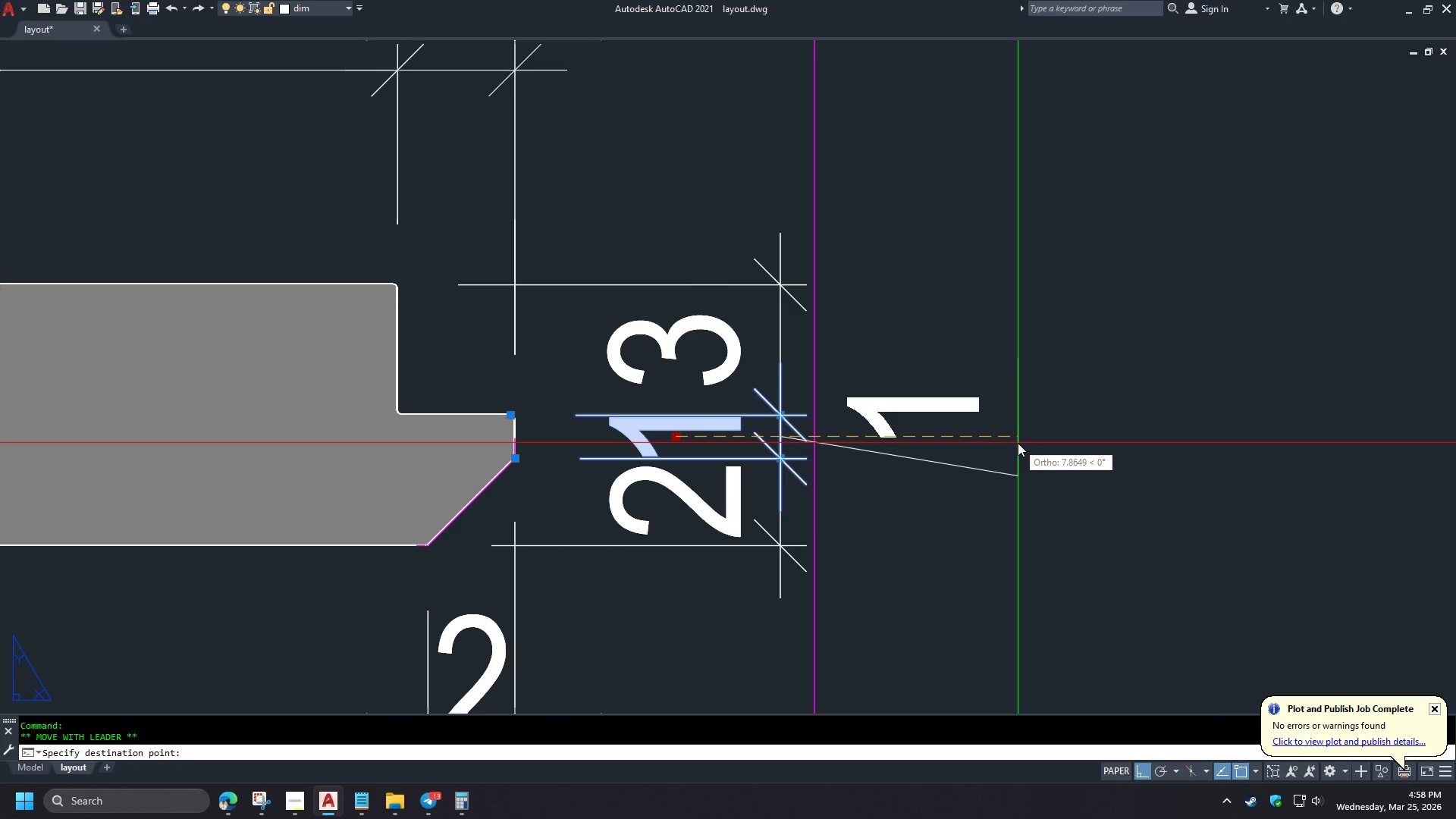 
left_click([1022, 443])
 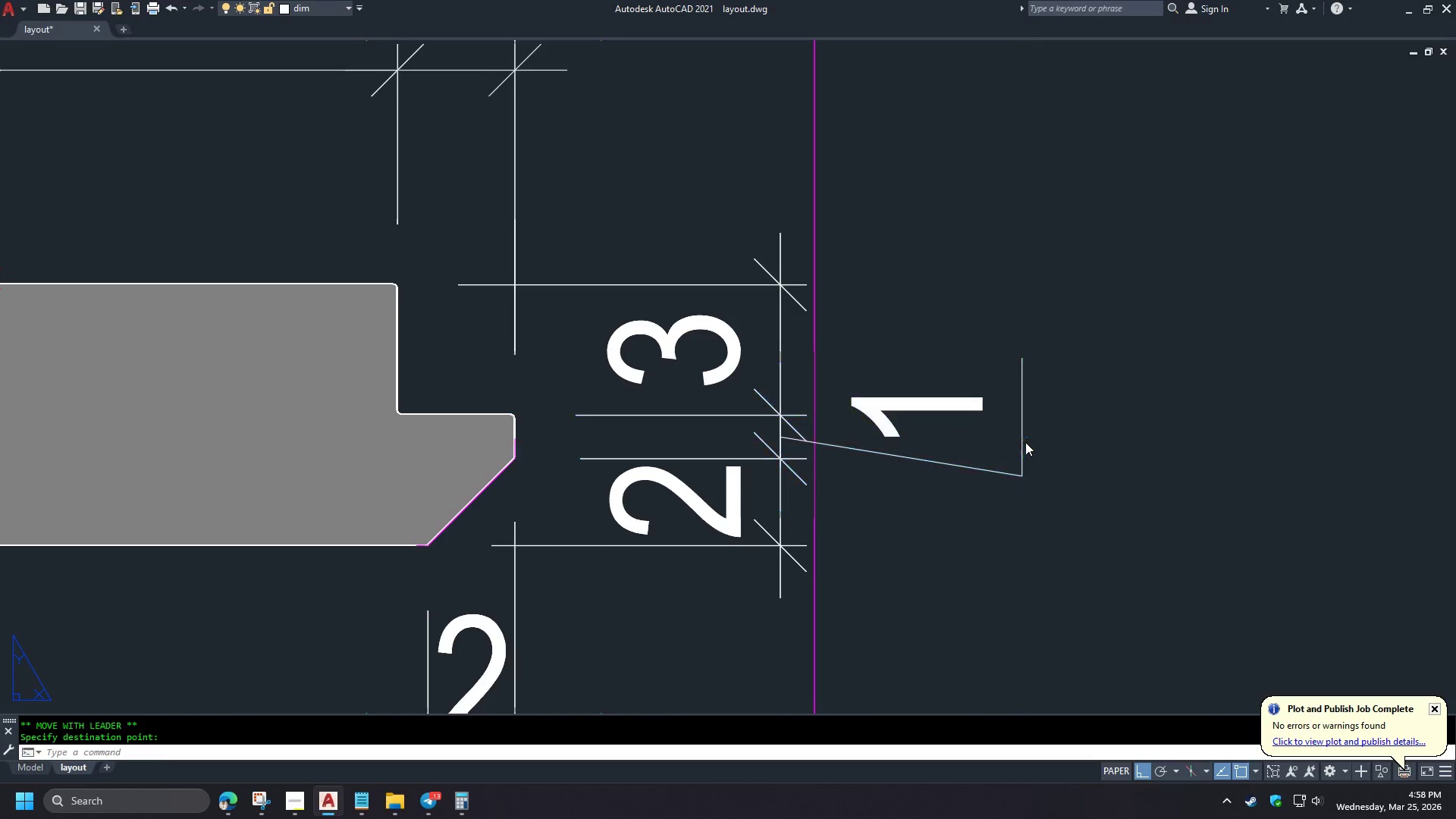 
key(Escape)
 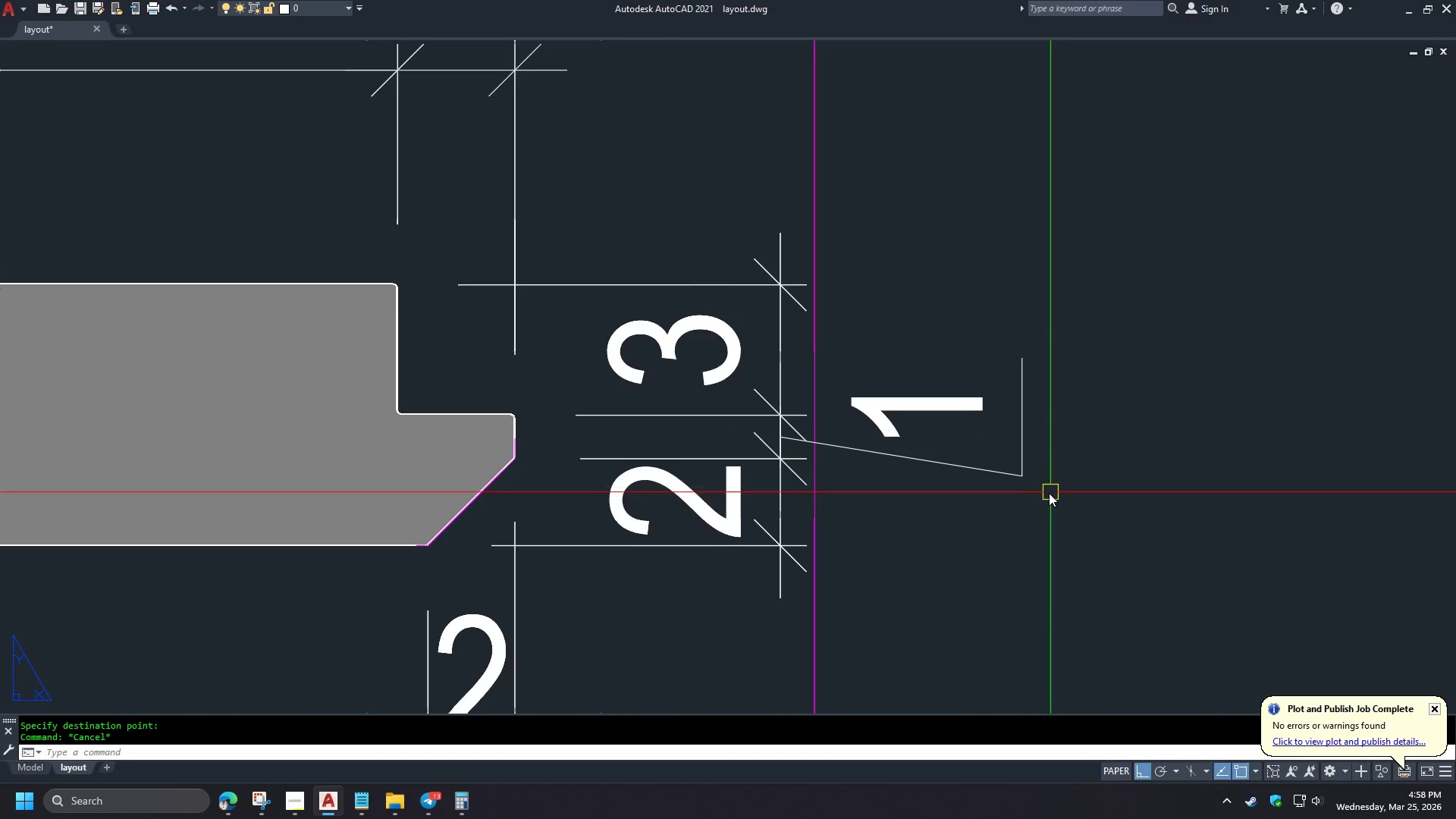 
key(S)
 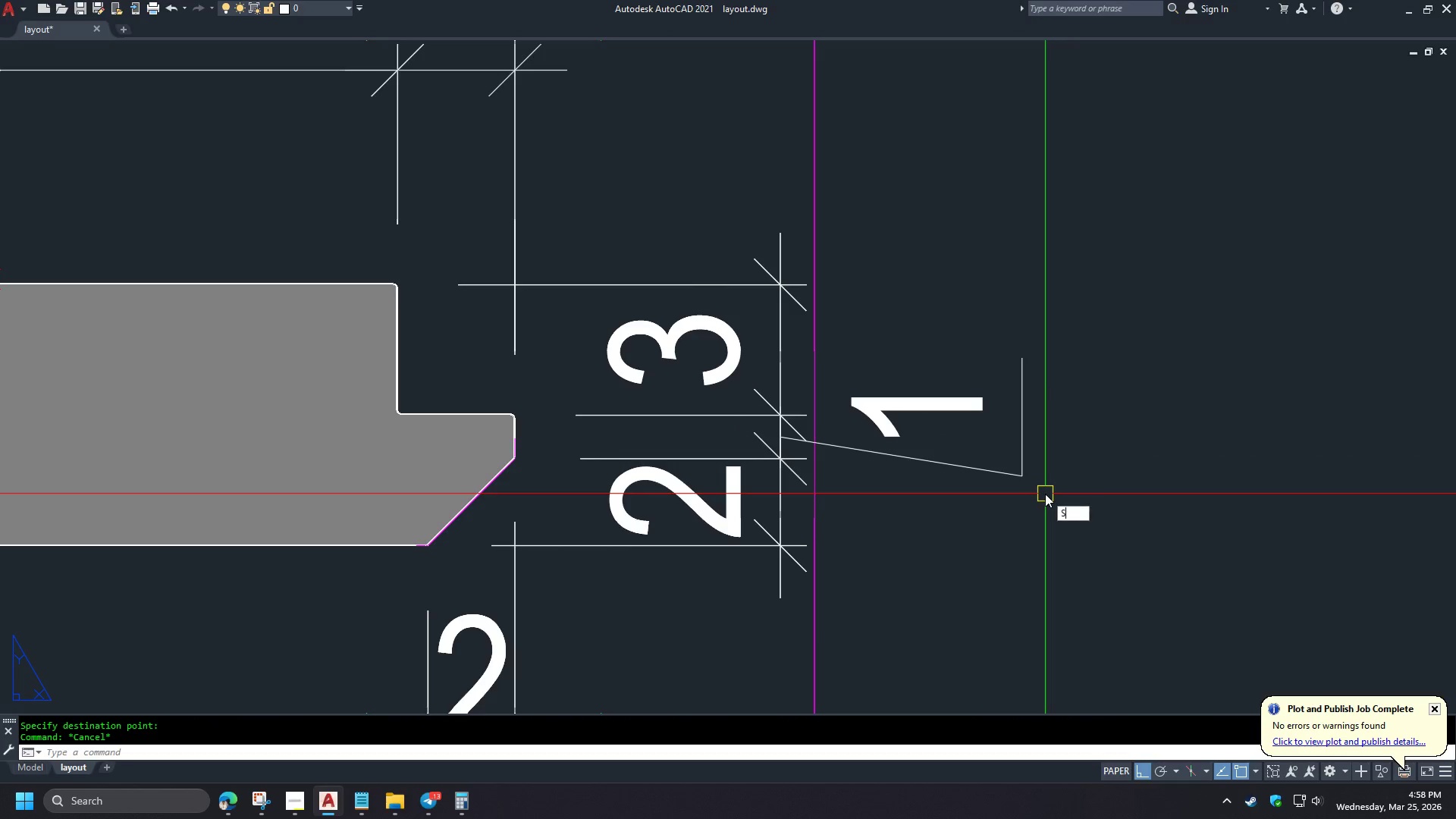 
key(Space)
 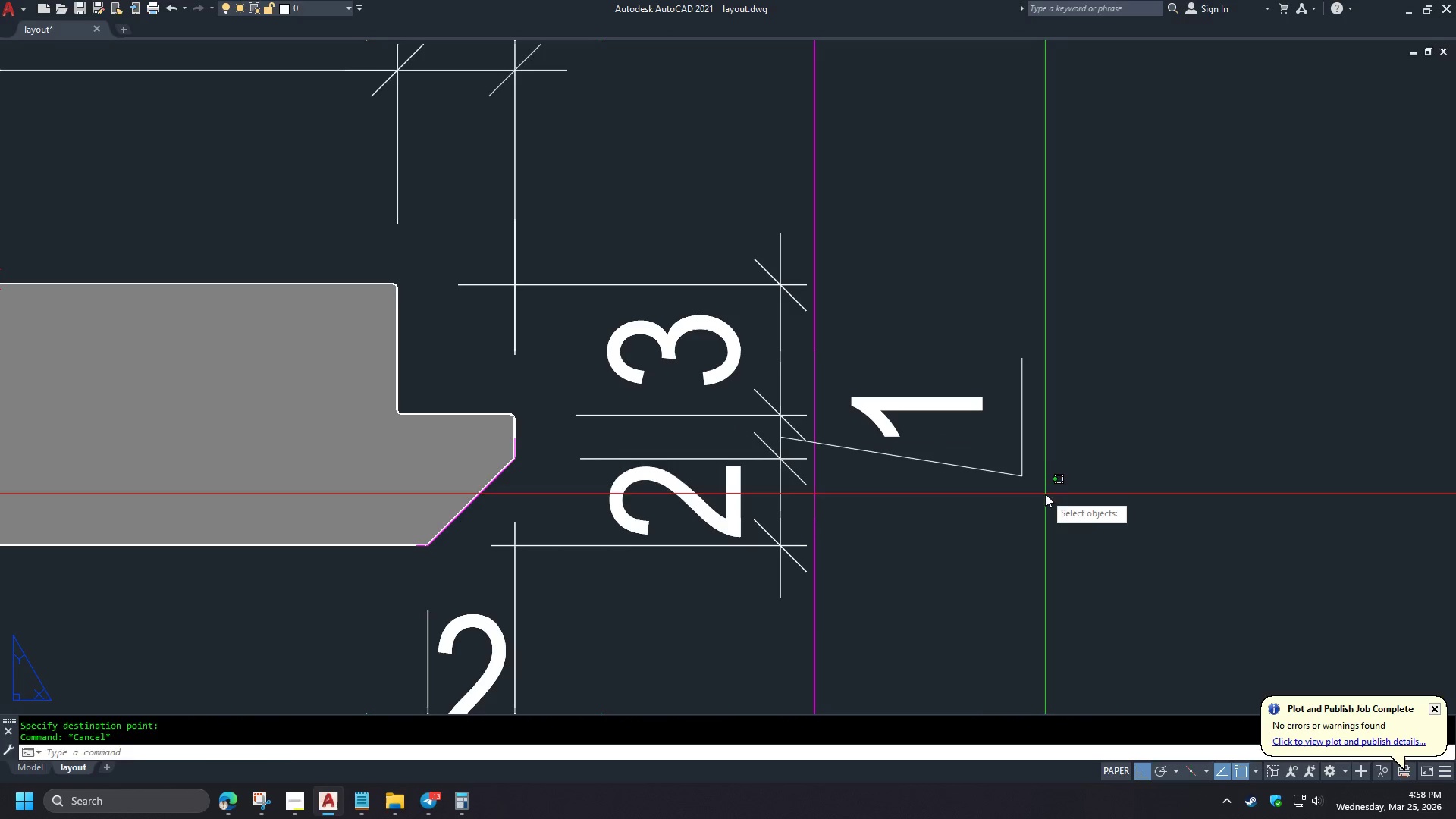 
left_click_drag(start_coordinate=[1045, 494], to_coordinate=[1043, 489])
 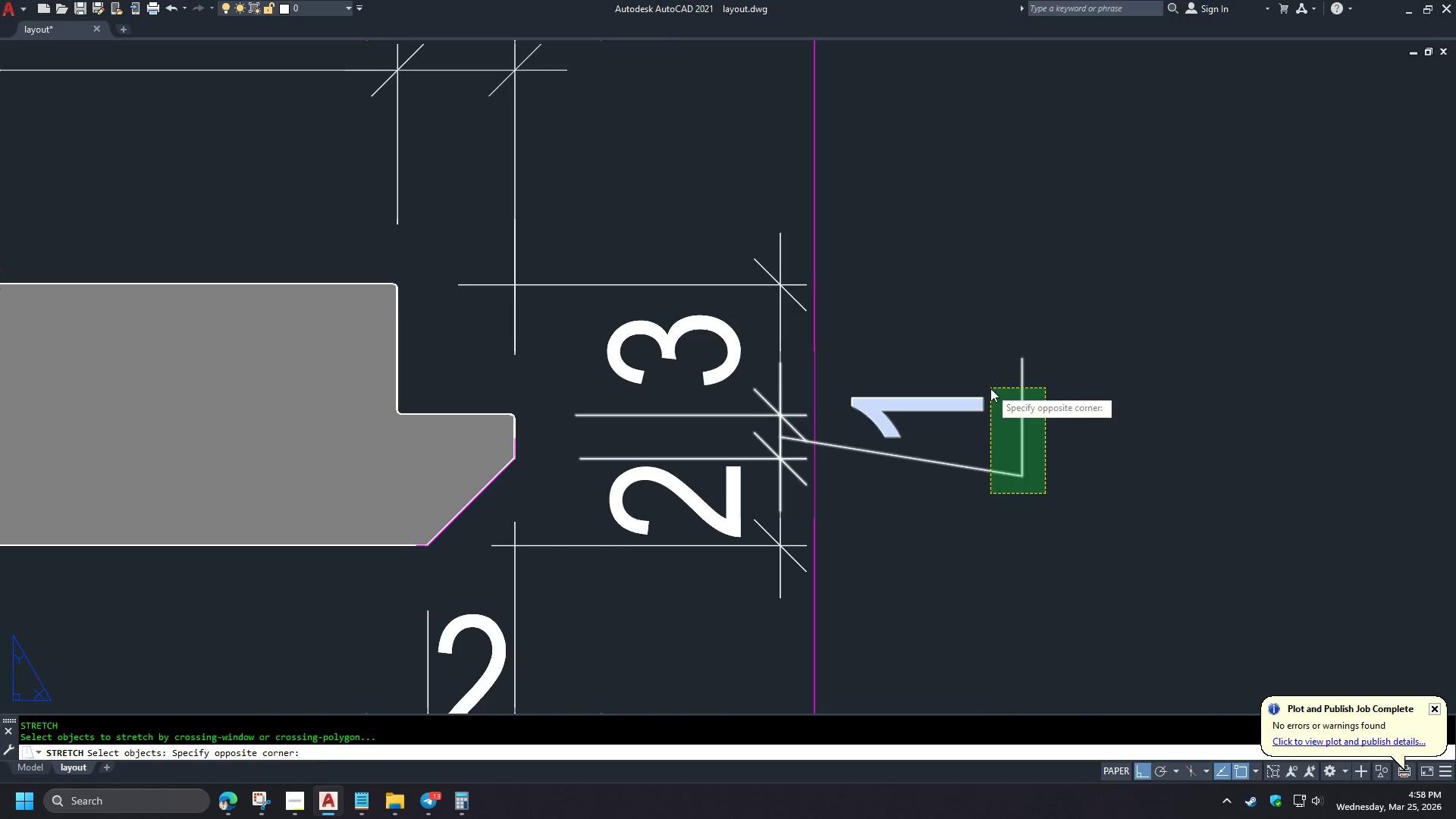 
left_click_drag(start_coordinate=[990, 388], to_coordinate=[990, 392])
 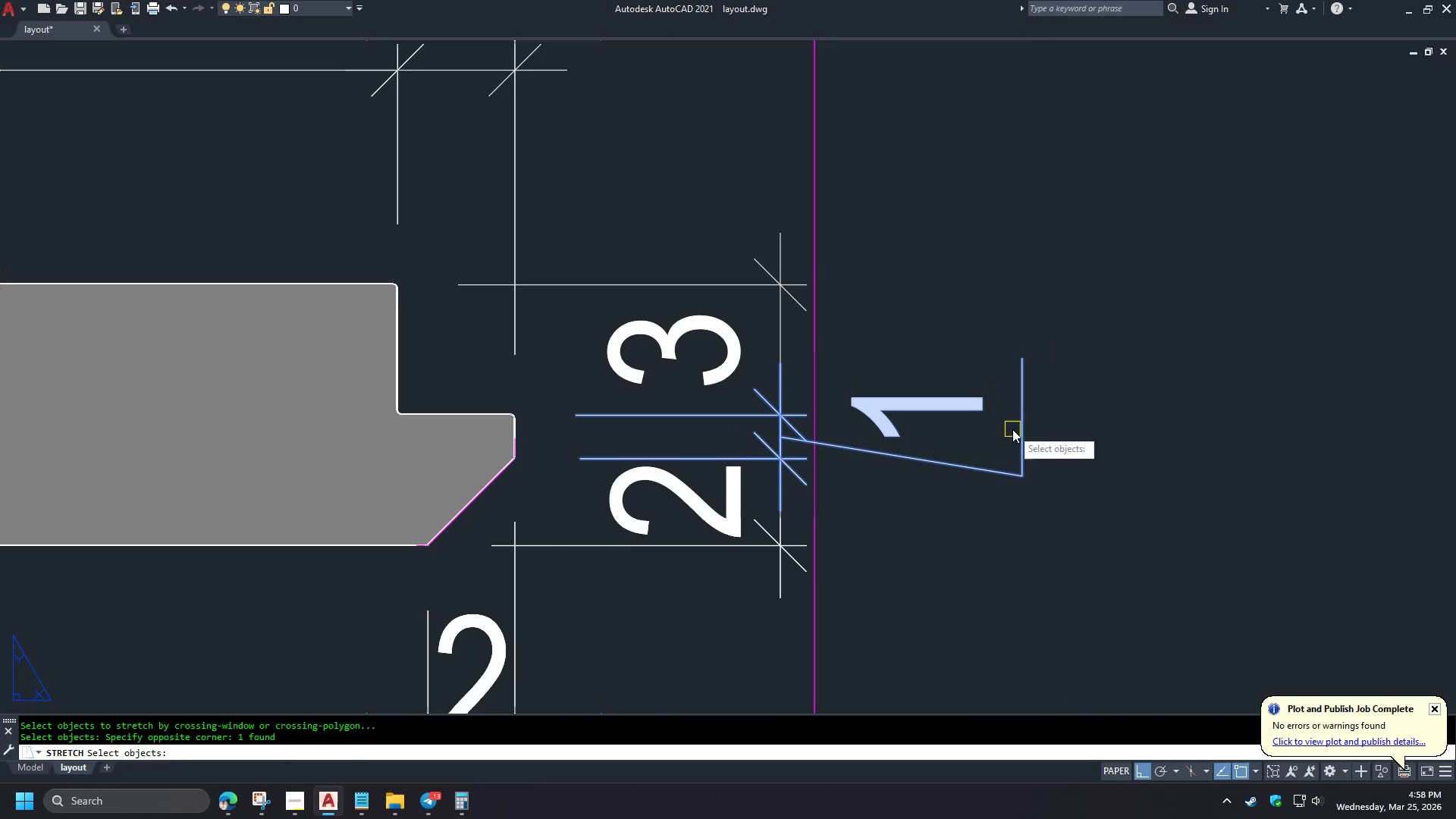 
key(Space)
 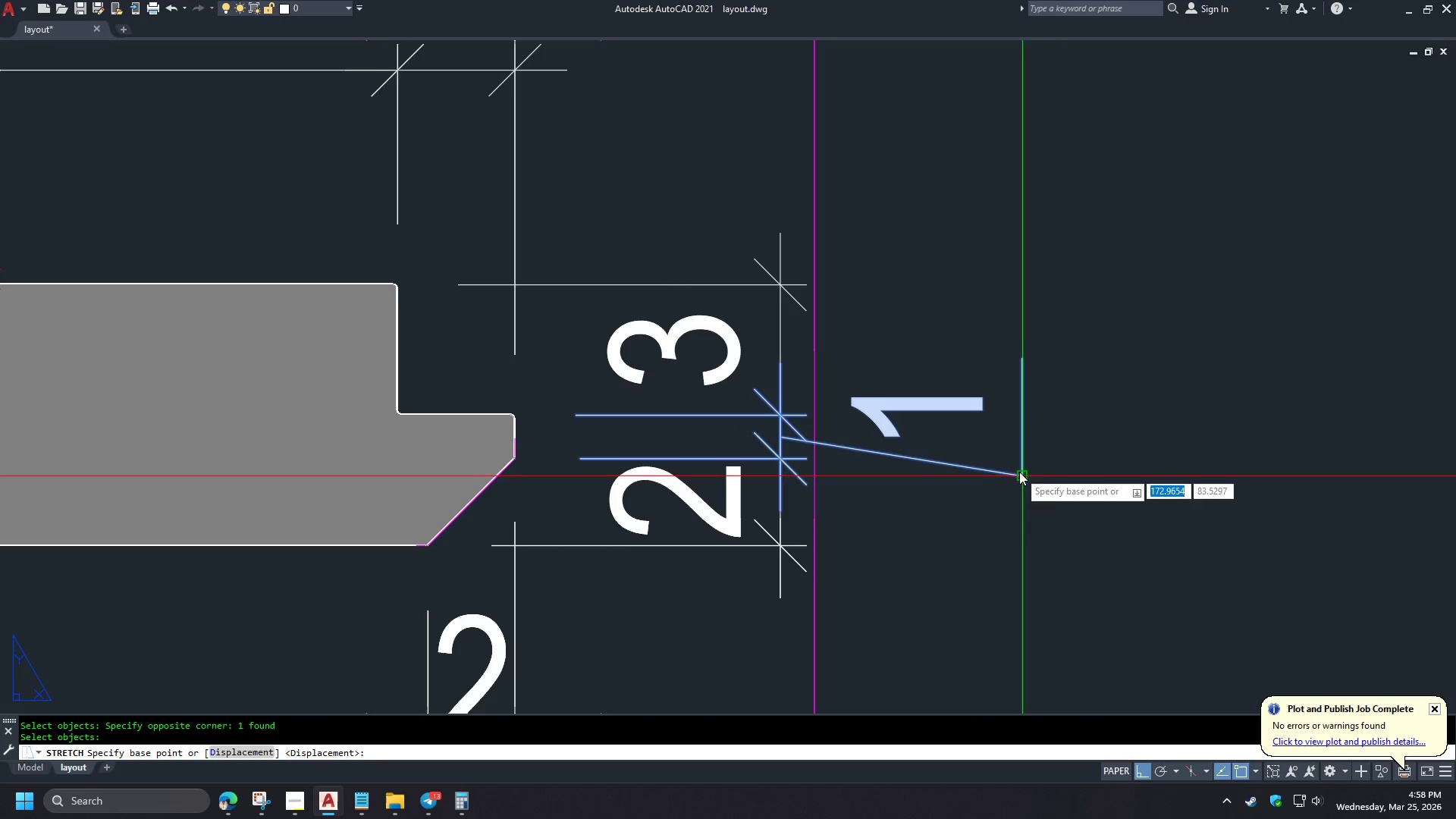 
left_click([1019, 475])
 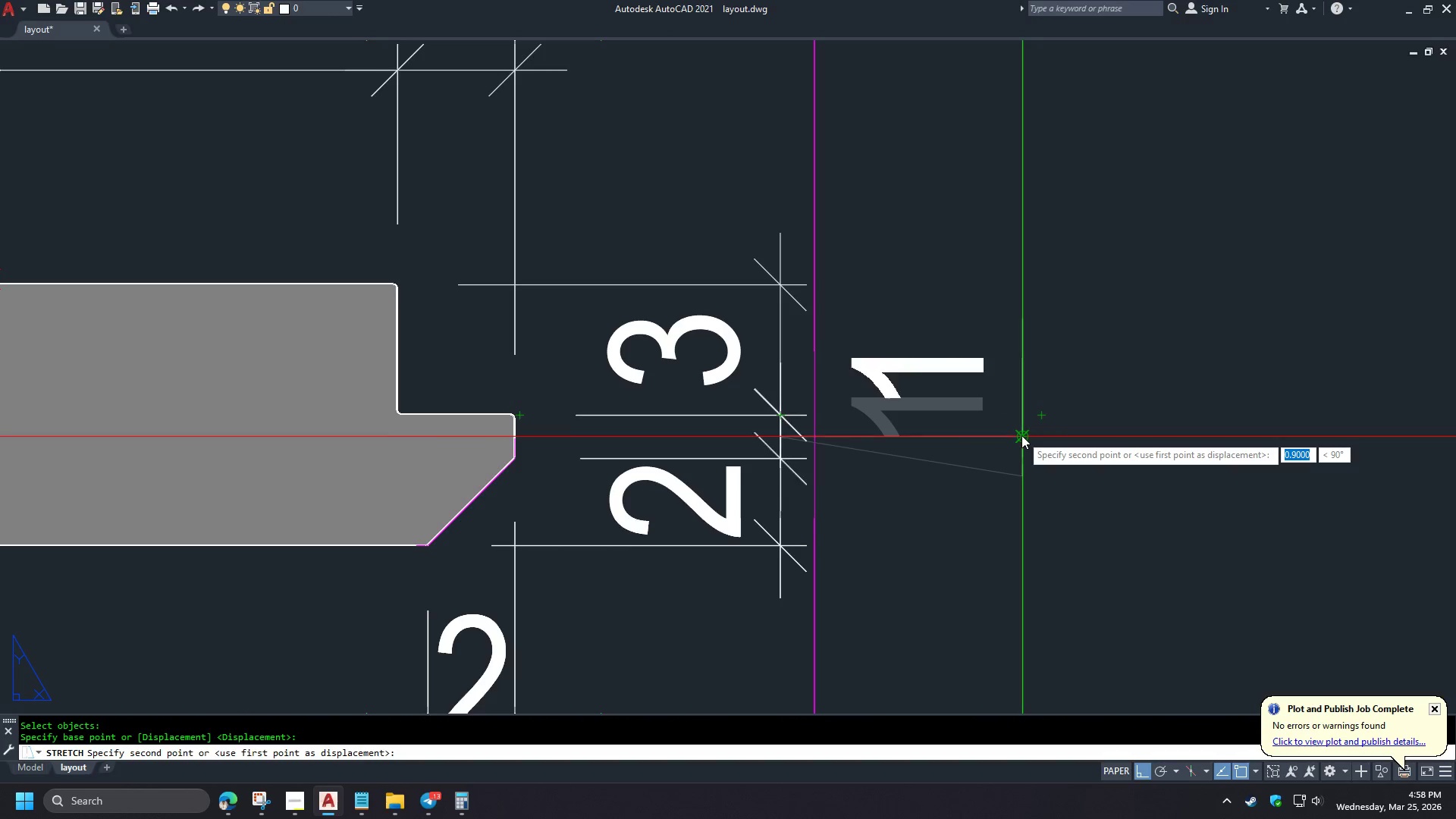 
left_click([1021, 435])
 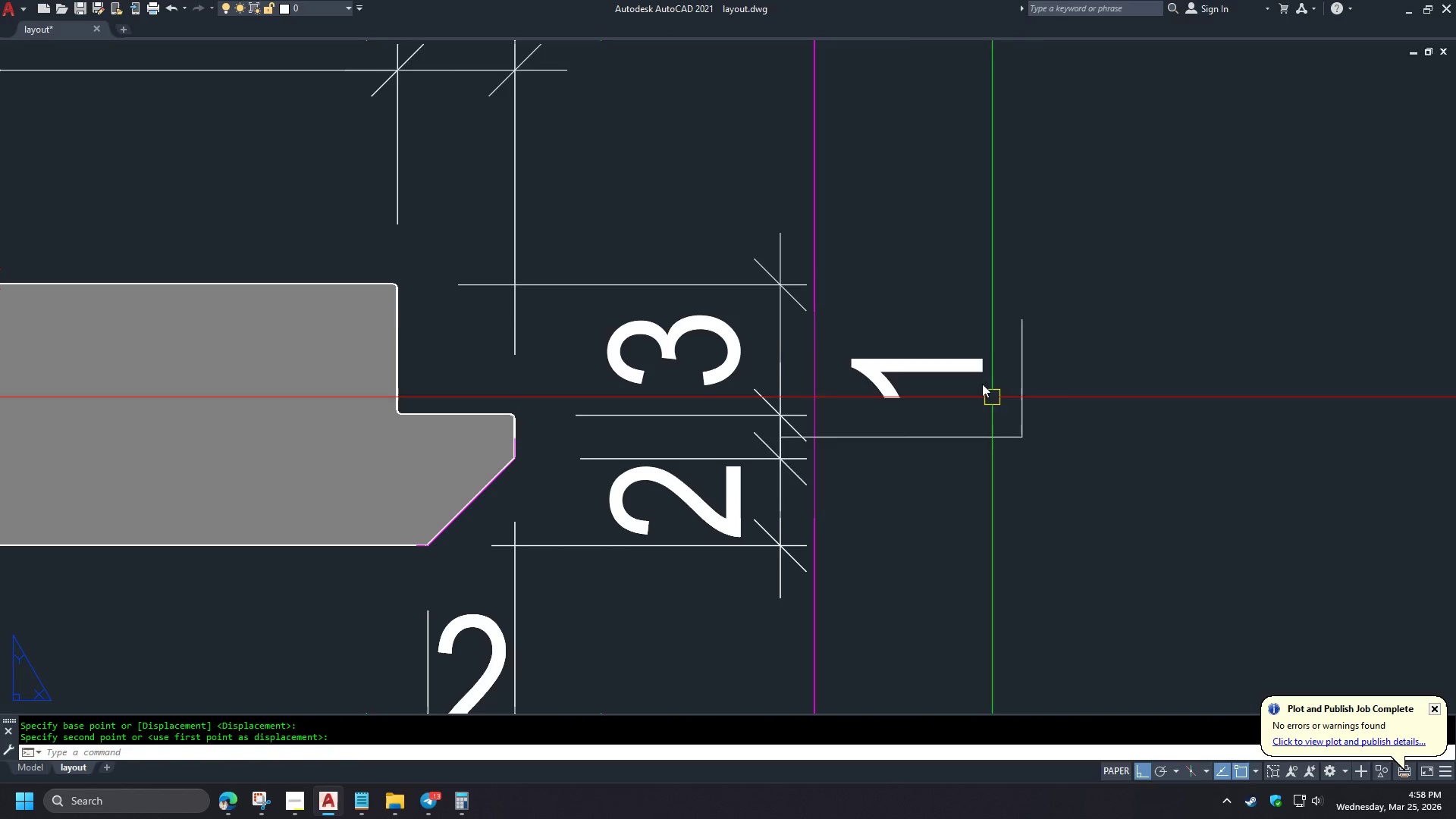 
key(Escape)
 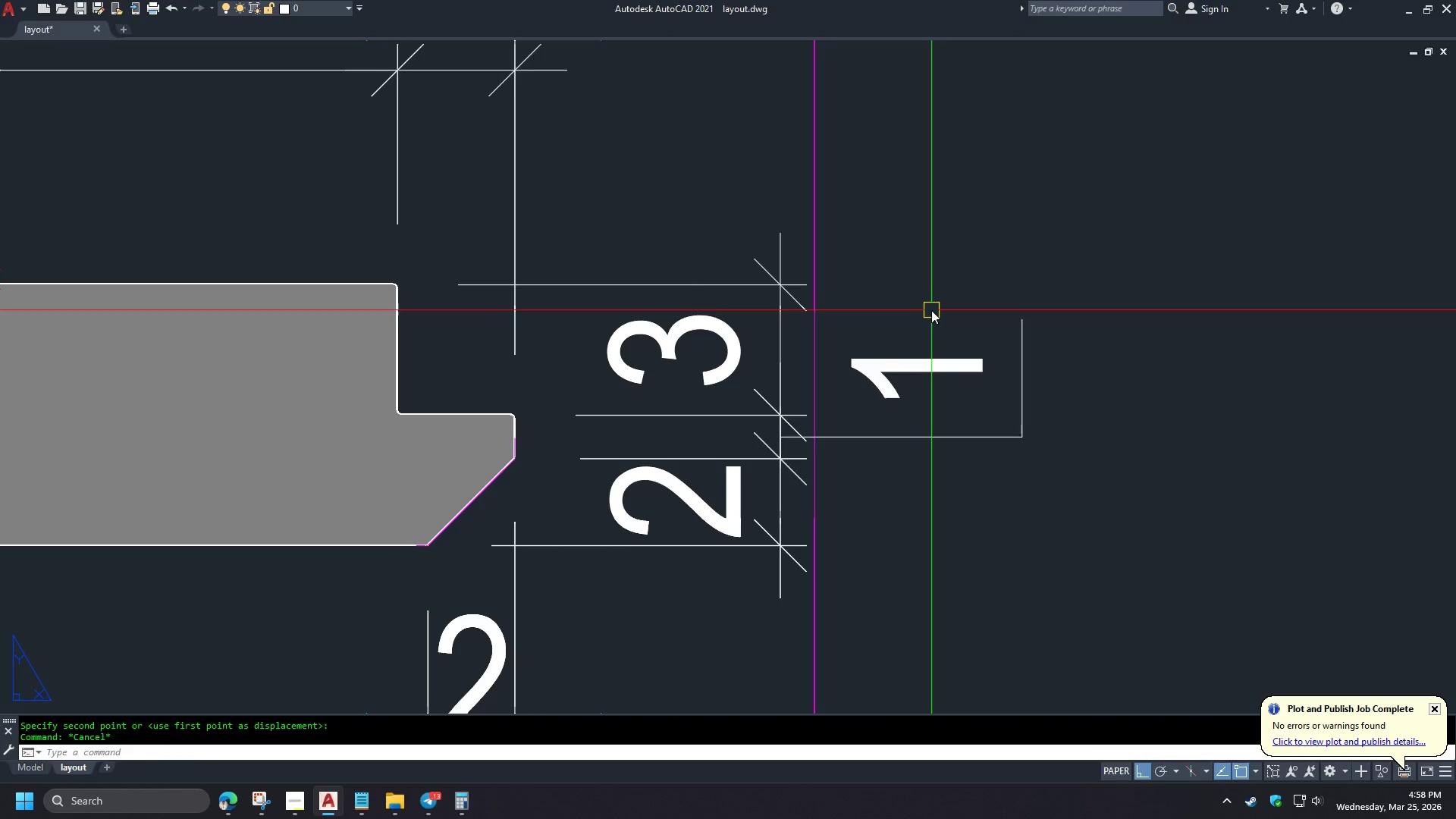 
scroll: coordinate [1019, 401], scroll_direction: down, amount: 4.0
 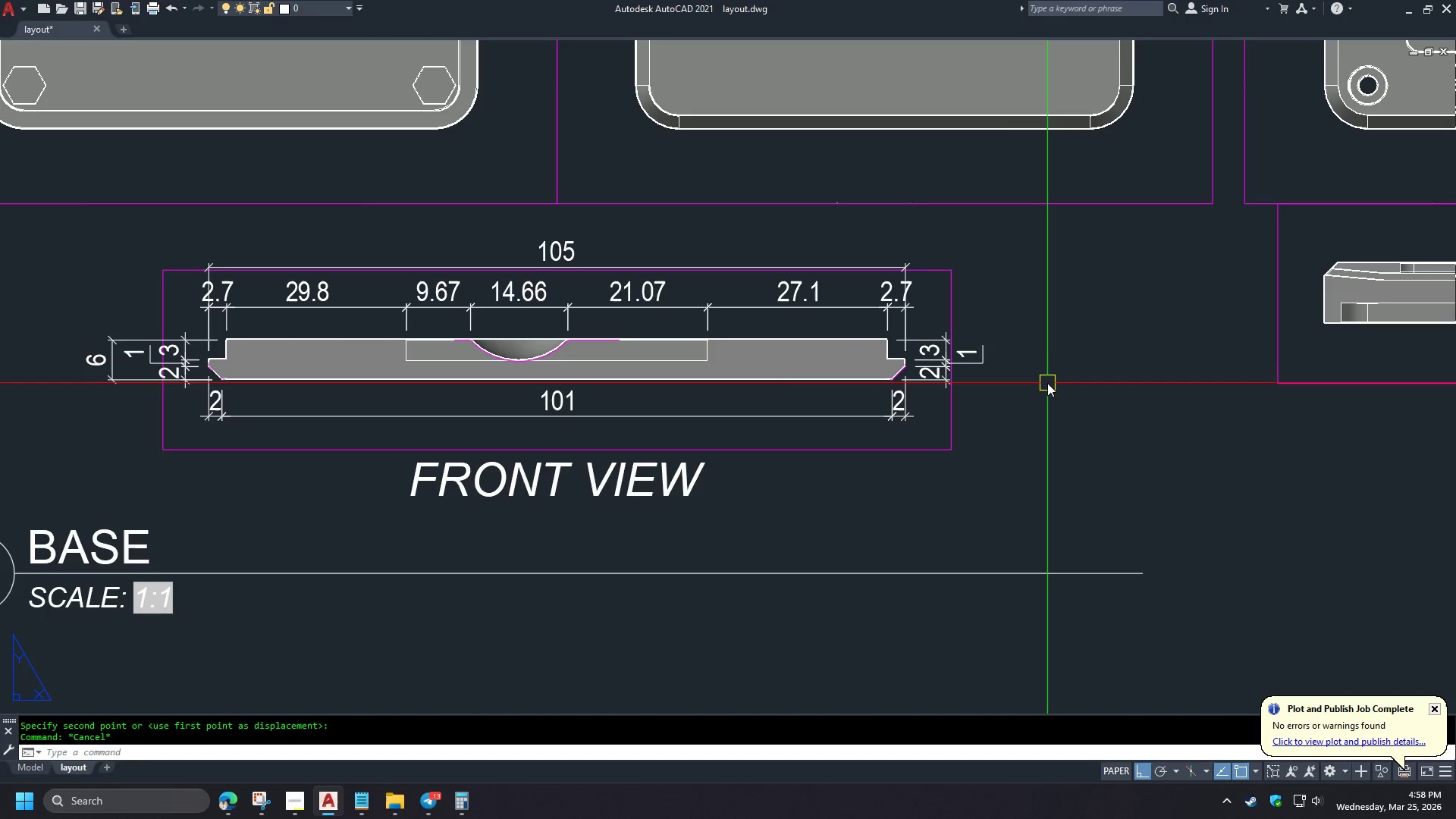 
type(DA)
 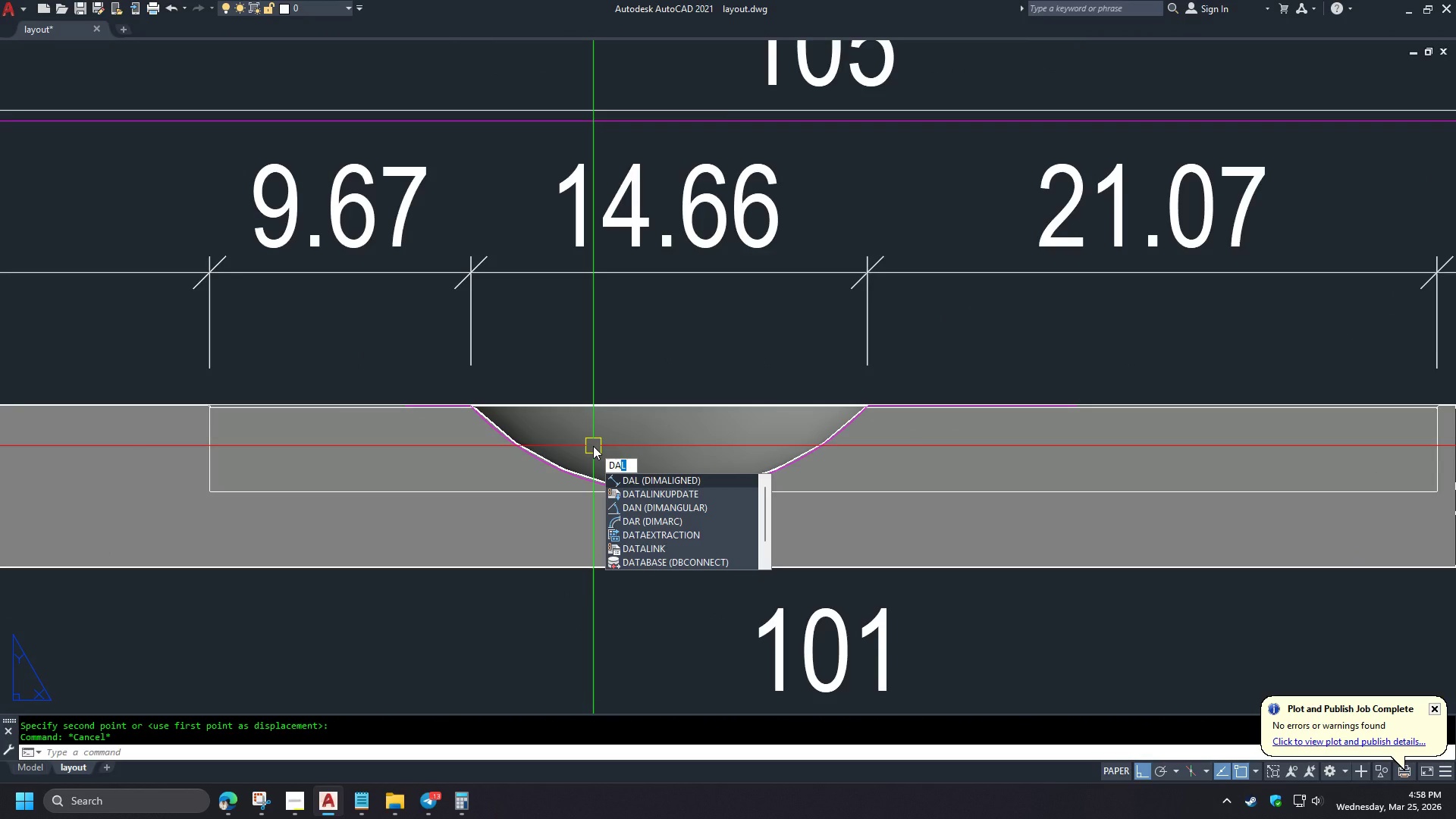 
scroll: coordinate [1046, 388], scroll_direction: down, amount: 1.0
 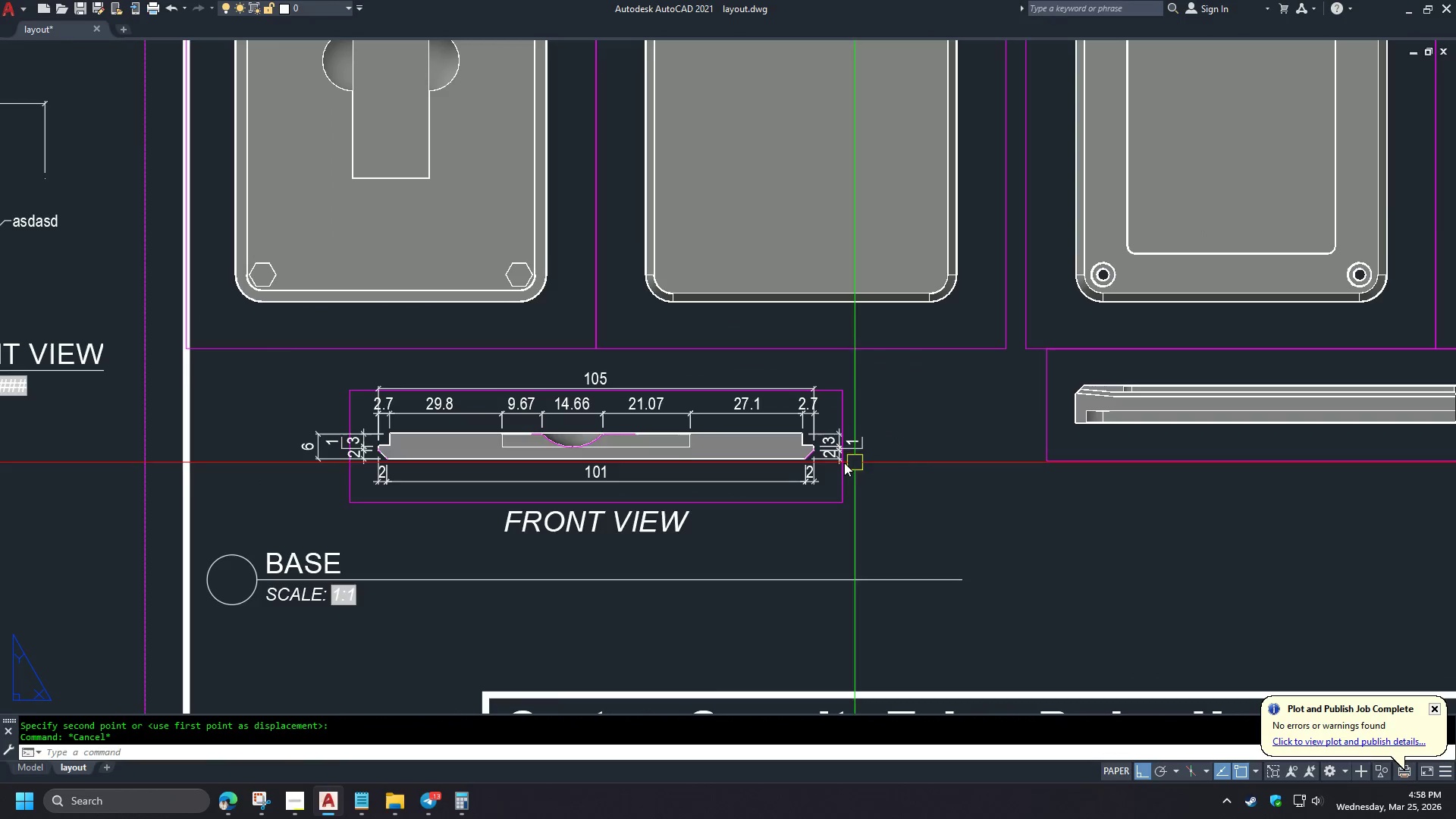 
scroll: coordinate [549, 441], scroll_direction: up, amount: 3.0
 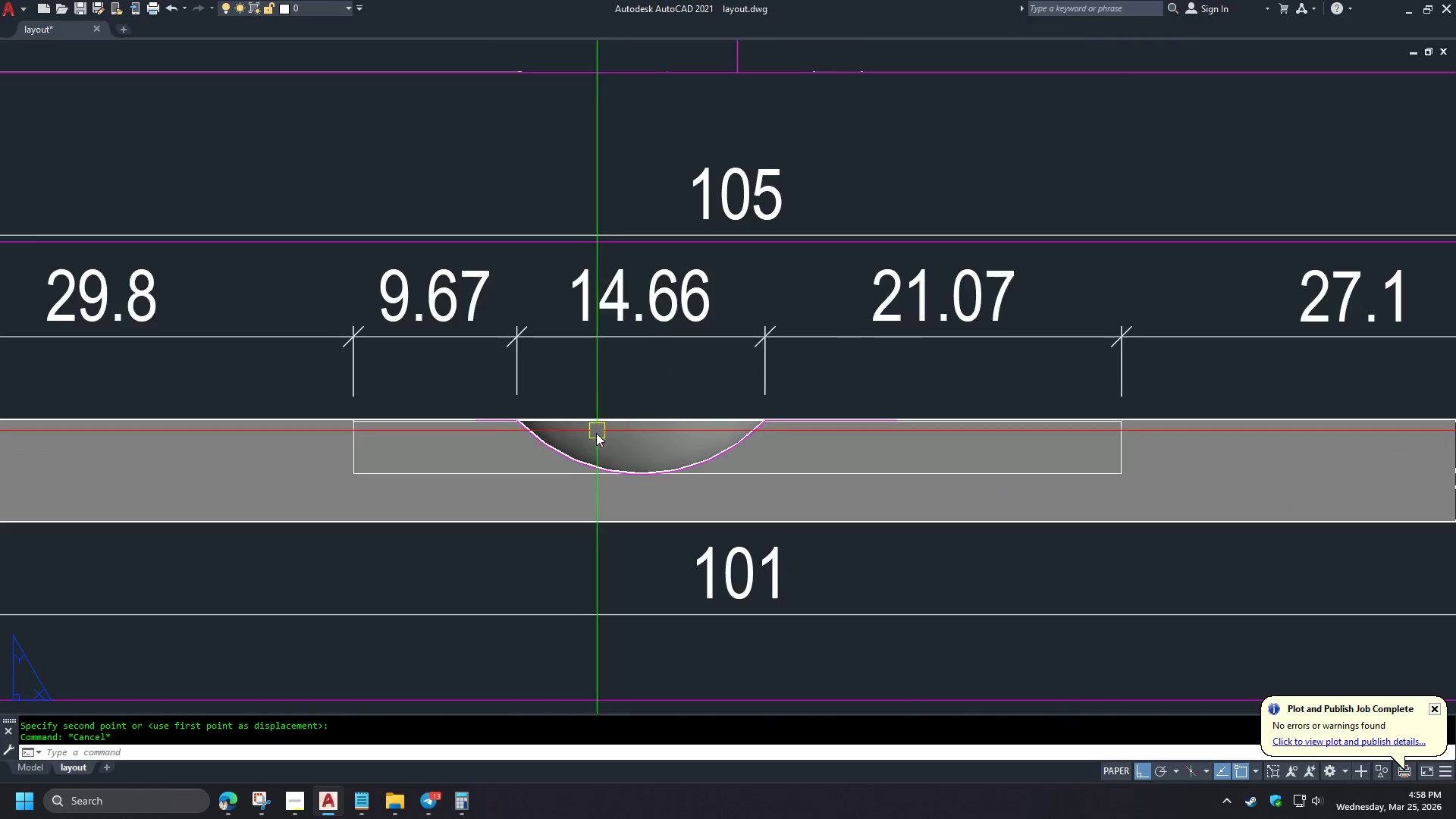 
key(R)
 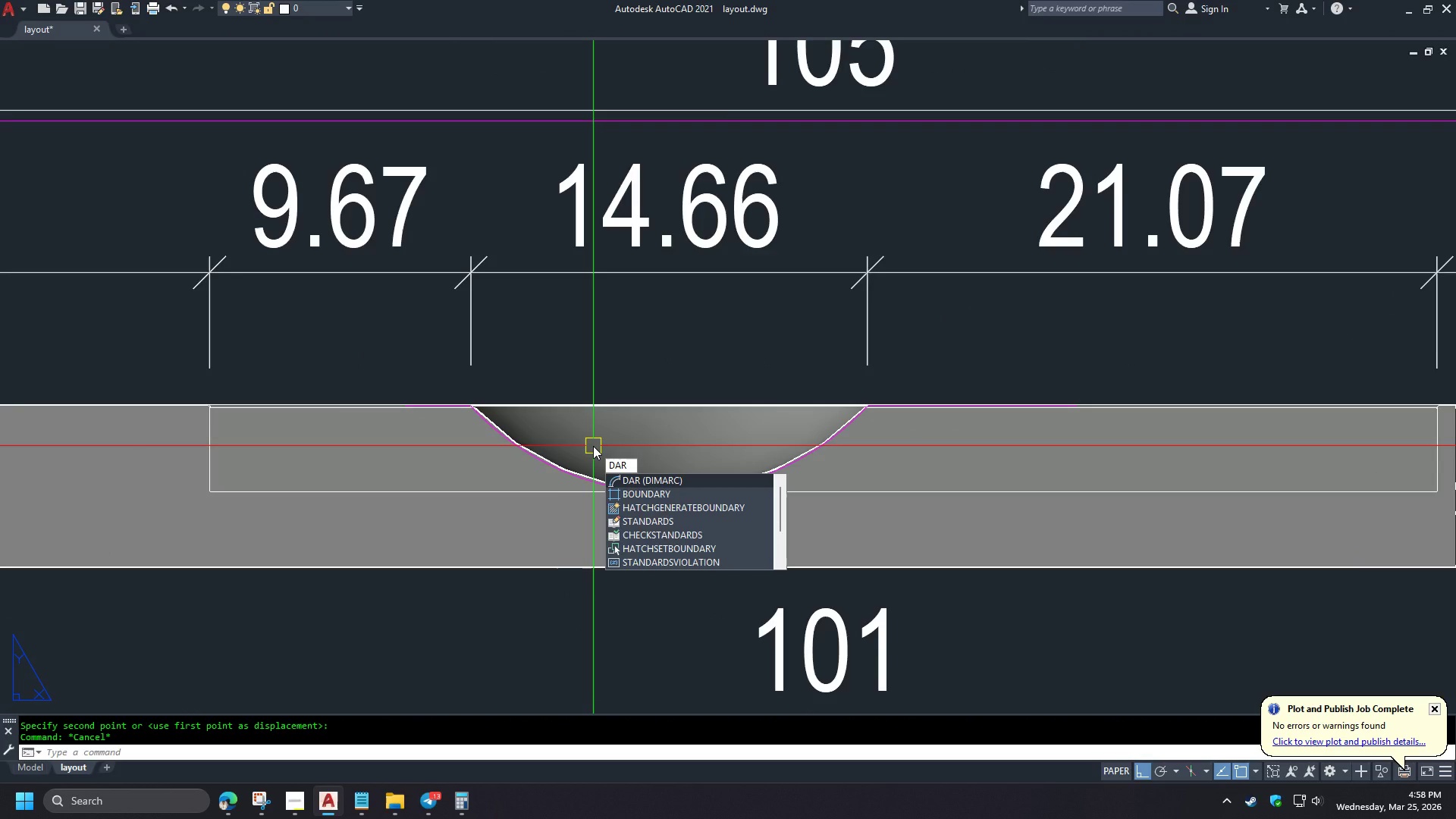 
scroll: coordinate [593, 446], scroll_direction: up, amount: 1.0
 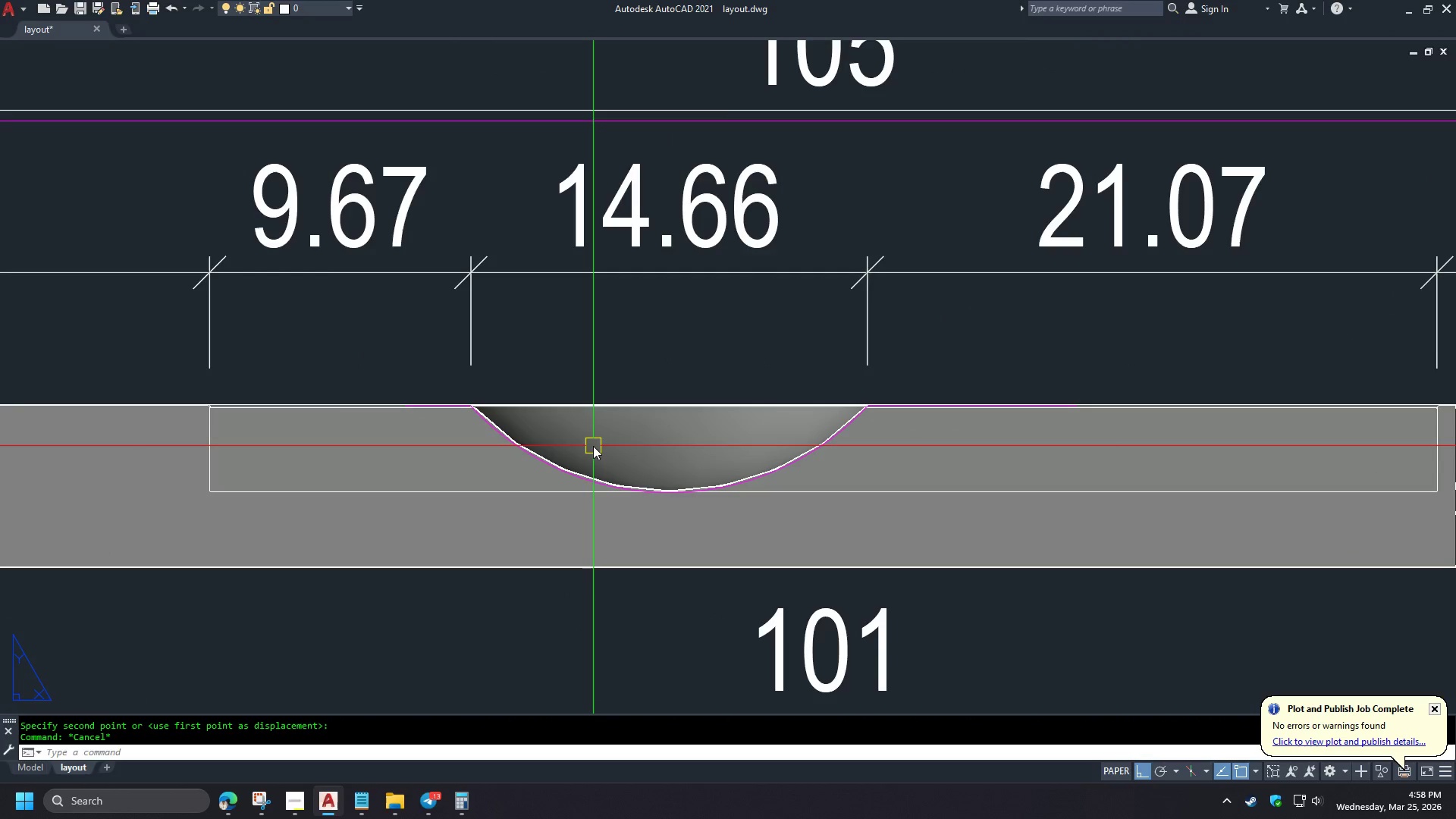 
key(Escape)
type(DRA )
 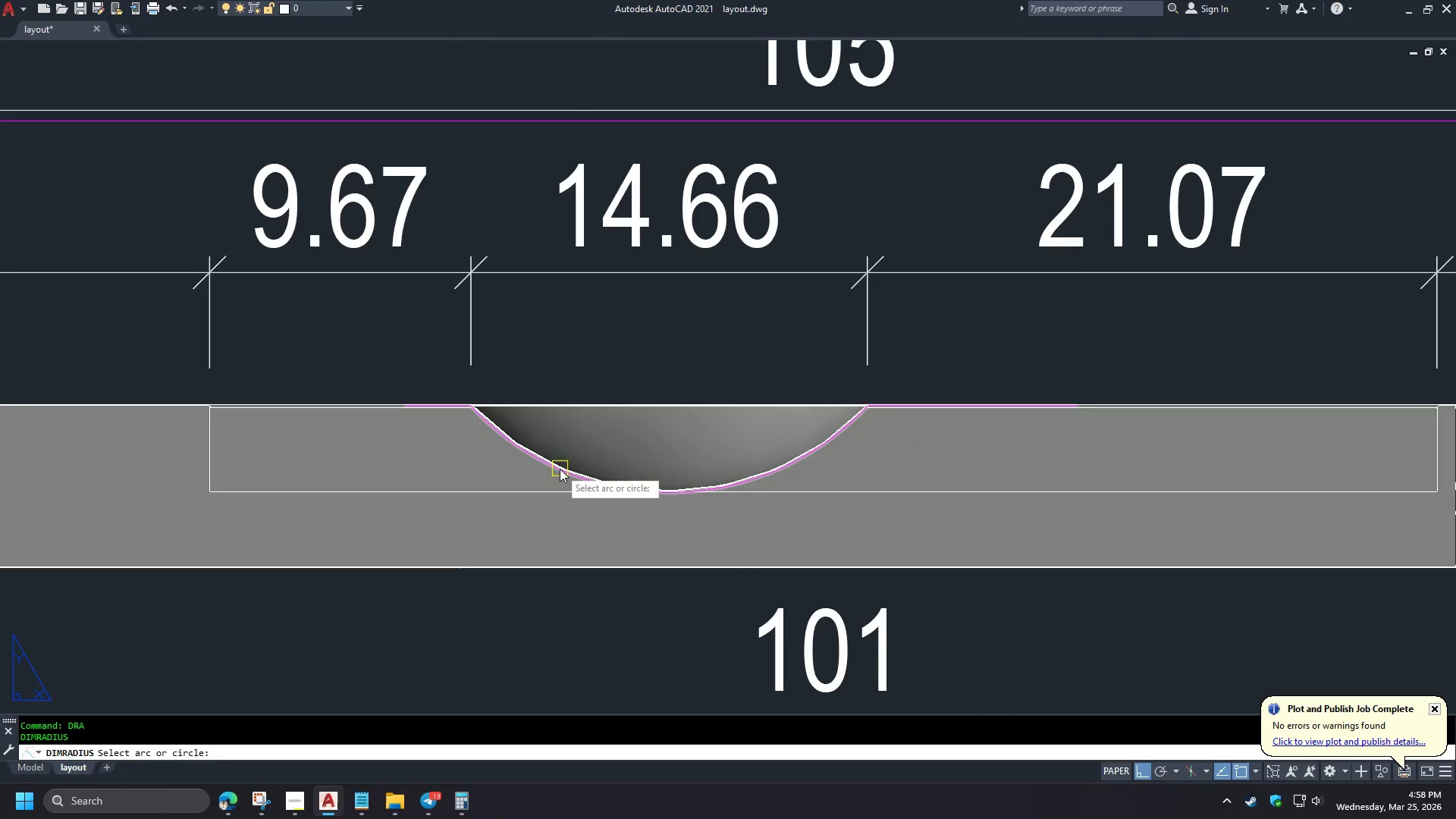 
left_click([560, 469])
 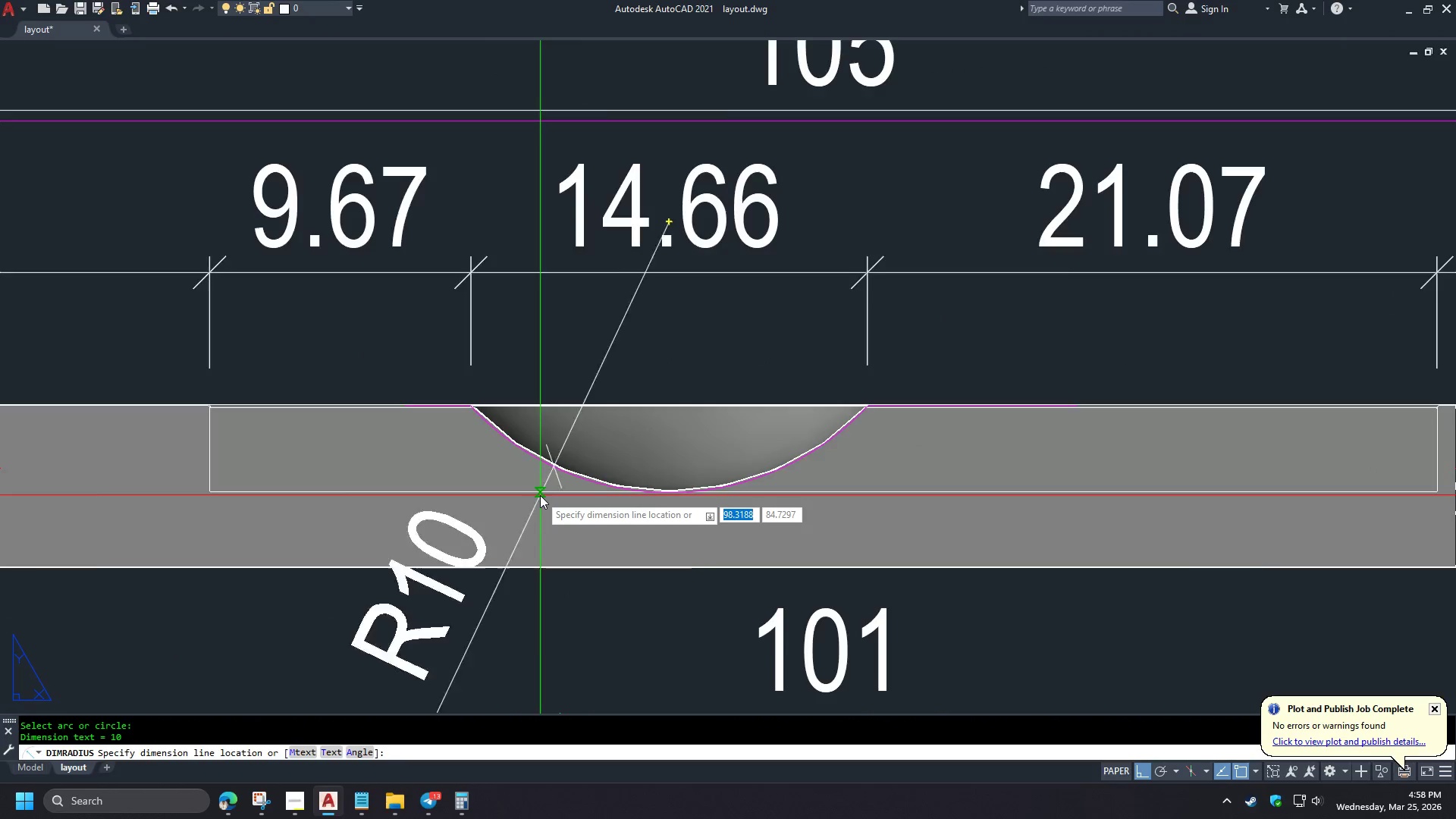 
scroll: coordinate [540, 494], scroll_direction: down, amount: 2.0
 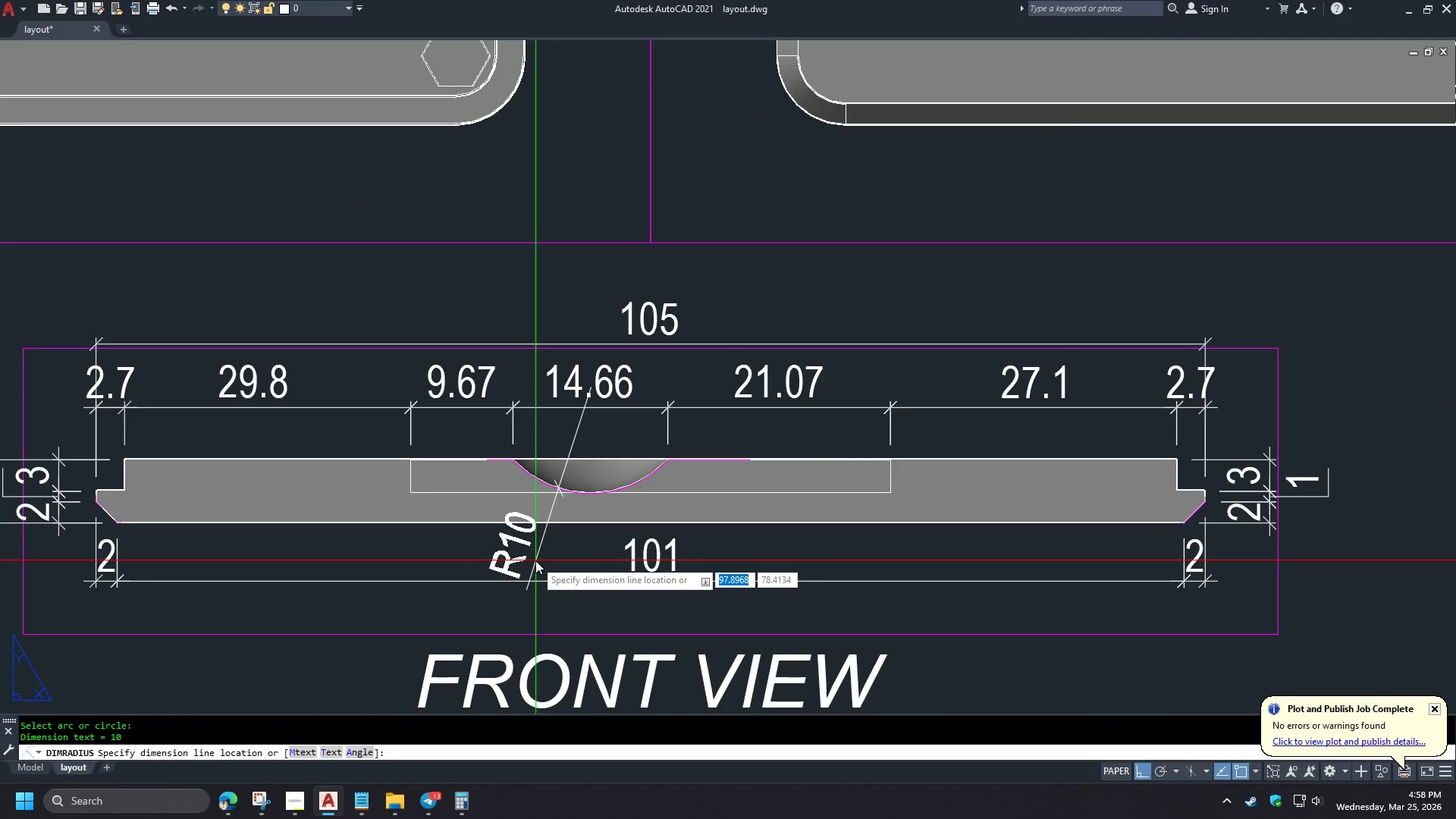 
left_click([534, 563])
 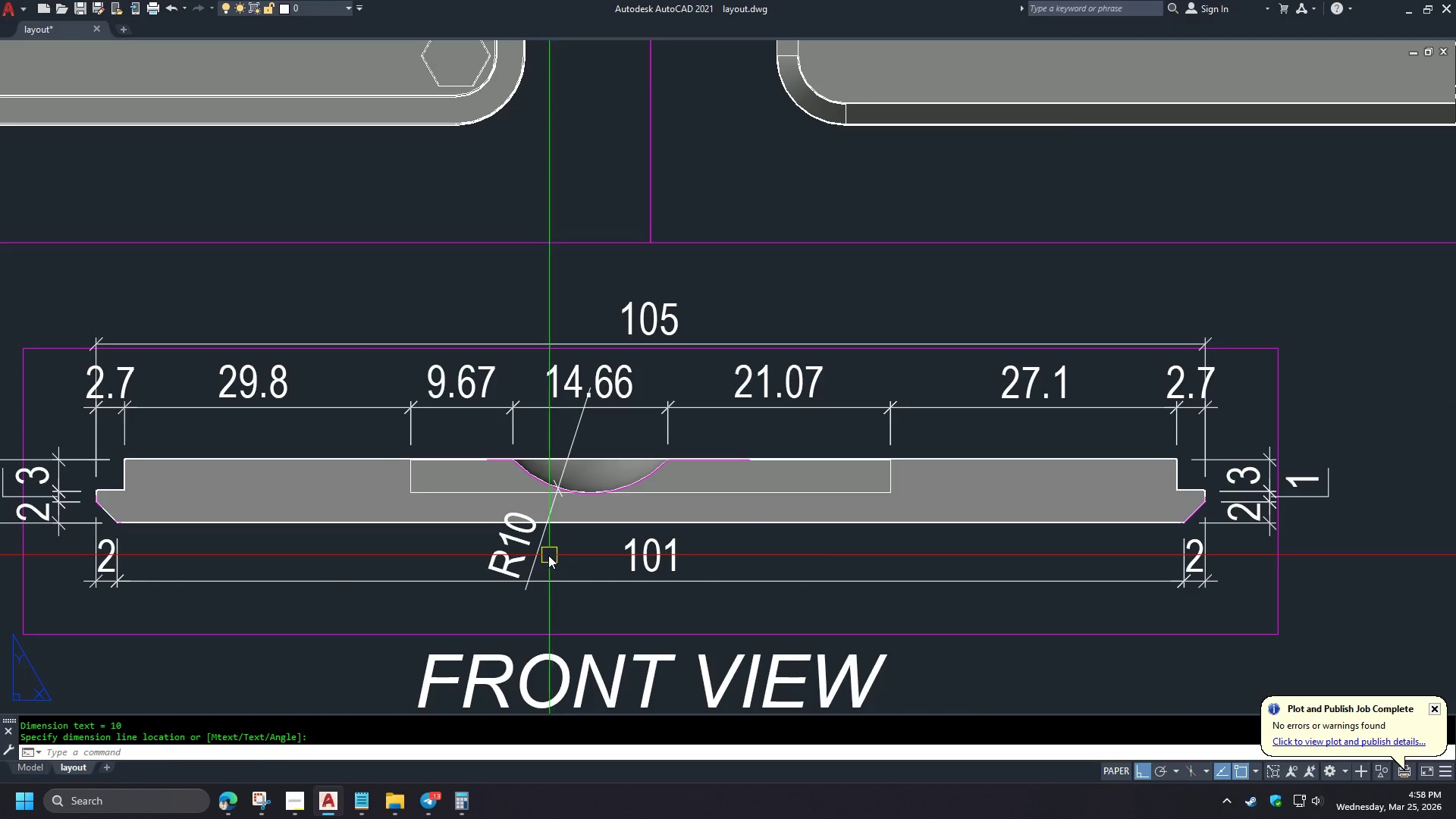 
left_click([535, 559])
 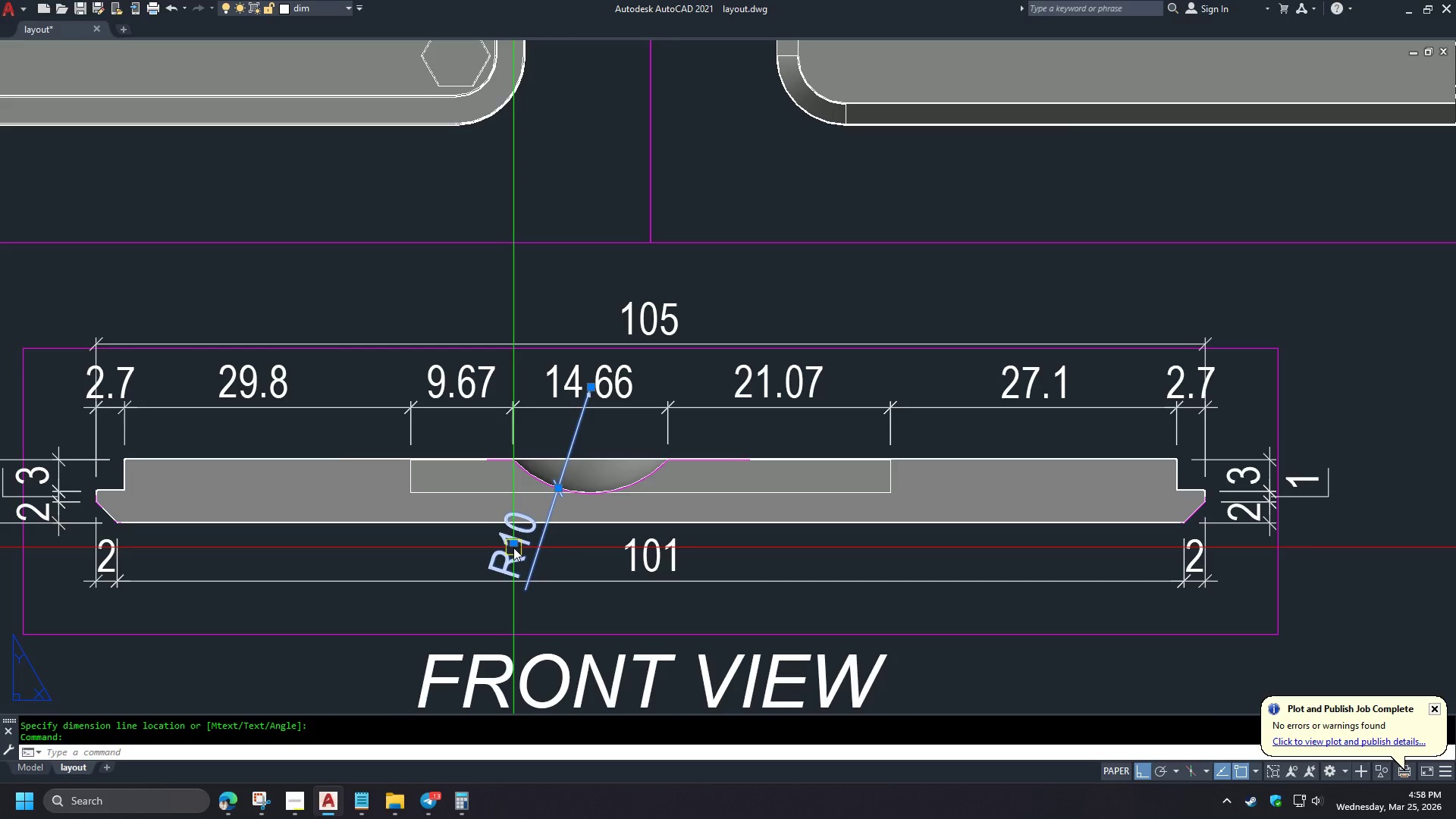 
left_click([514, 544])
 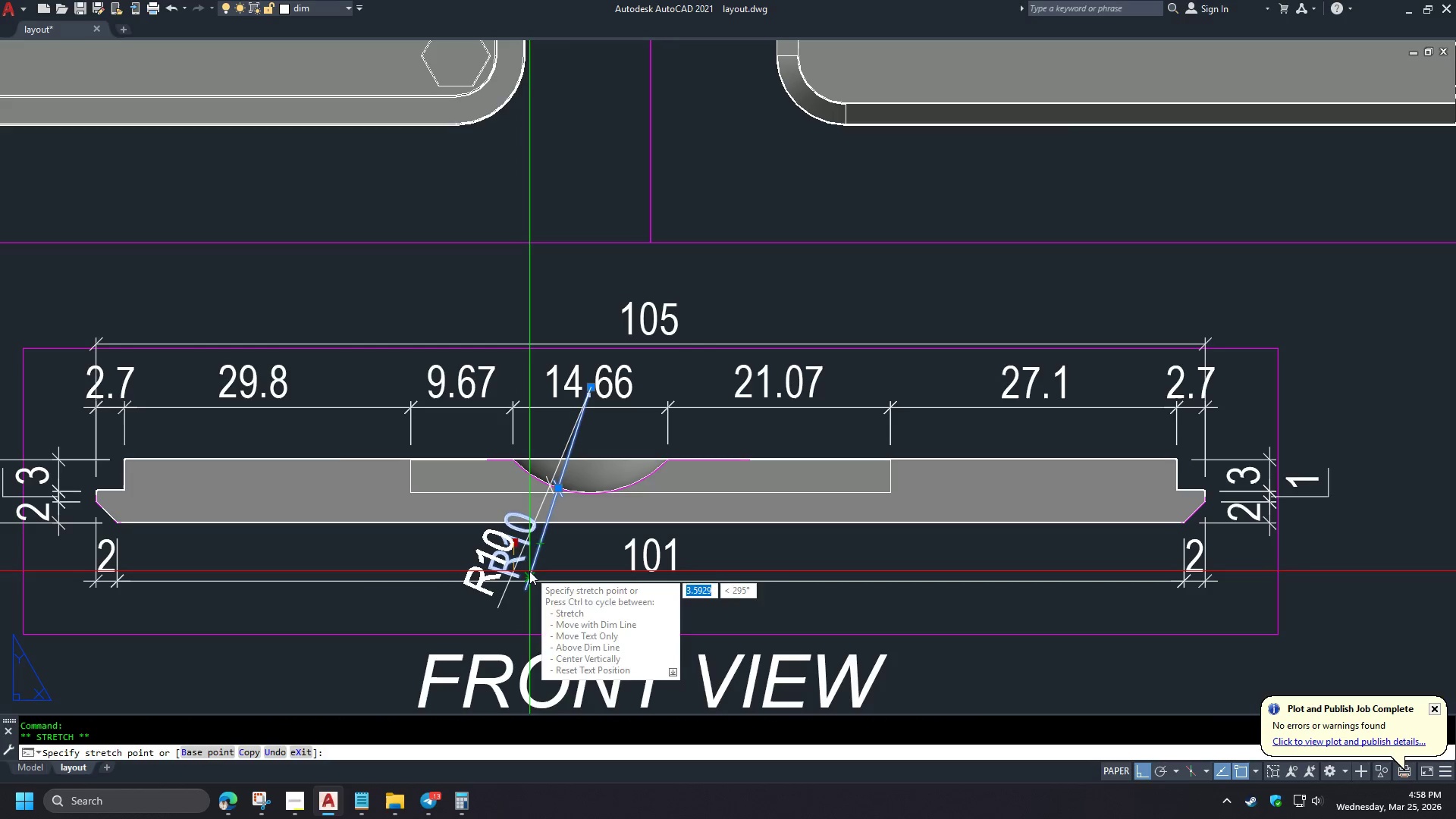 
left_click([530, 579])
 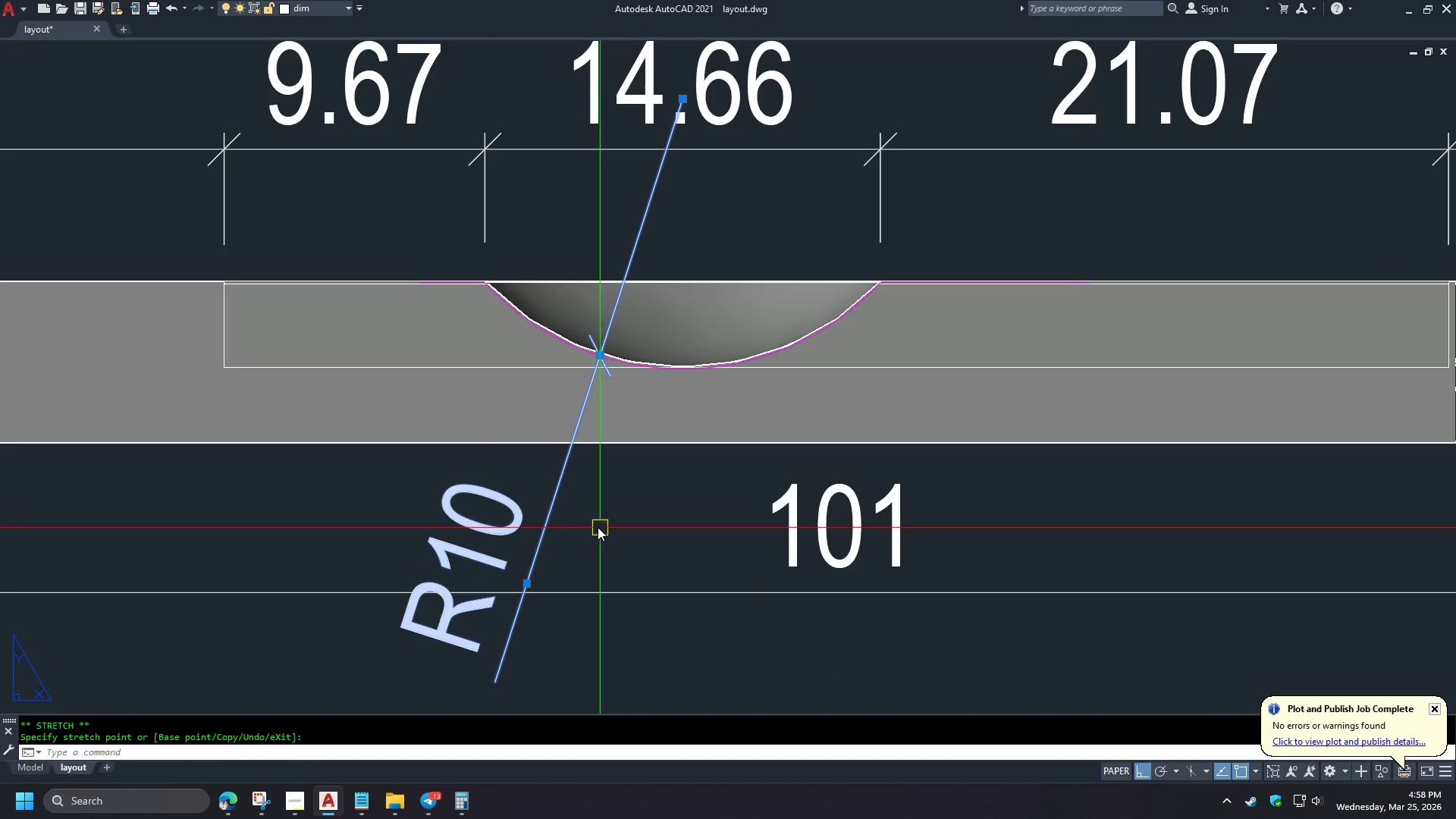 
key(Escape)
 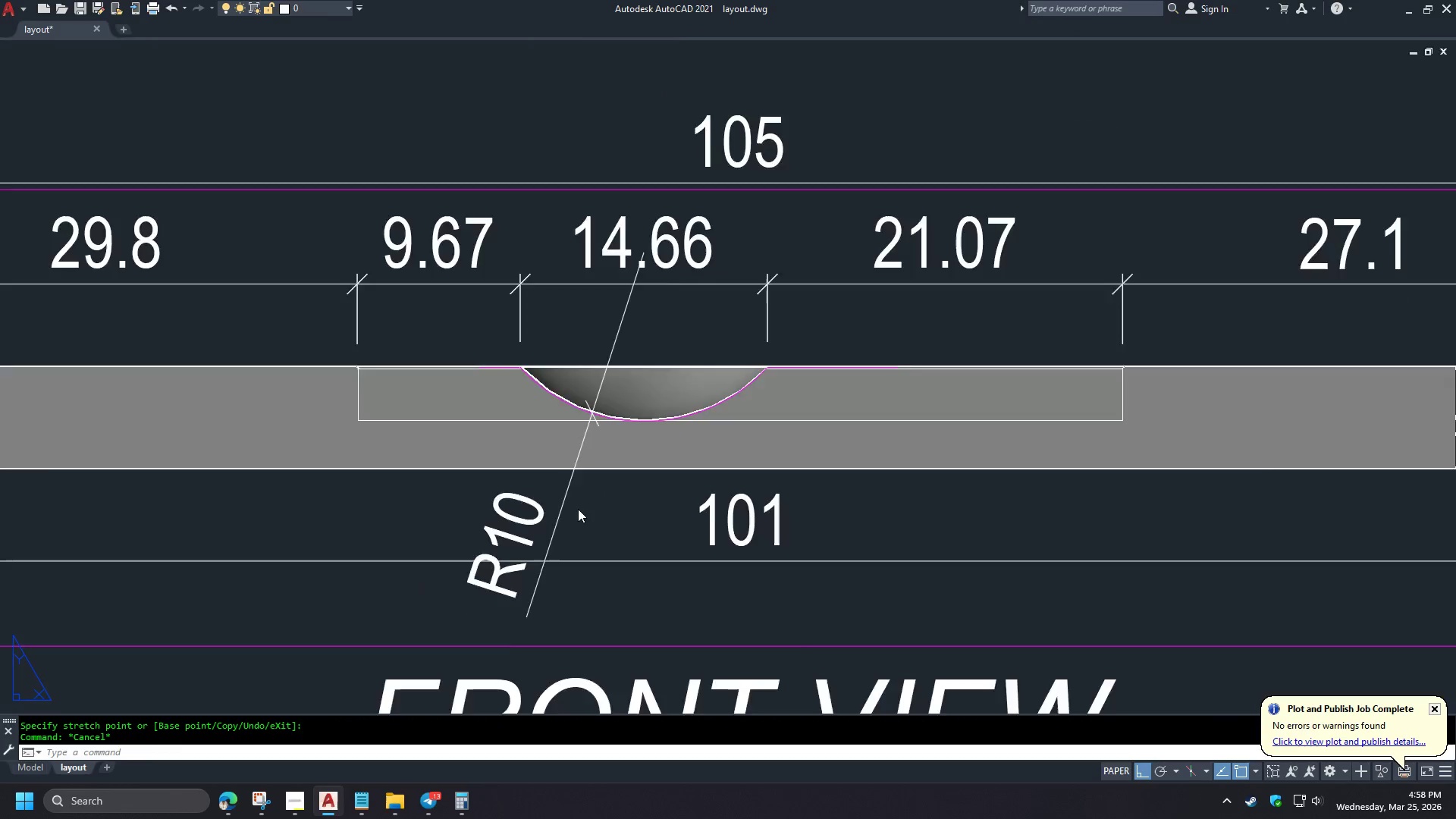 
scroll: coordinate [529, 575], scroll_direction: up, amount: 2.0
 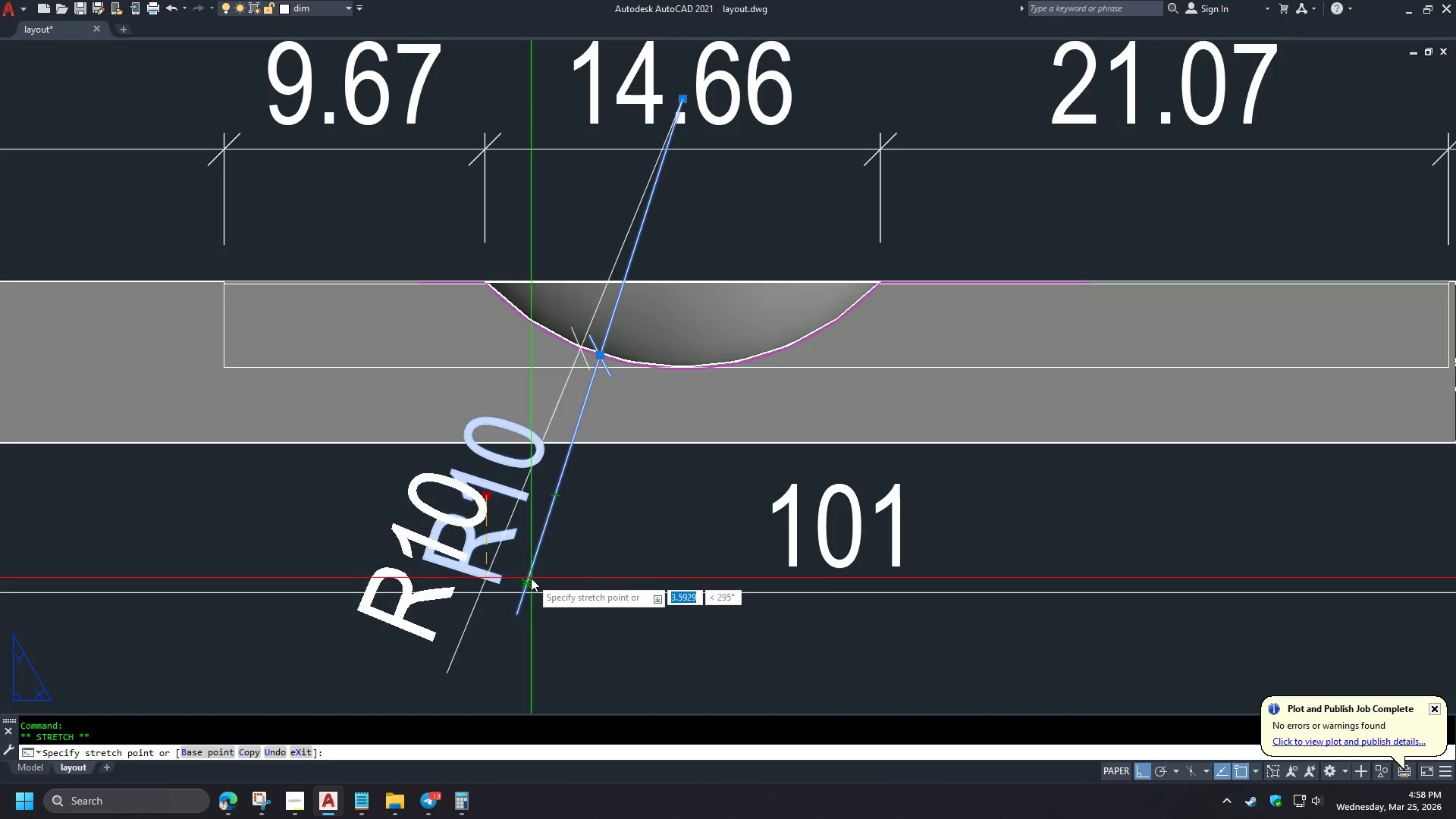 
key(D)
 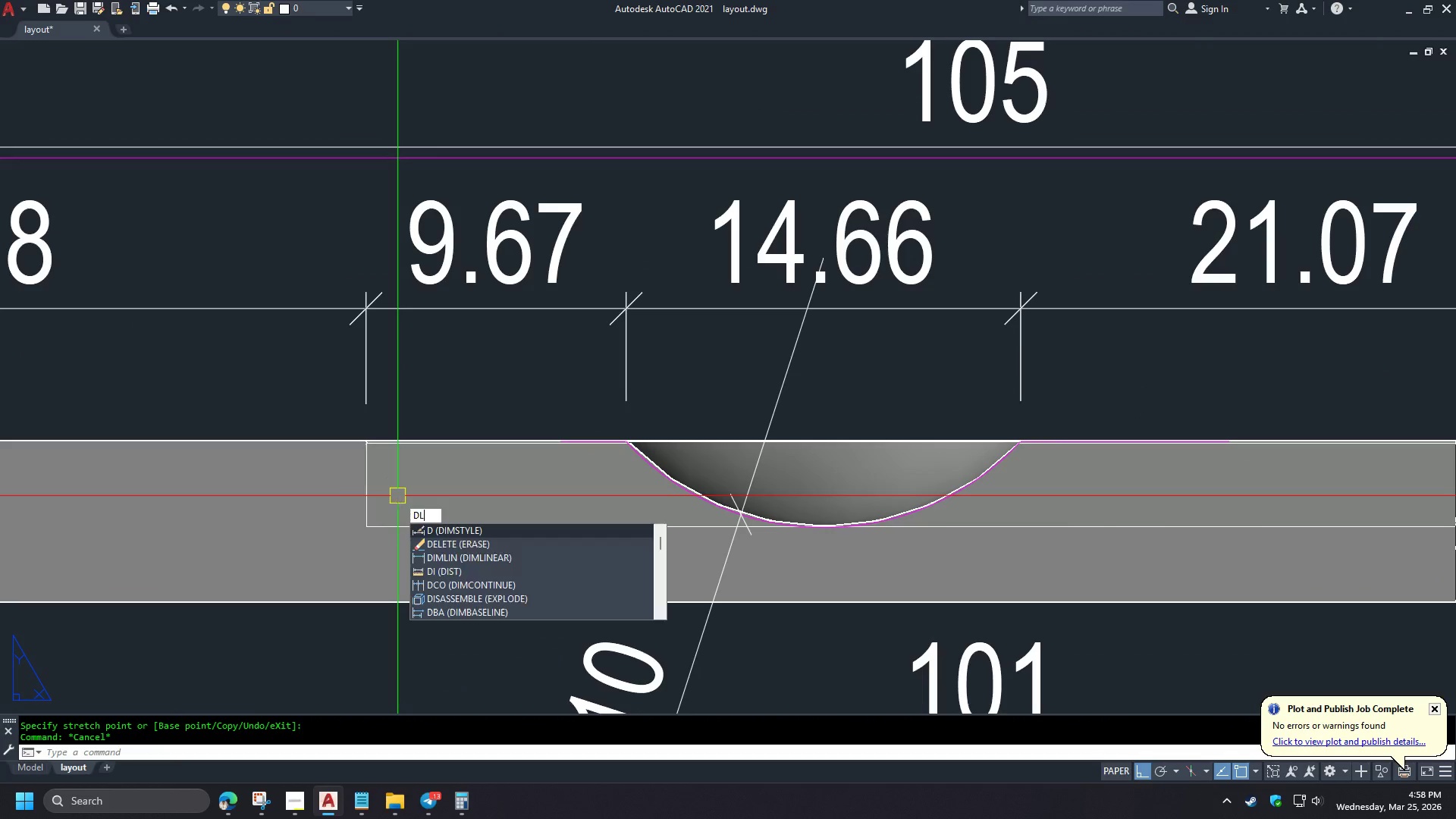 
scroll: coordinate [578, 509], scroll_direction: down, amount: 2.0
 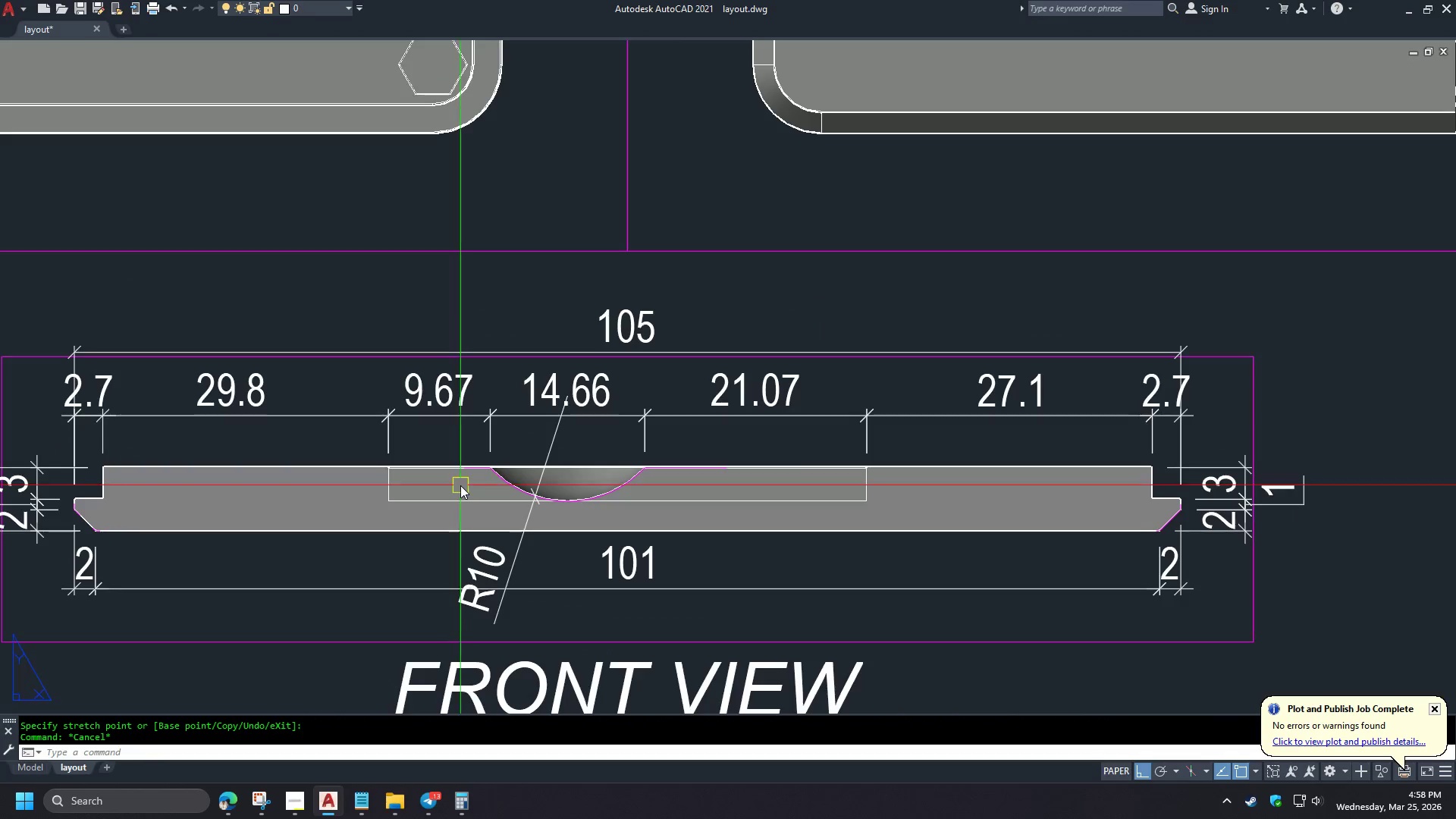 
type(LI E)
 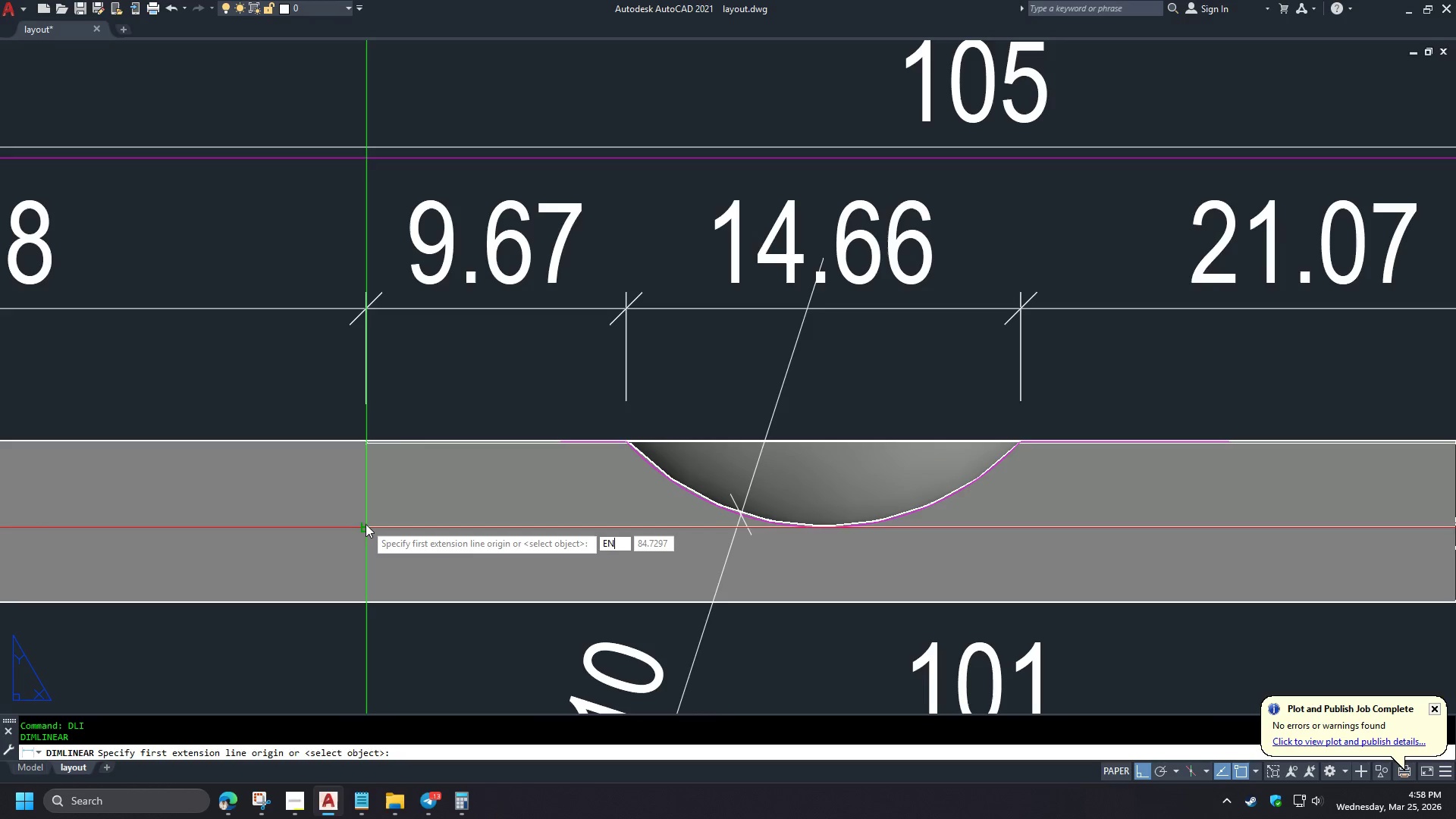 
scroll: coordinate [395, 487], scroll_direction: up, amount: 2.0
 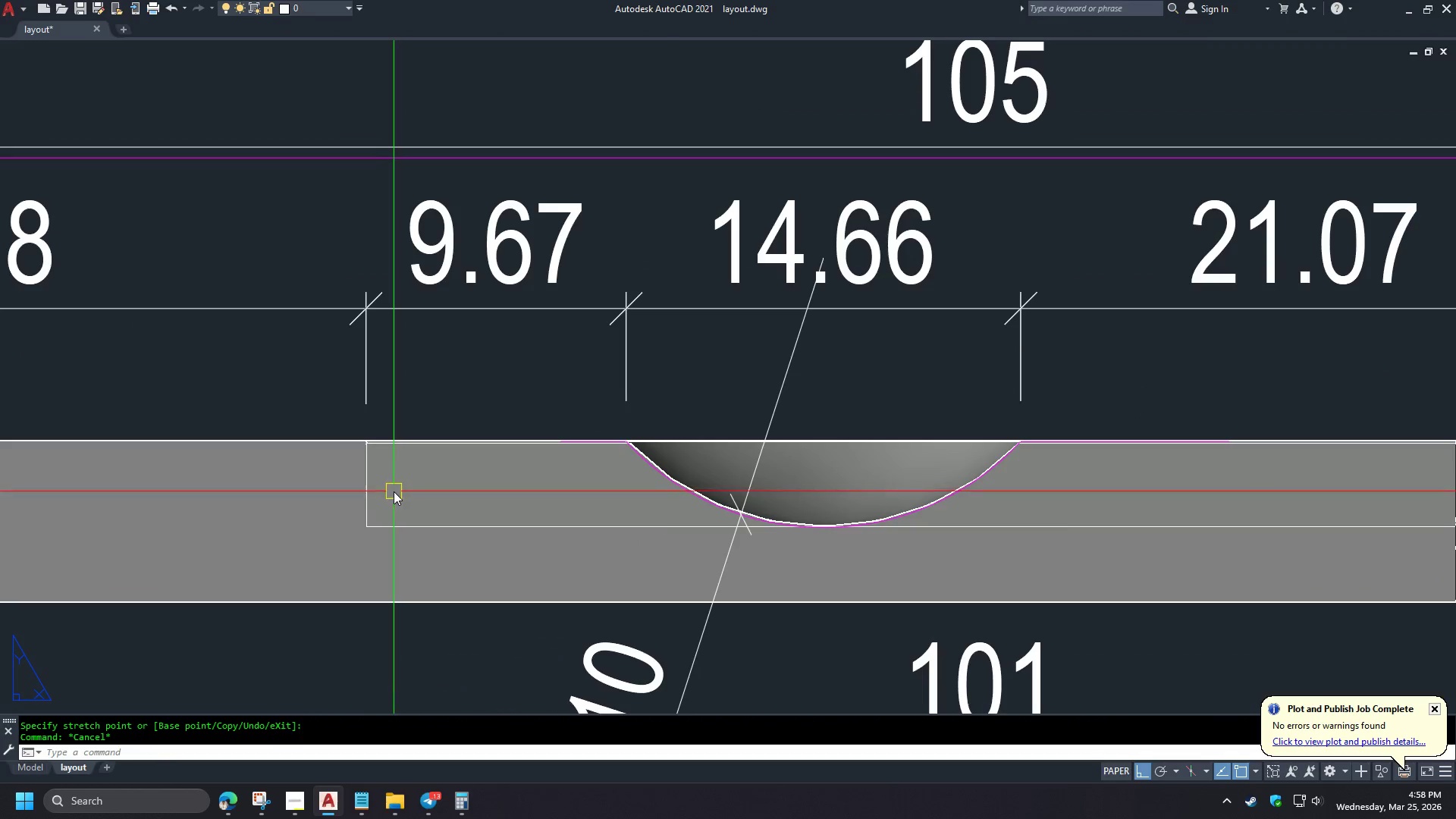 
type(ND )
 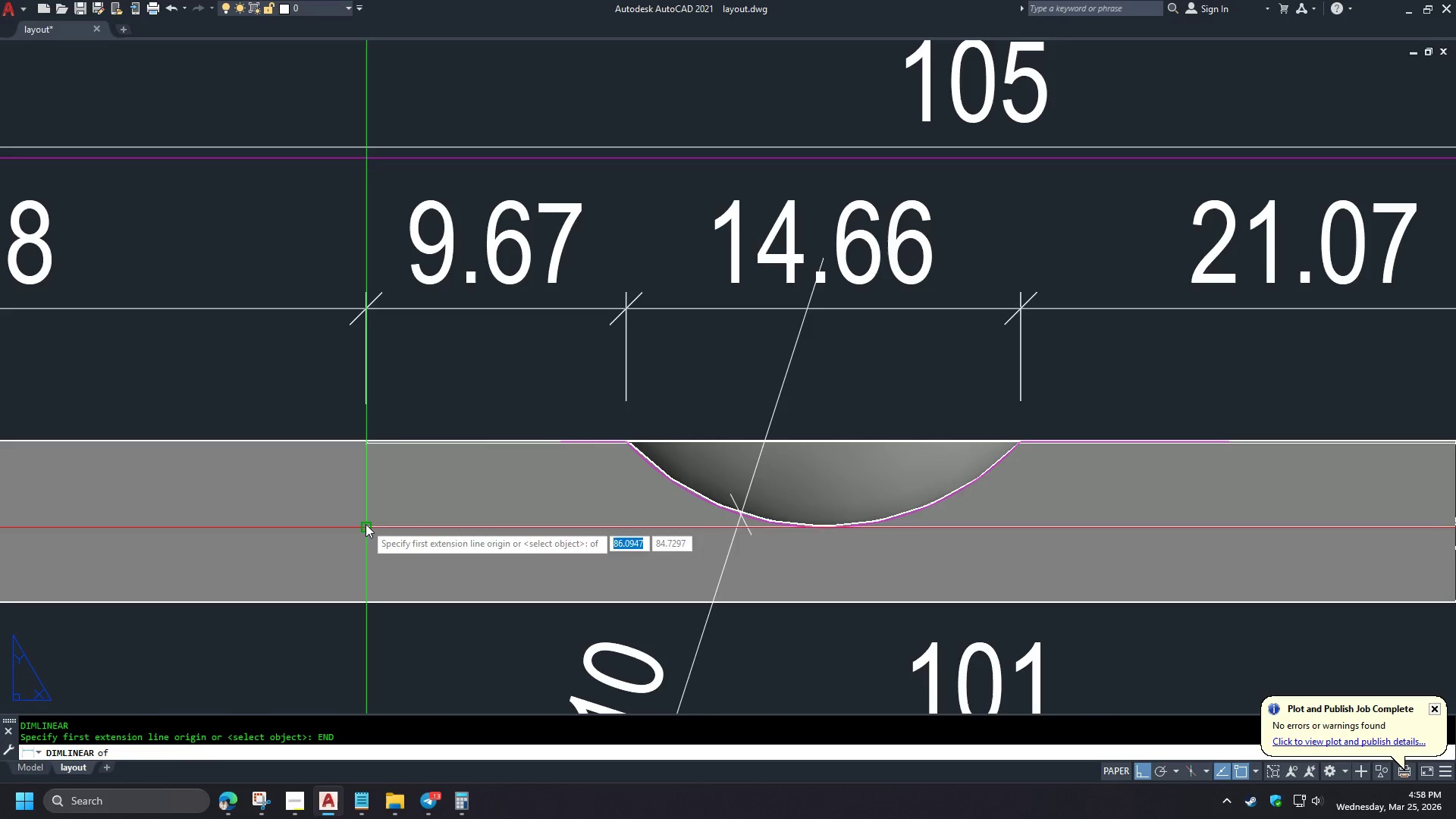 
left_click([366, 524])
 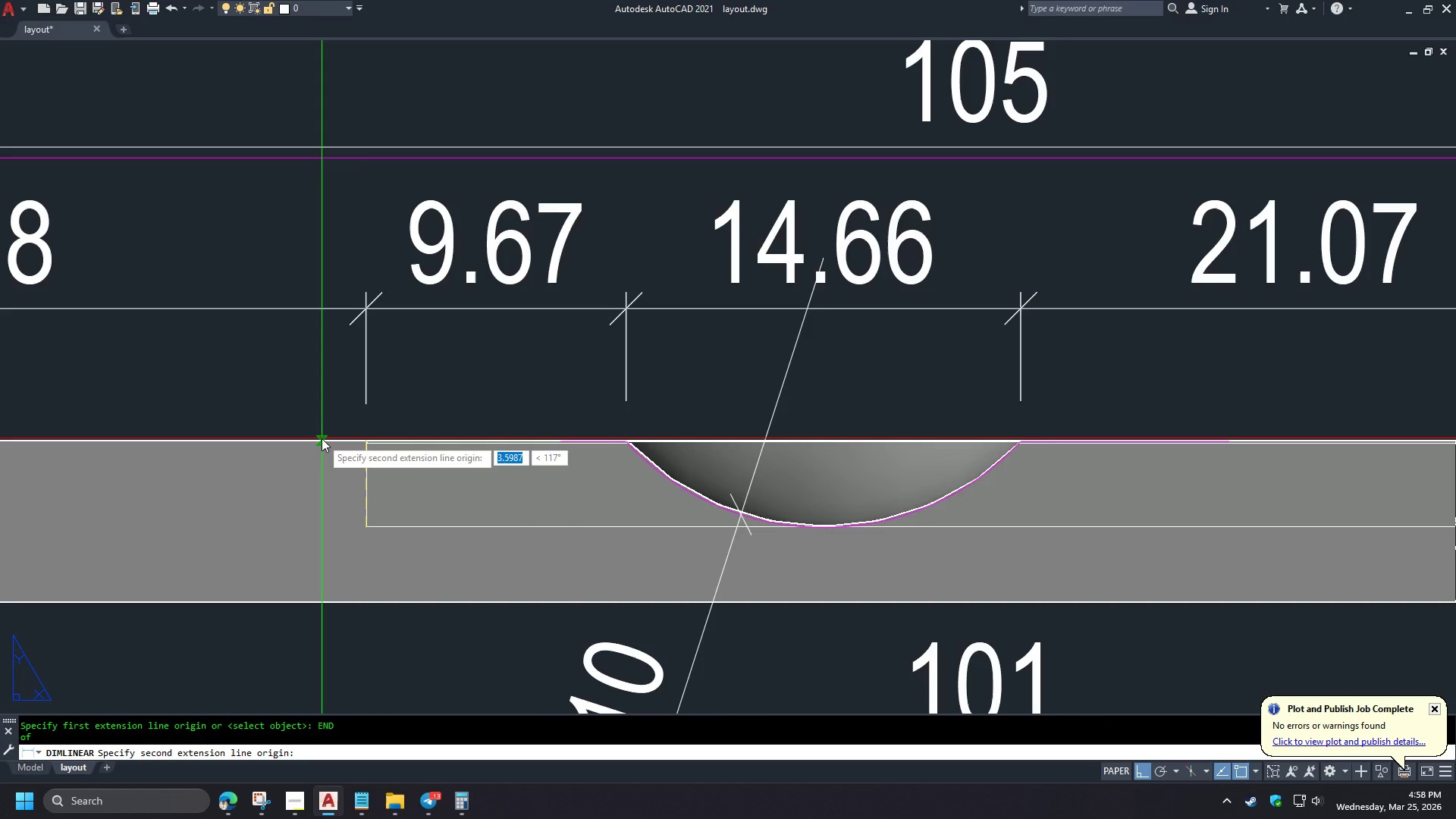 
left_click([322, 438])
 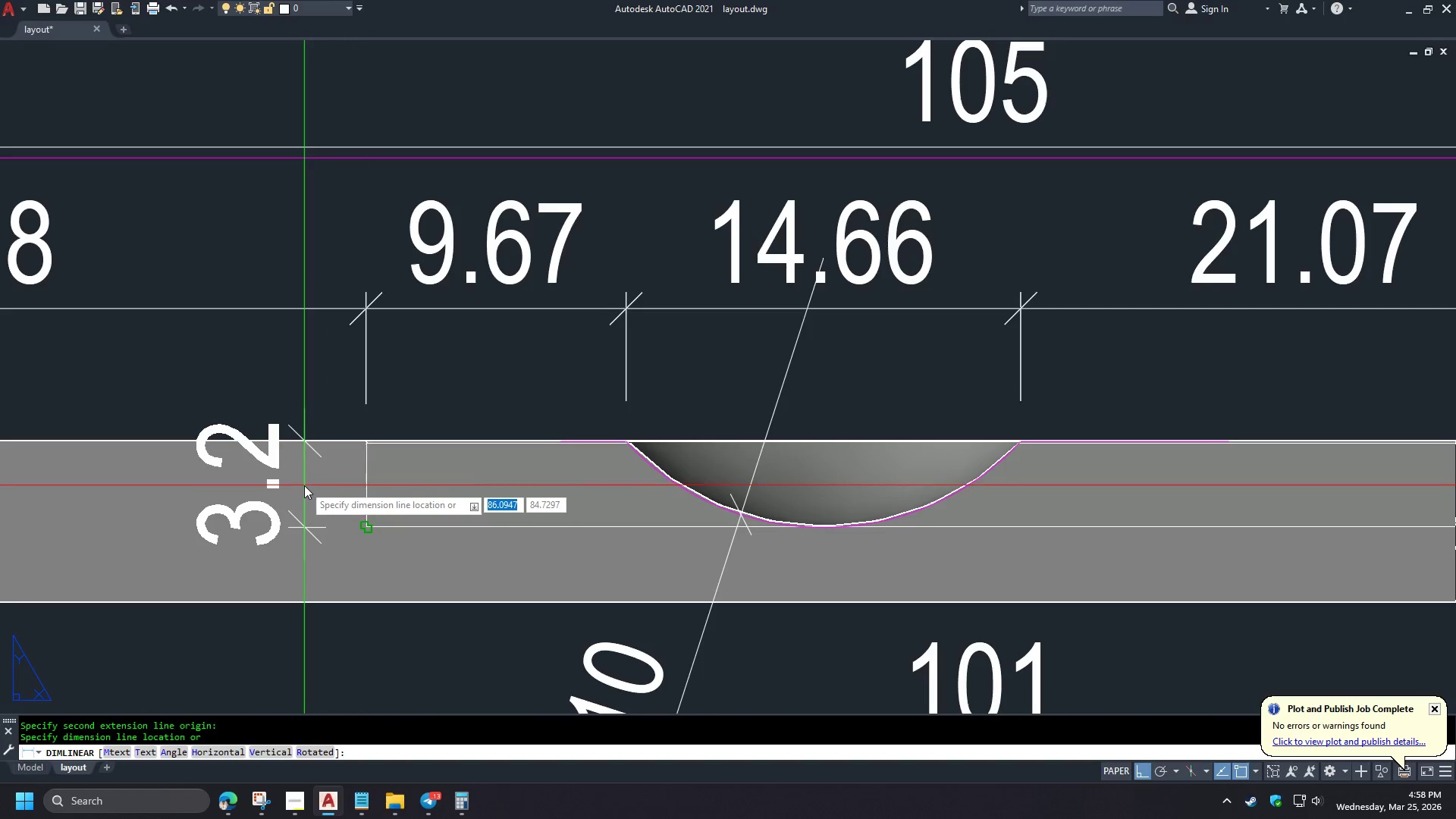 
left_click([304, 486])
 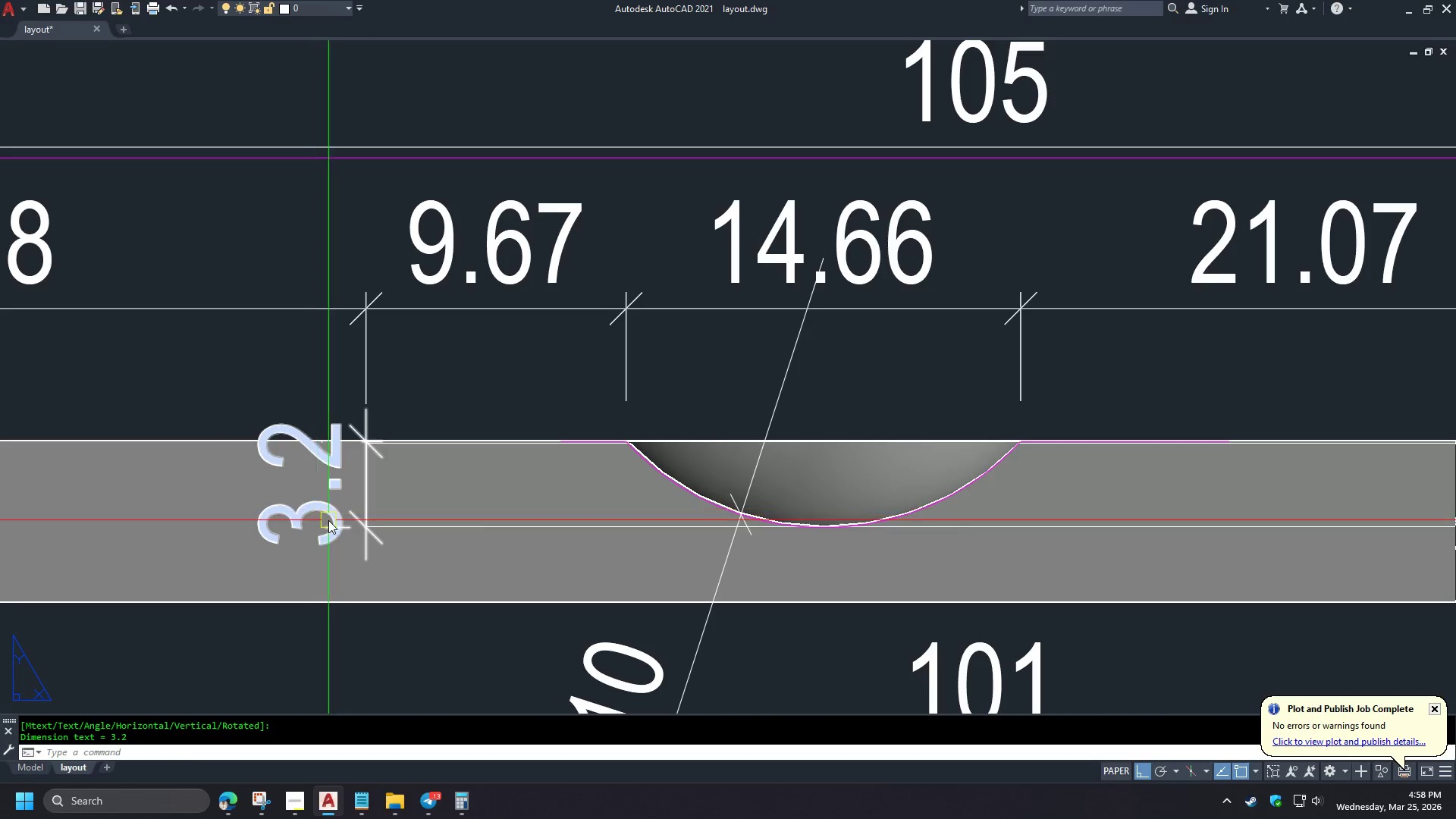 
left_click([328, 520])
 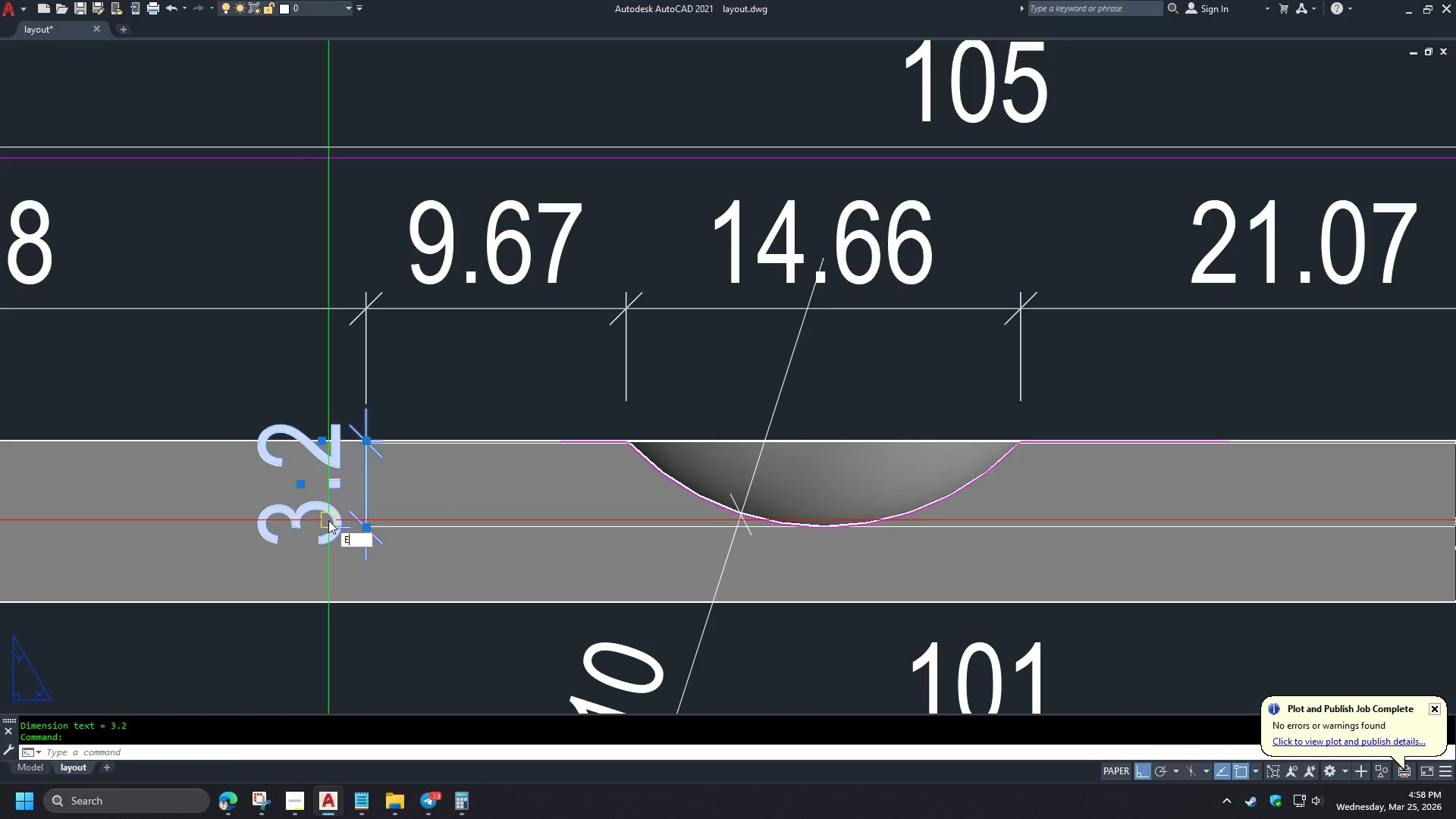 
type(E DLI)
 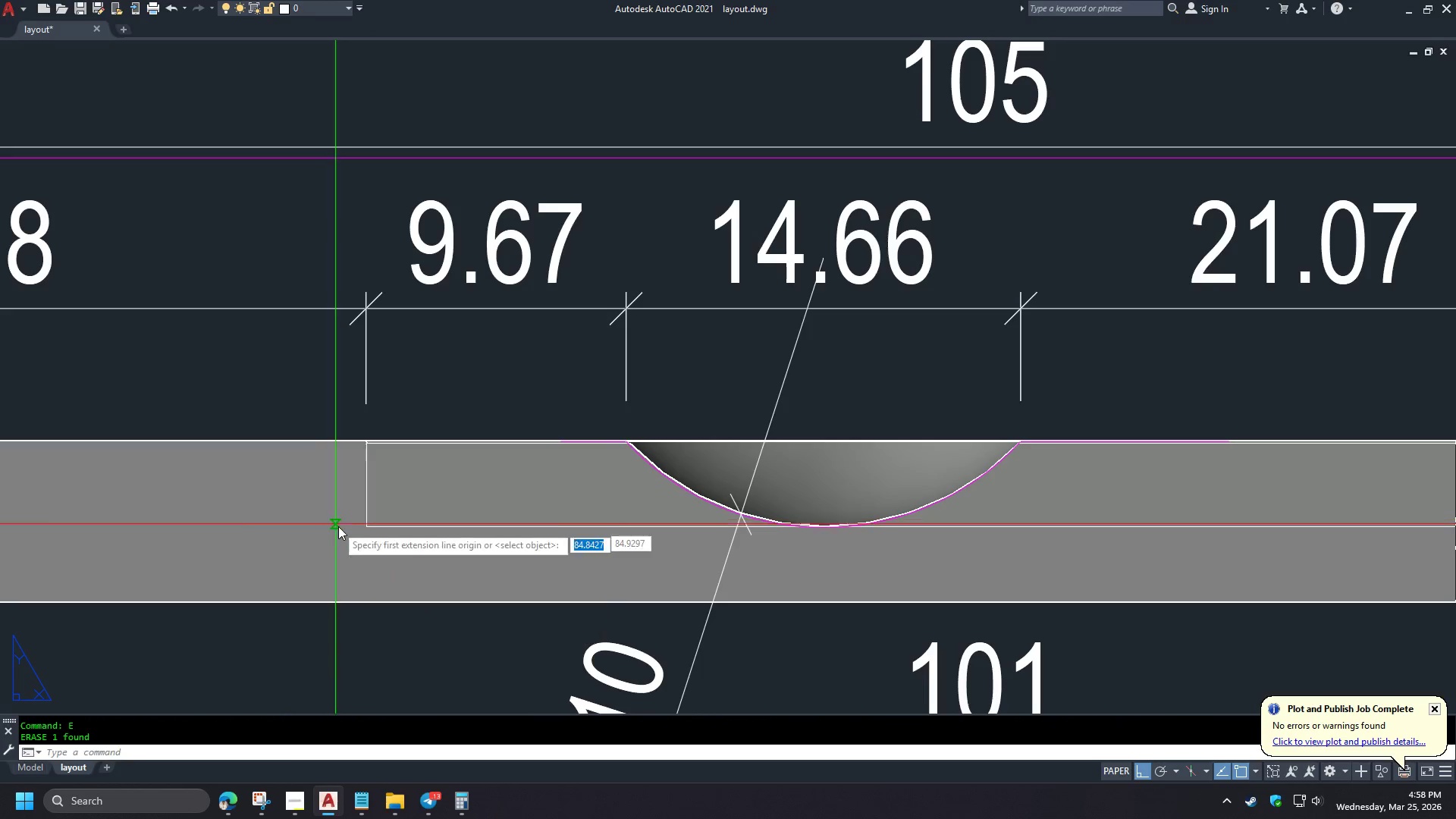 
type( END )
 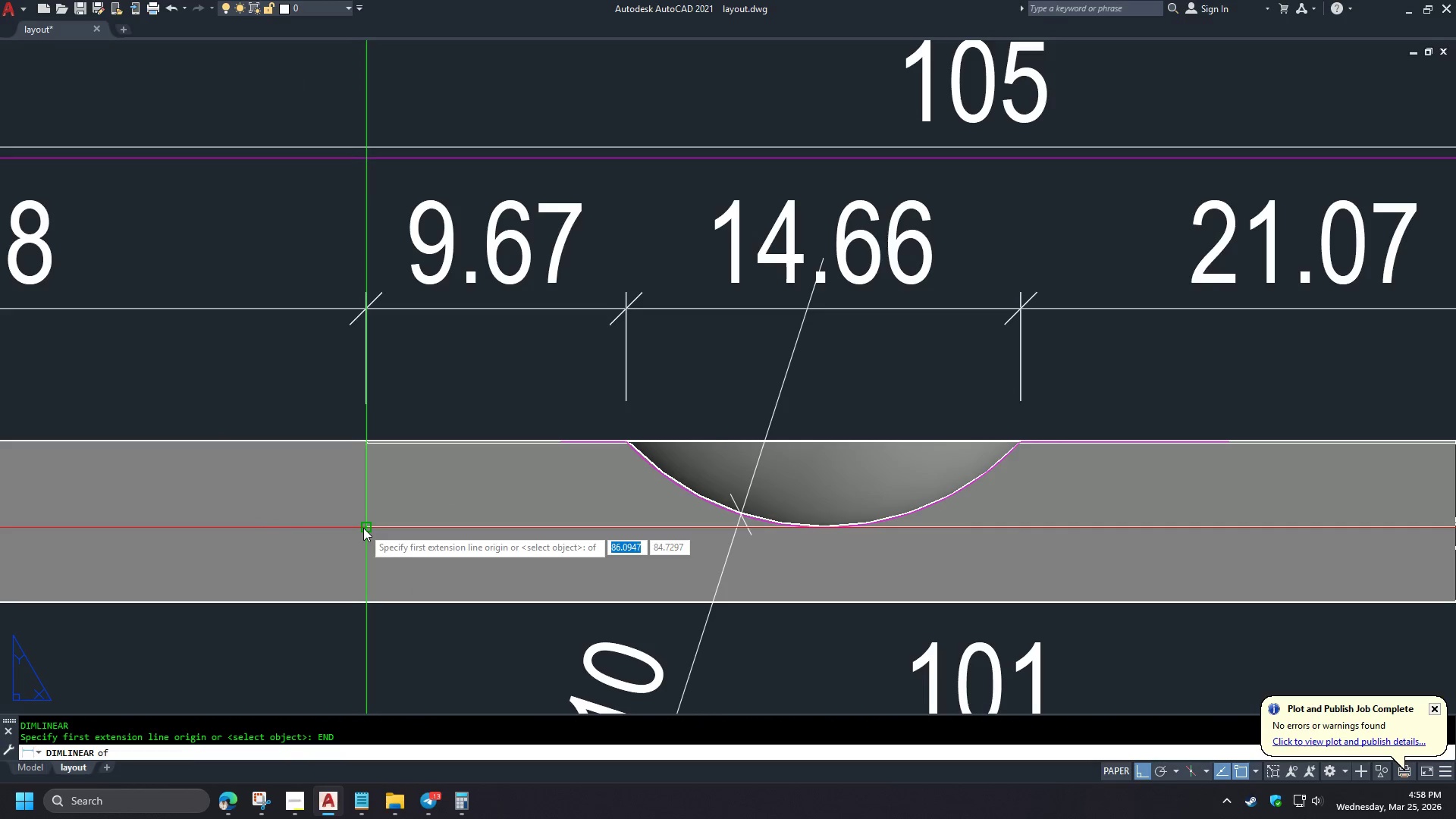 
left_click([363, 528])
 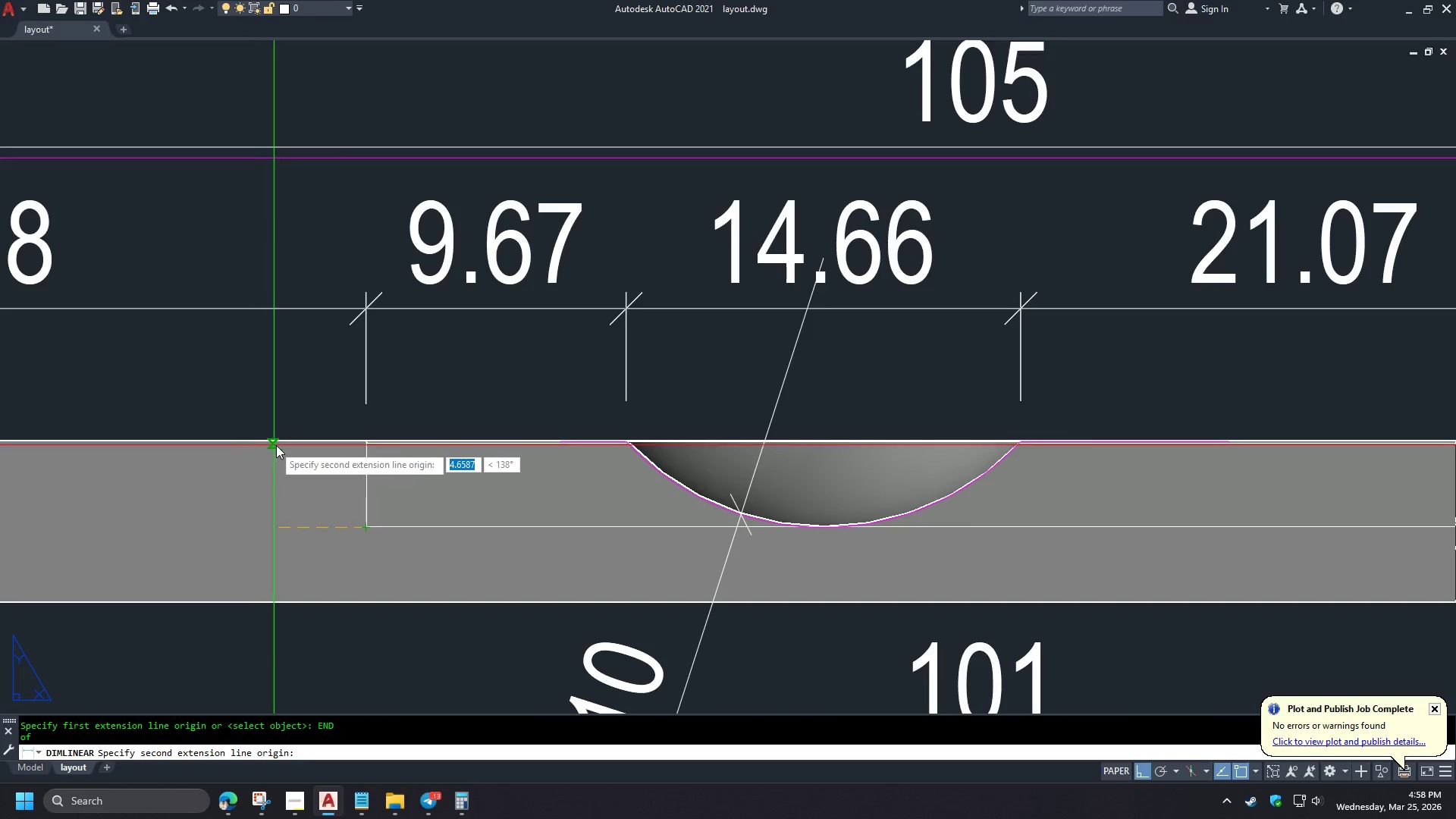 
type(END )
 